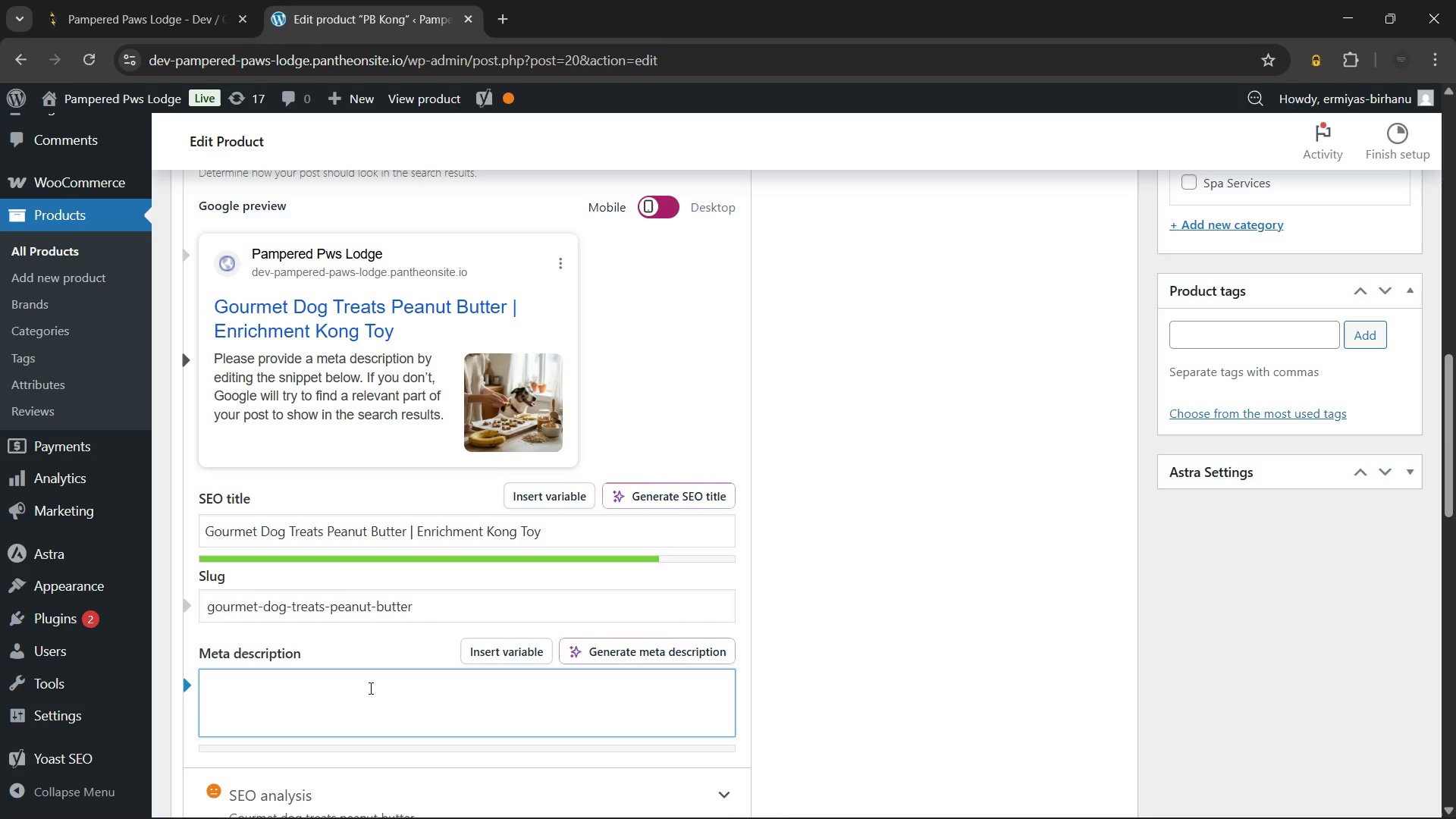 
type(Order gourmet dog treats peanut butter for your pet's stay. This enrichment Kong toy provides borde)
key(Backspace)
type(om-busting fun and a healthy snack. Add to stay!)
 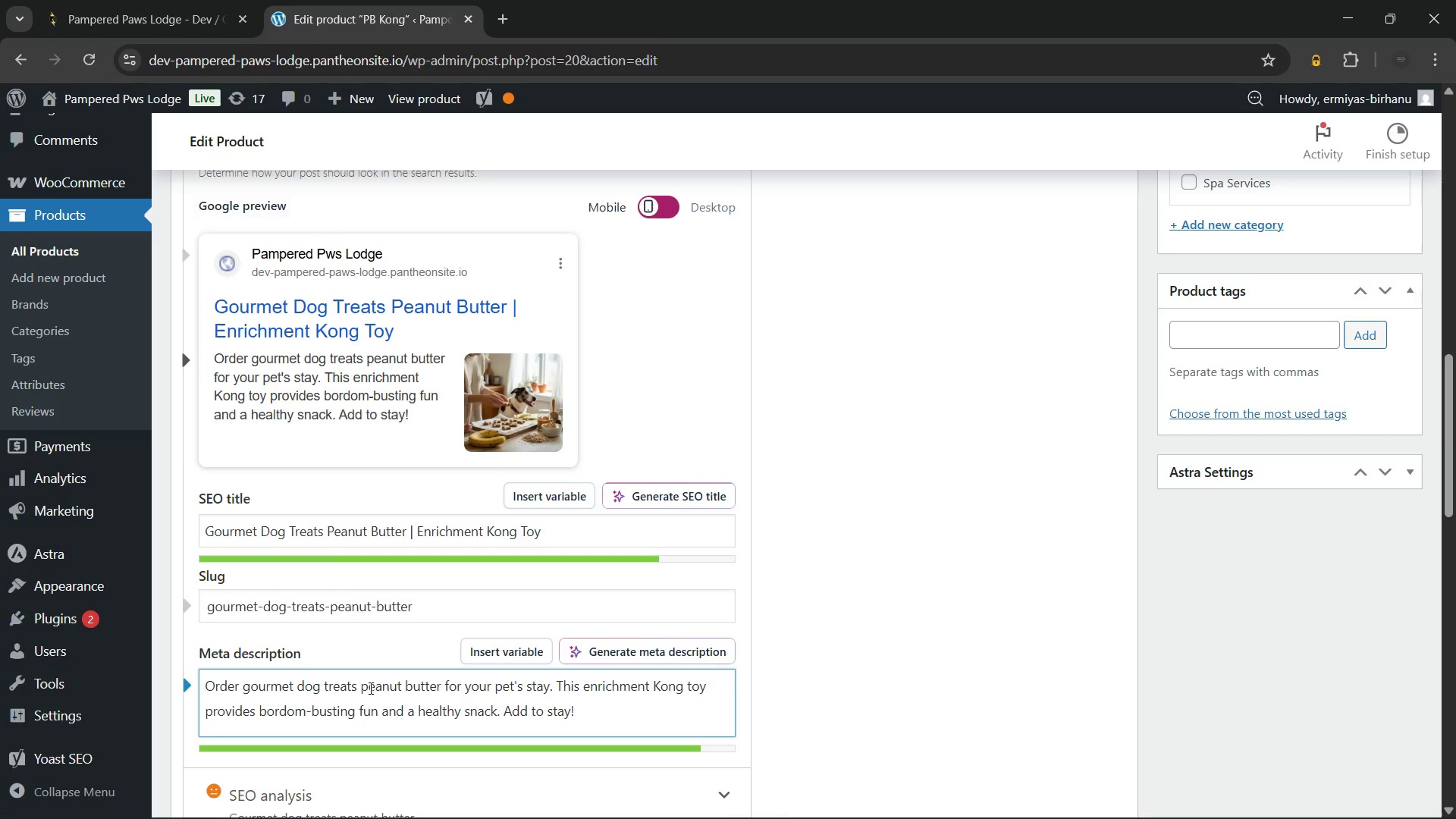 
scroll: coordinate [840, 521], scroll_direction: down, amount: 3.0
 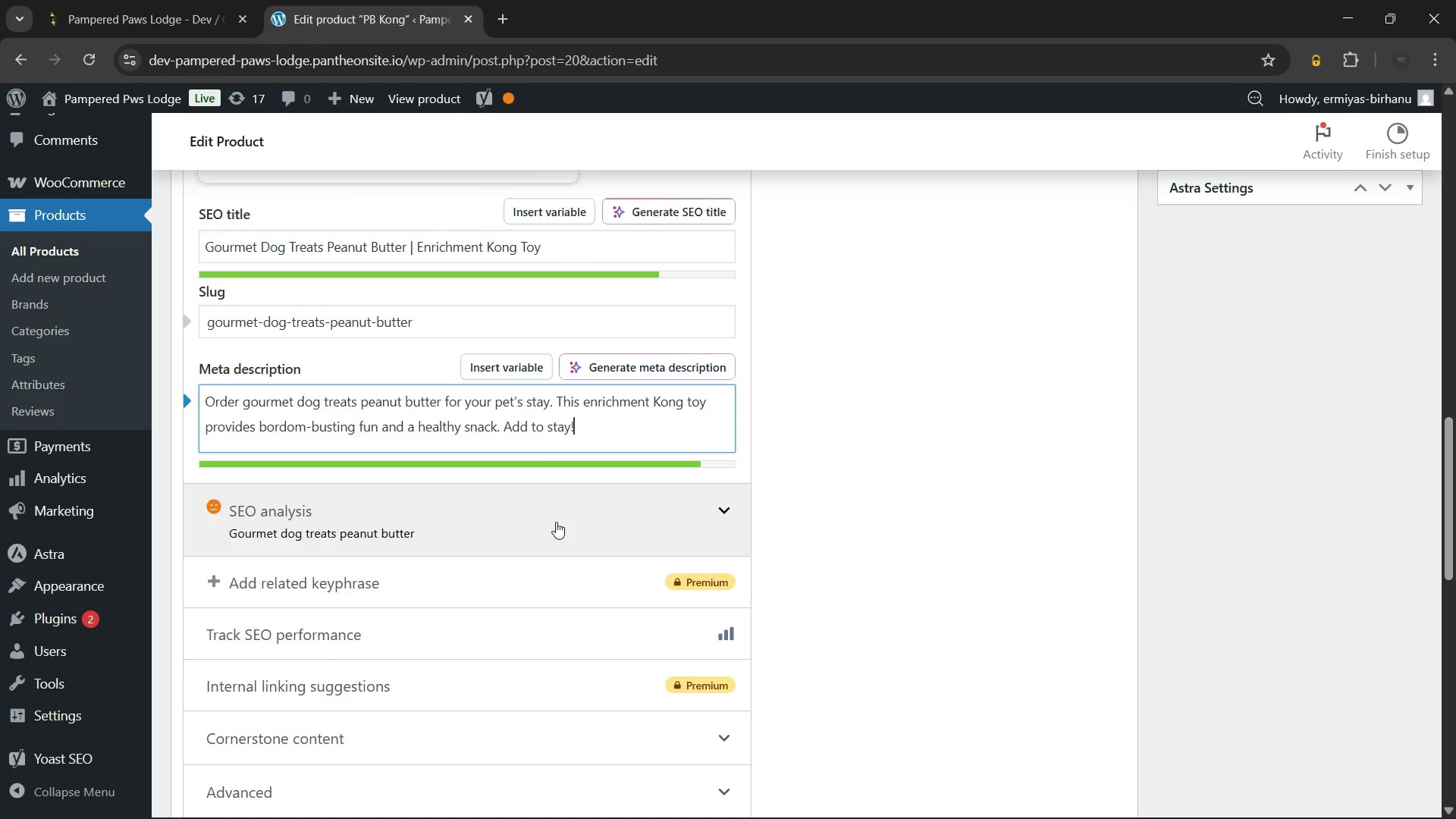 
left_click([554, 519])
 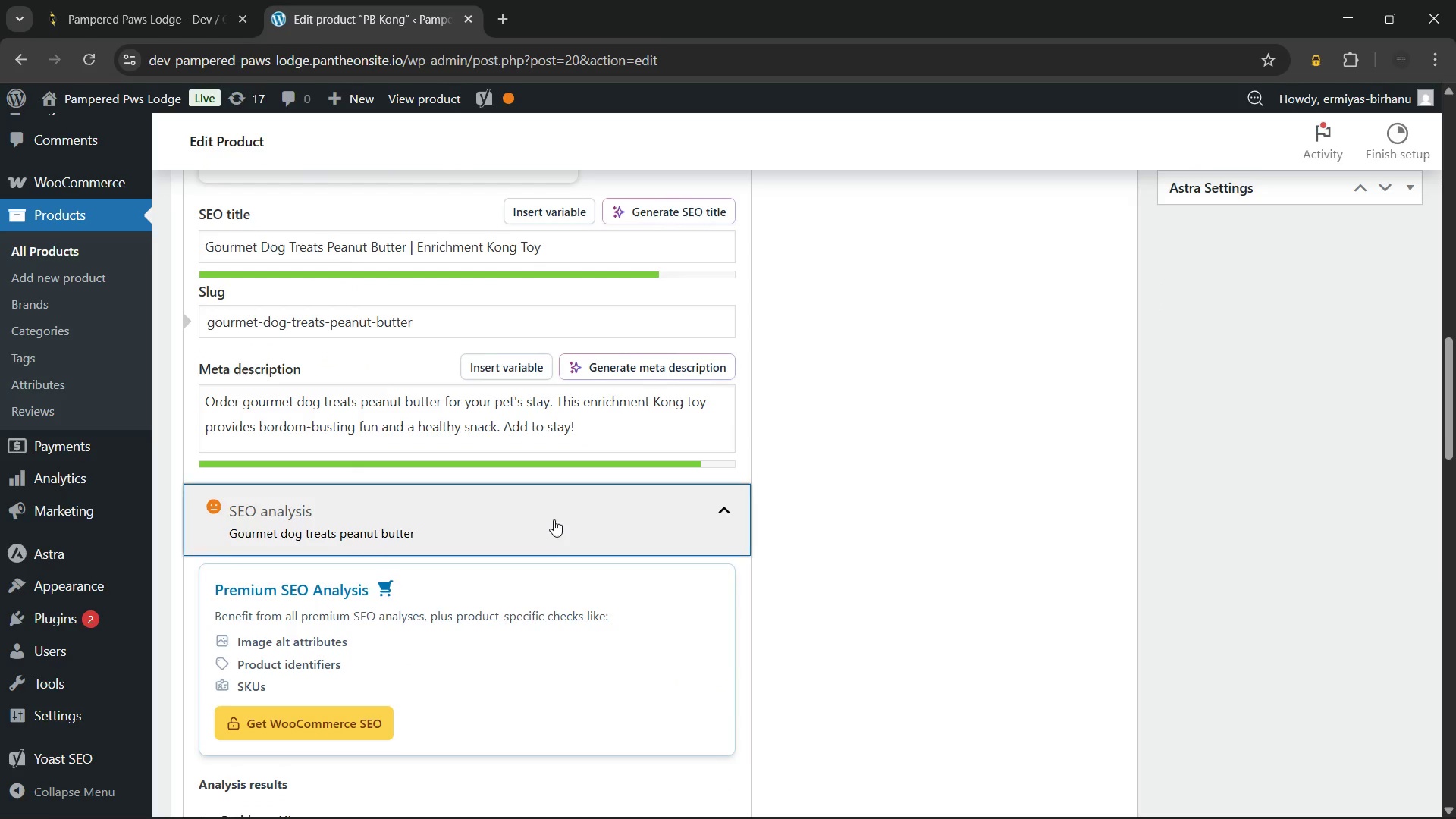 
scroll: coordinate [554, 519], scroll_direction: down, amount: 2.0
 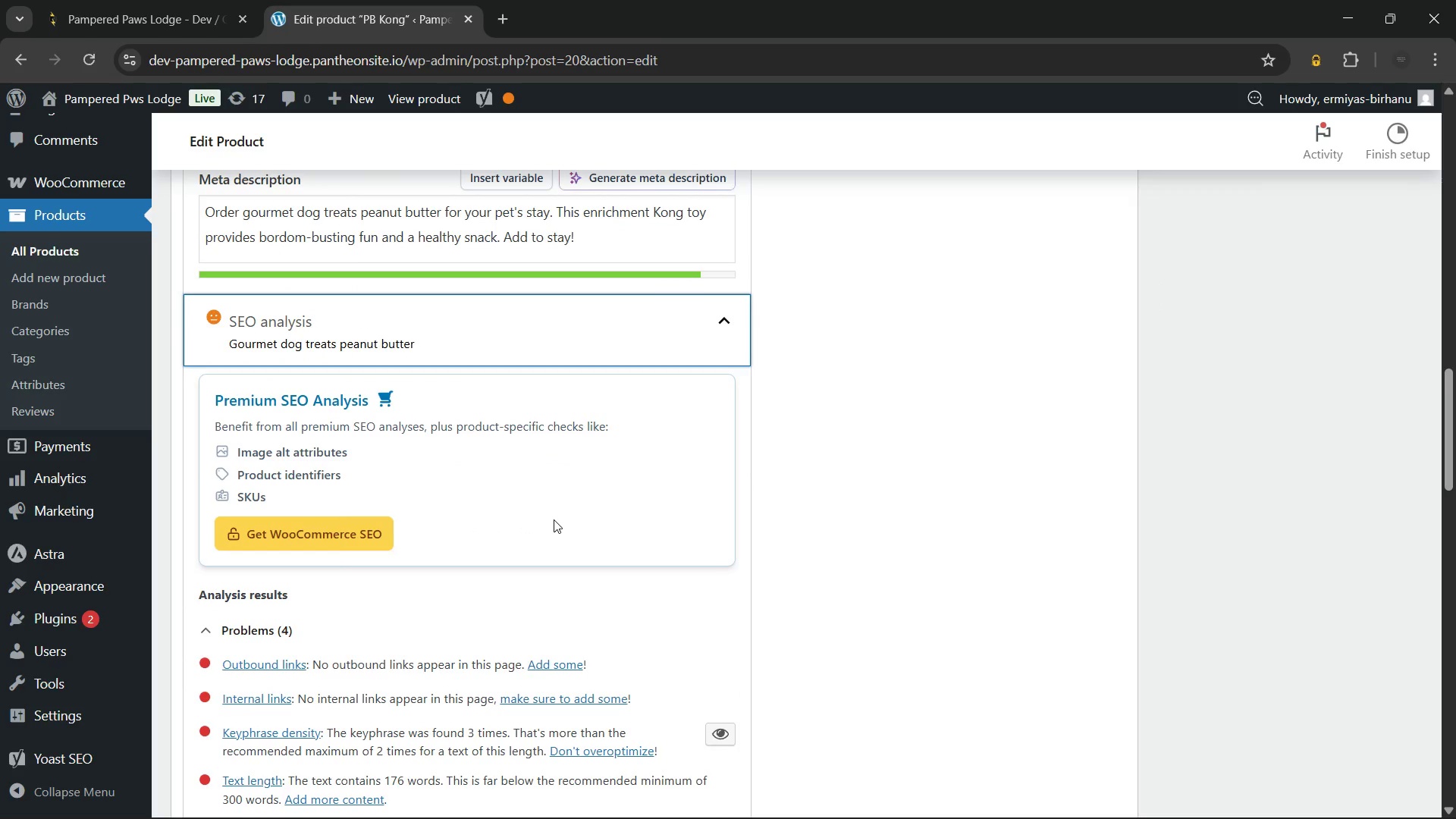 
scroll: coordinate [366, 493], scroll_direction: up, amount: 15.0
 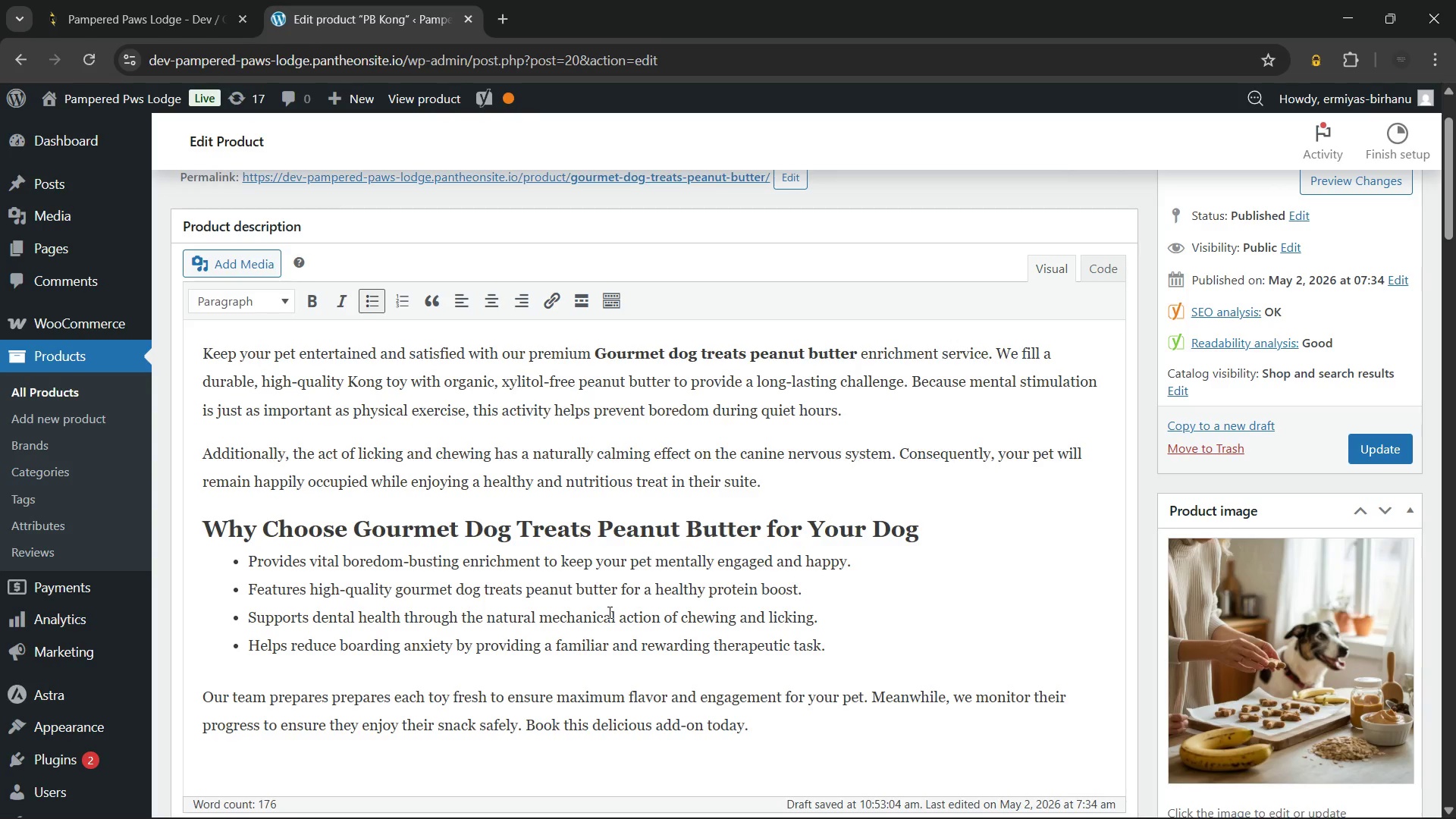 
wait(33.61)
 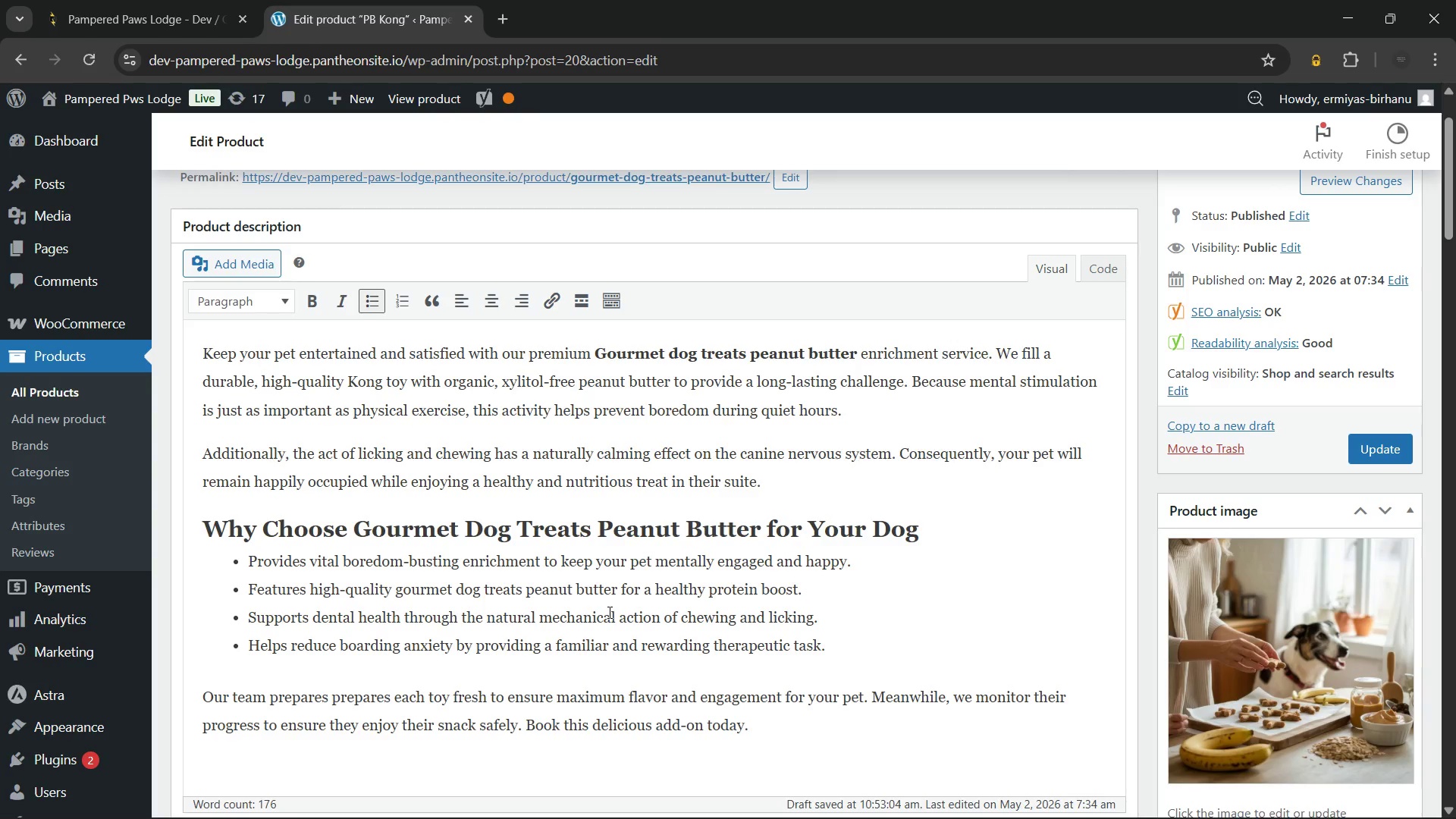 
scroll: coordinate [570, 679], scroll_direction: down, amount: 17.0
 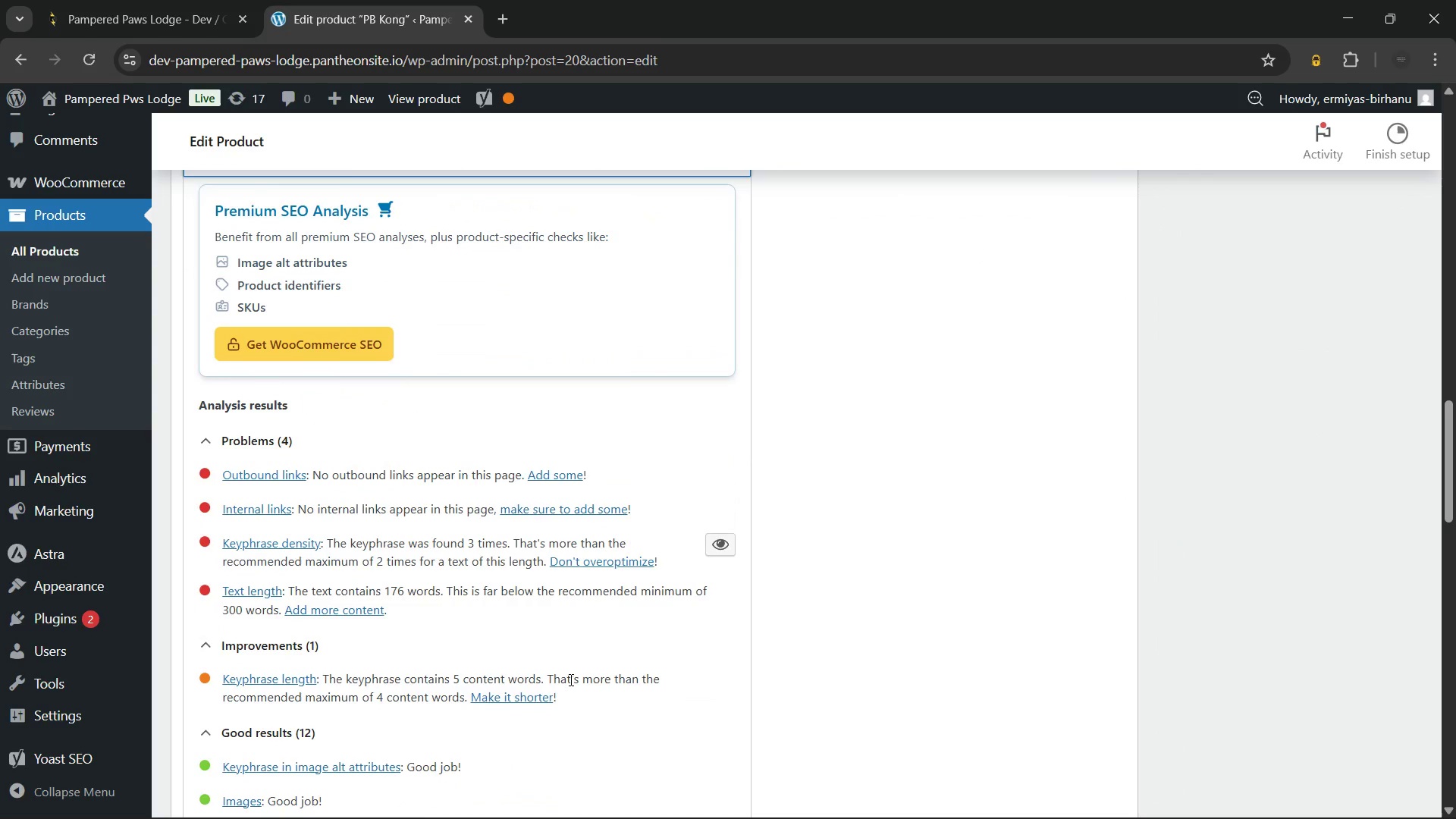 
left_click([714, 553])
 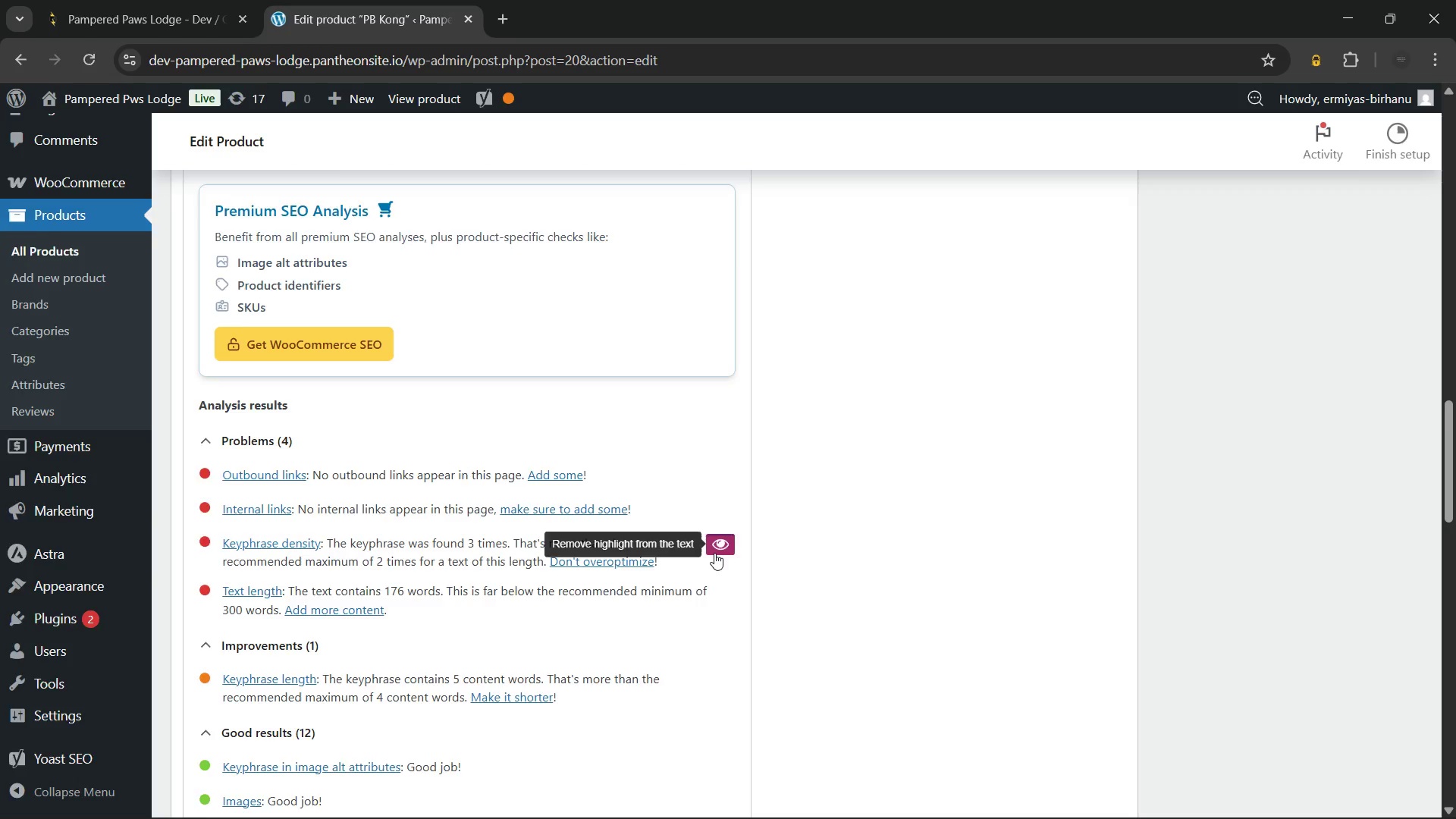 
scroll: coordinate [714, 553], scroll_direction: up, amount: 14.0
 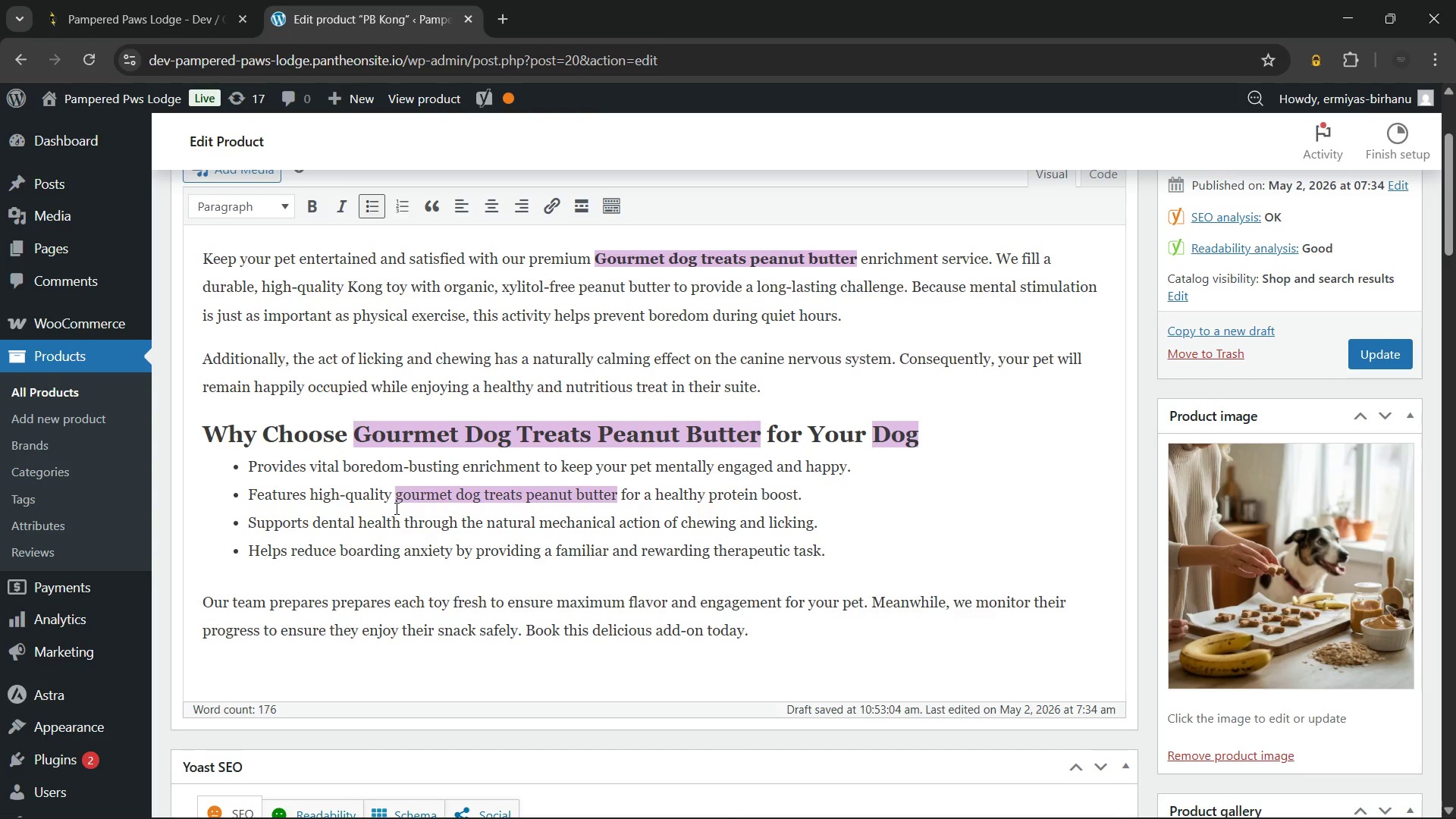 
wait(6.42)
 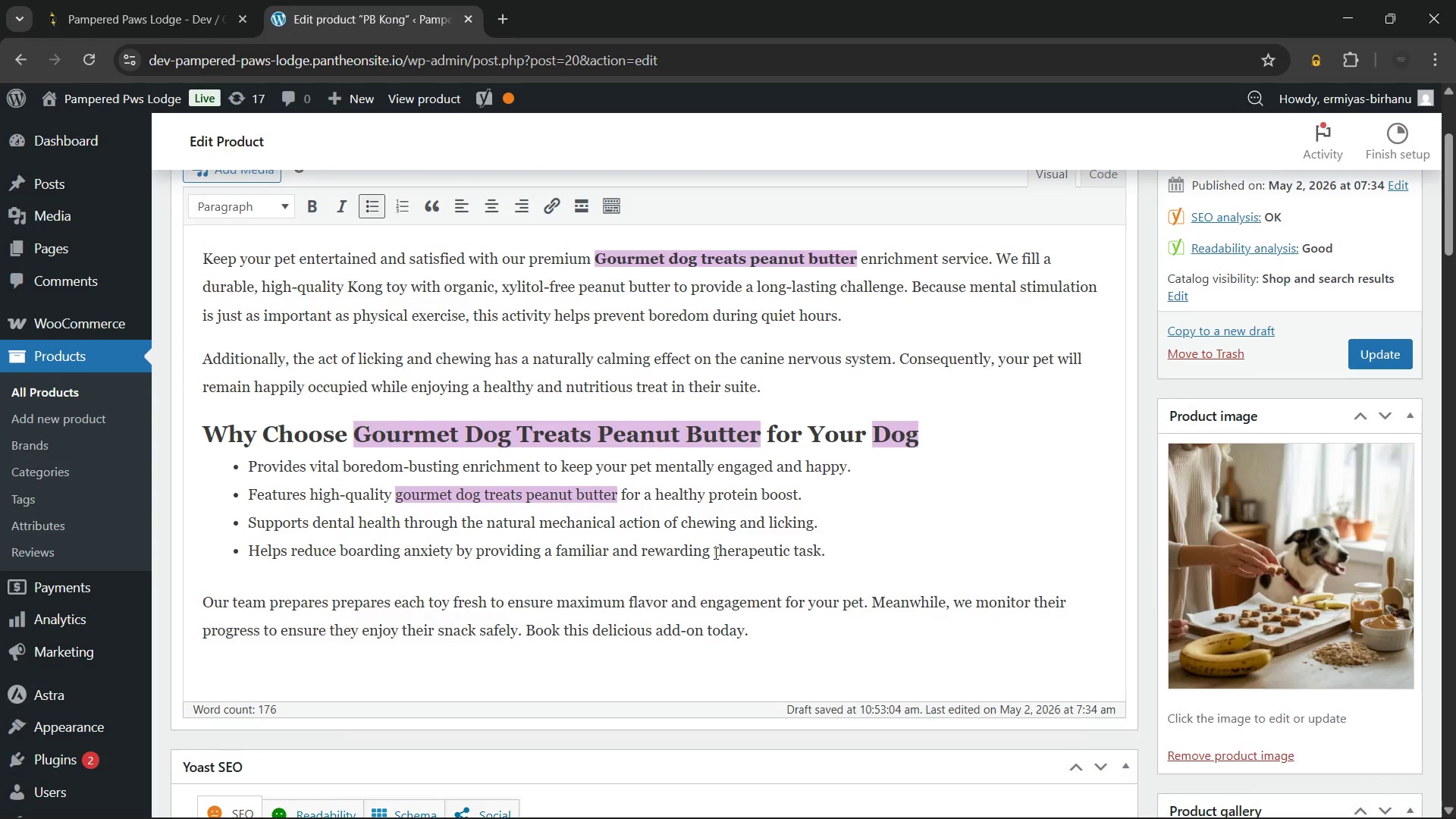 
left_click([527, 499])
 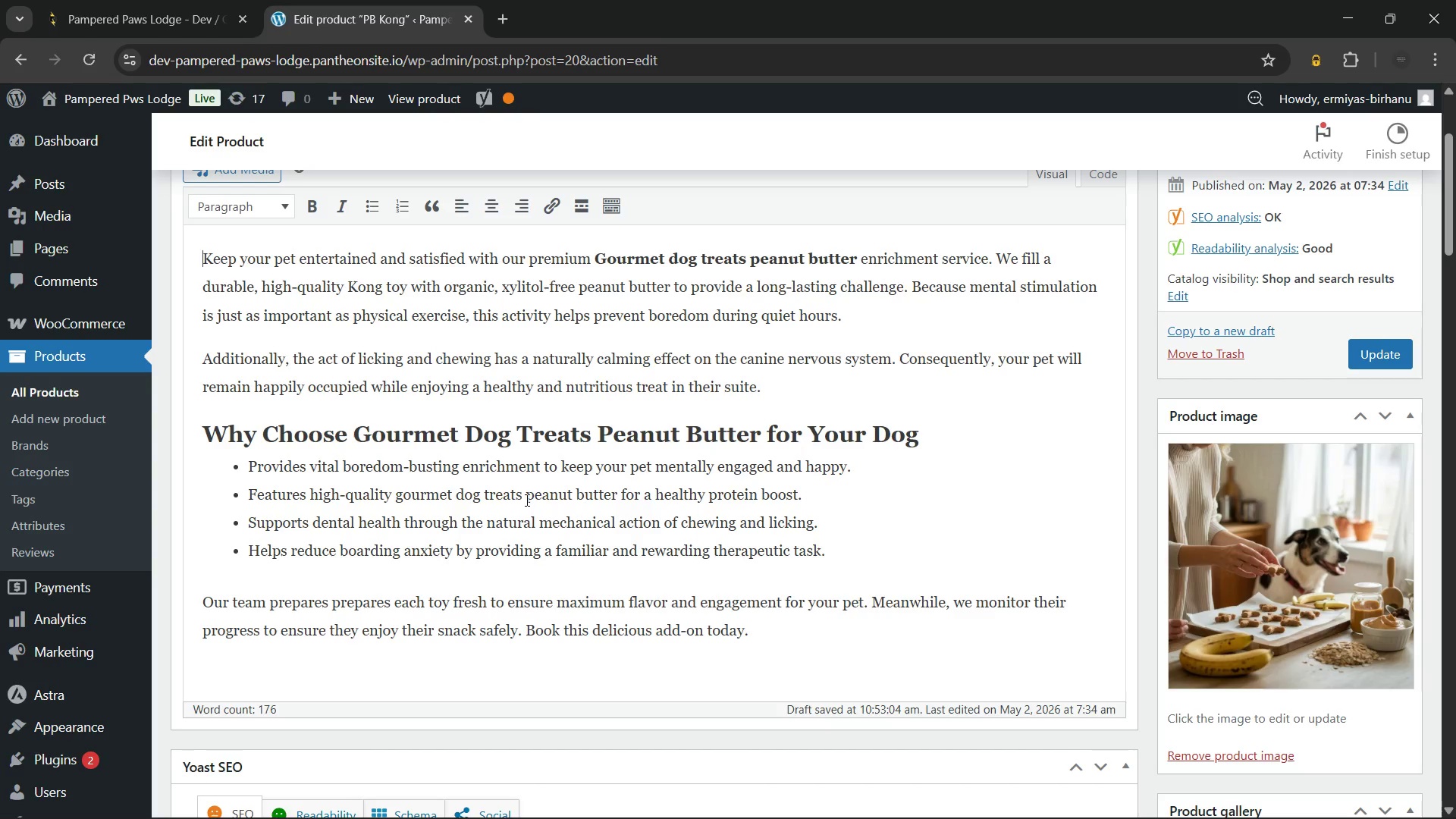 
wait(5.66)
 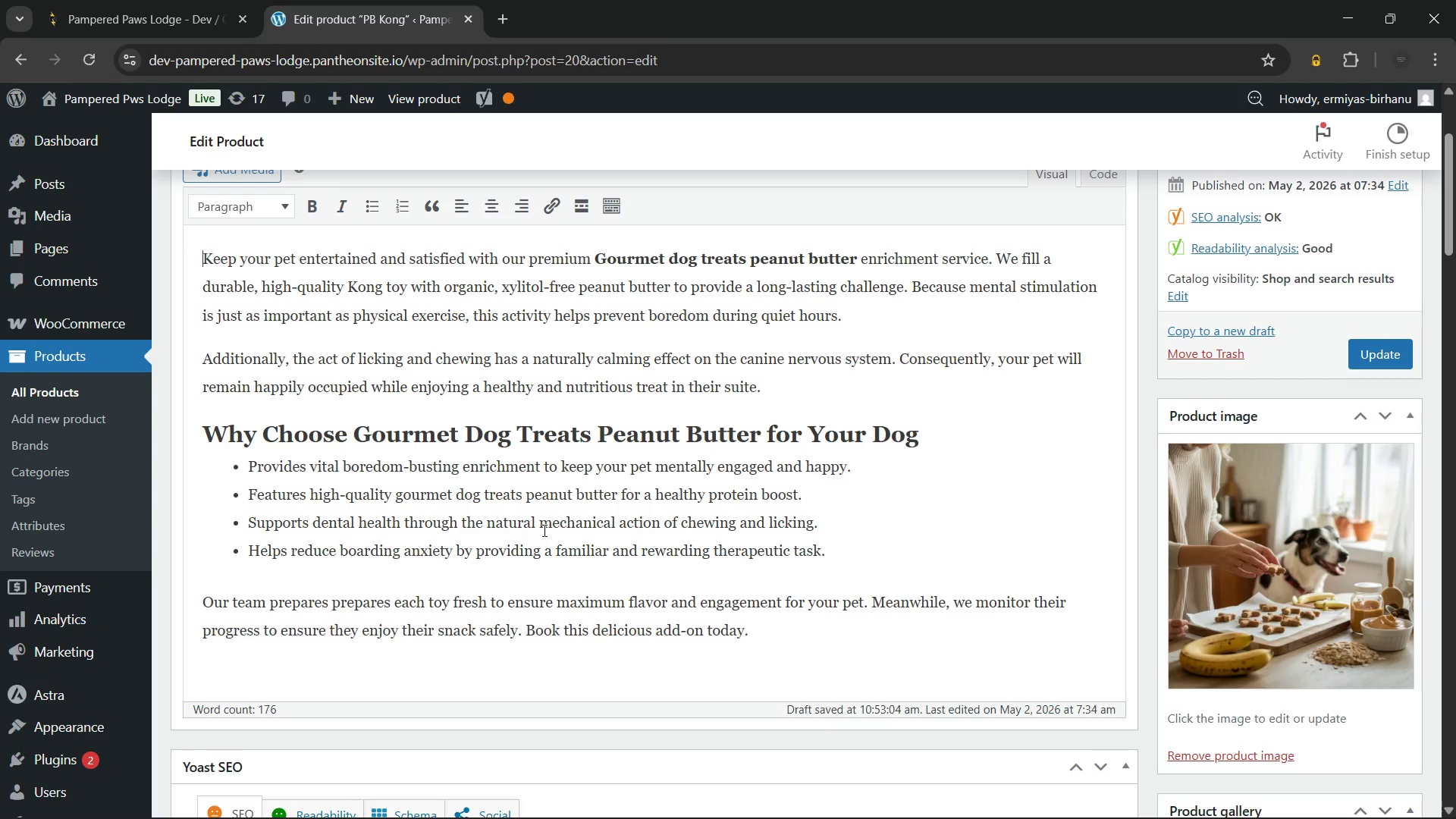 
left_click([527, 494])
 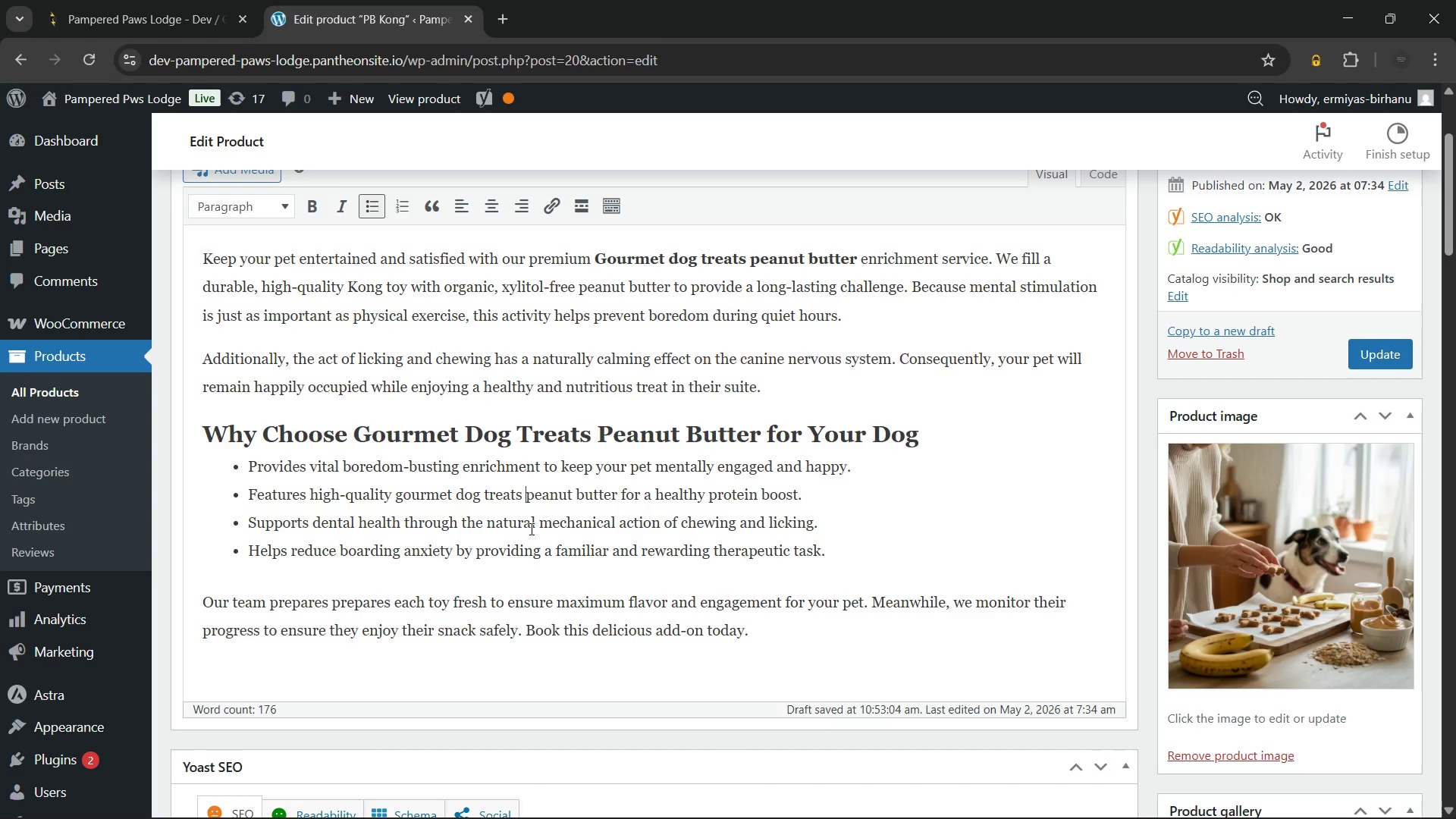 
hold_key(key=Backspace, duration=0.72)
 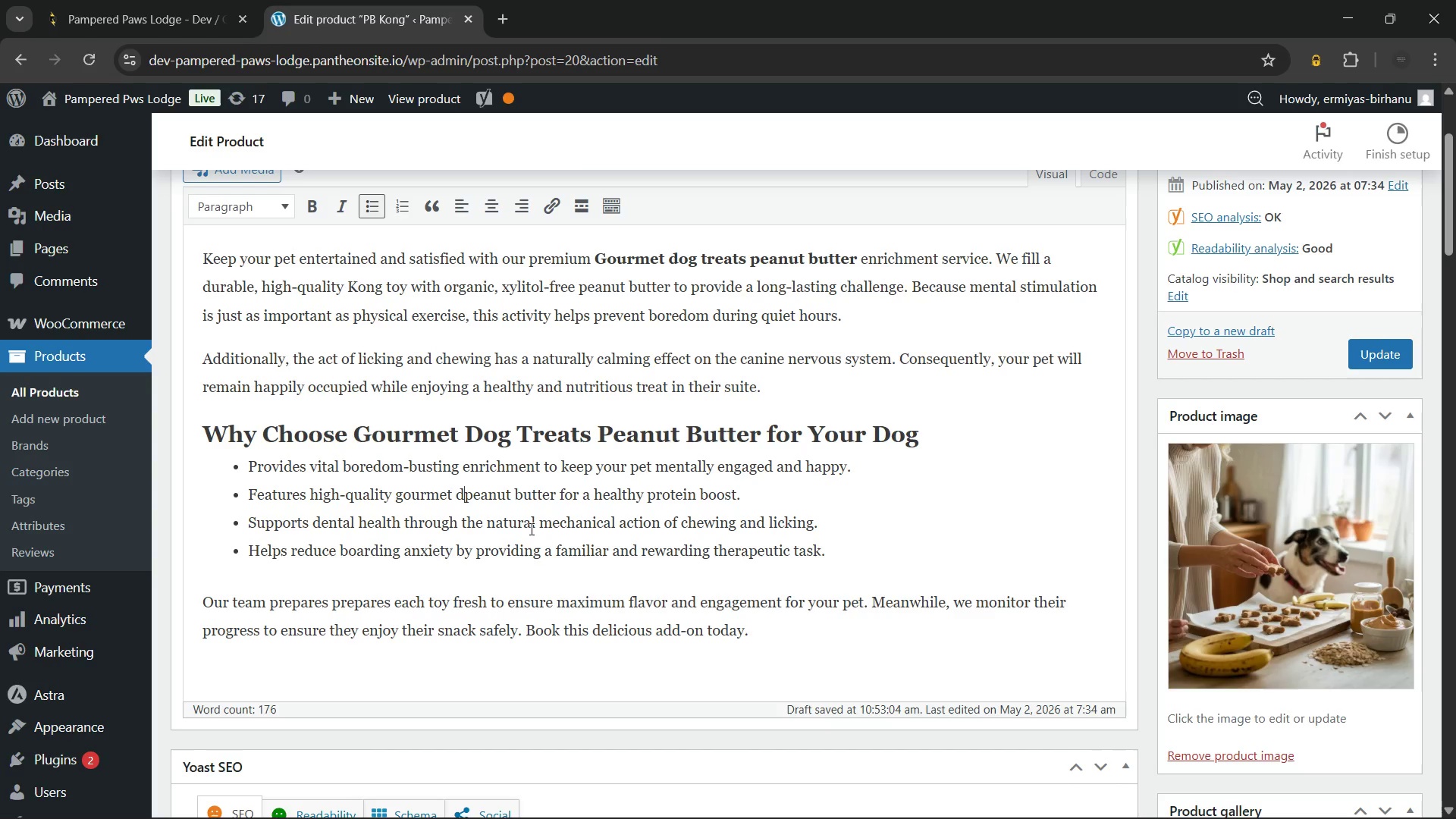 
key(Backspace)
 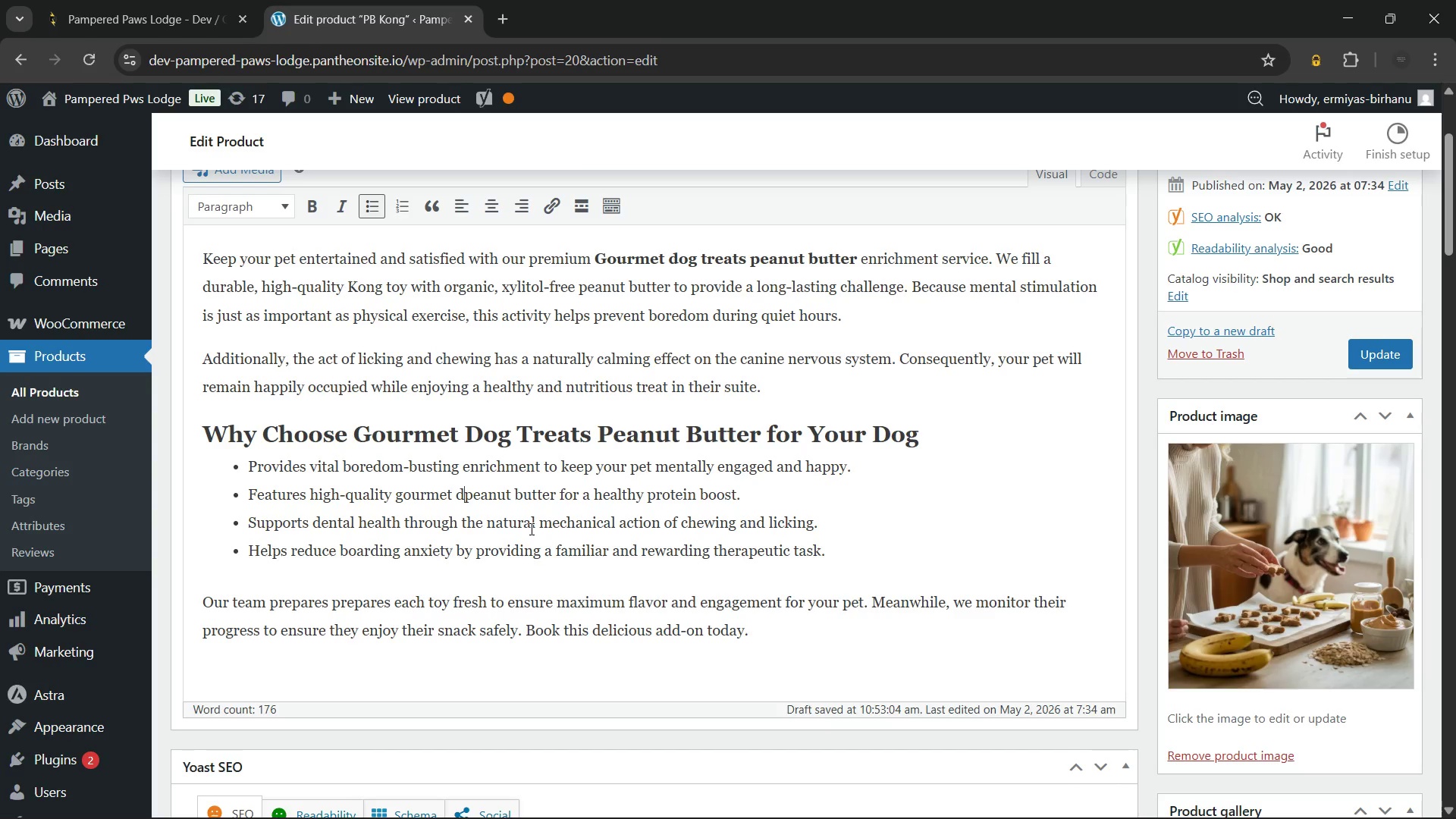 
key(Backspace)
 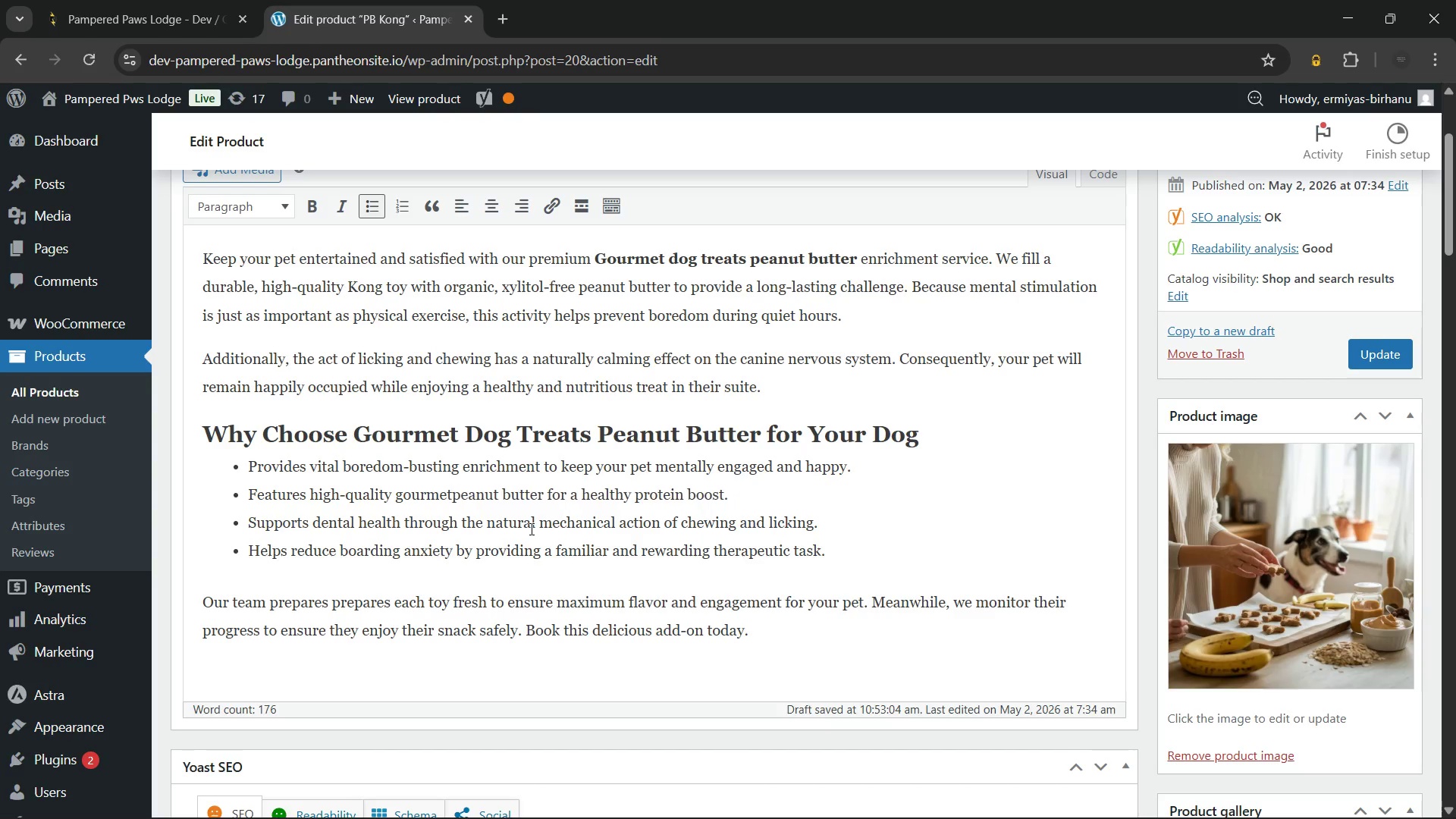 
key(Backspace)
 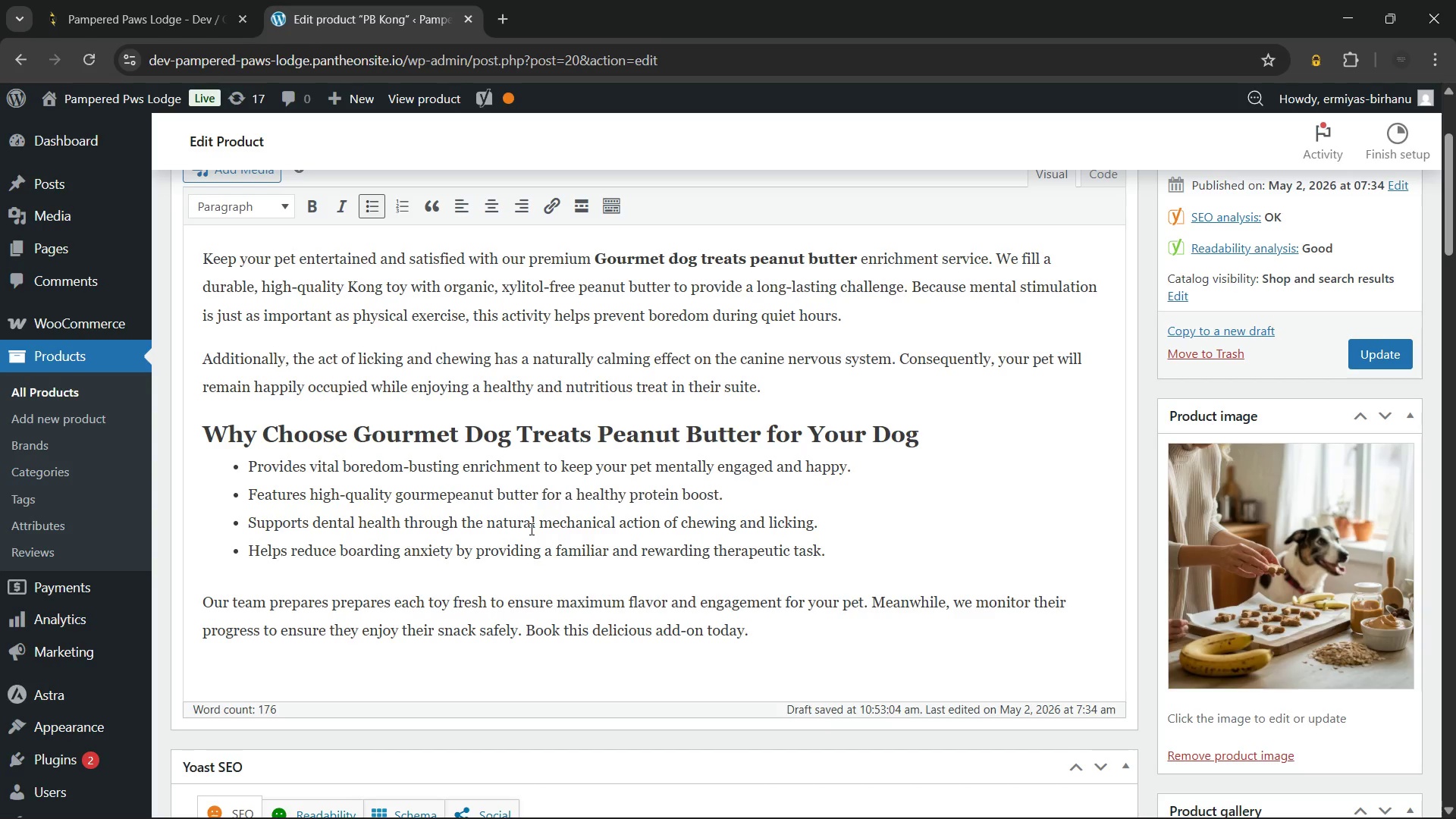 
key(Backspace)
 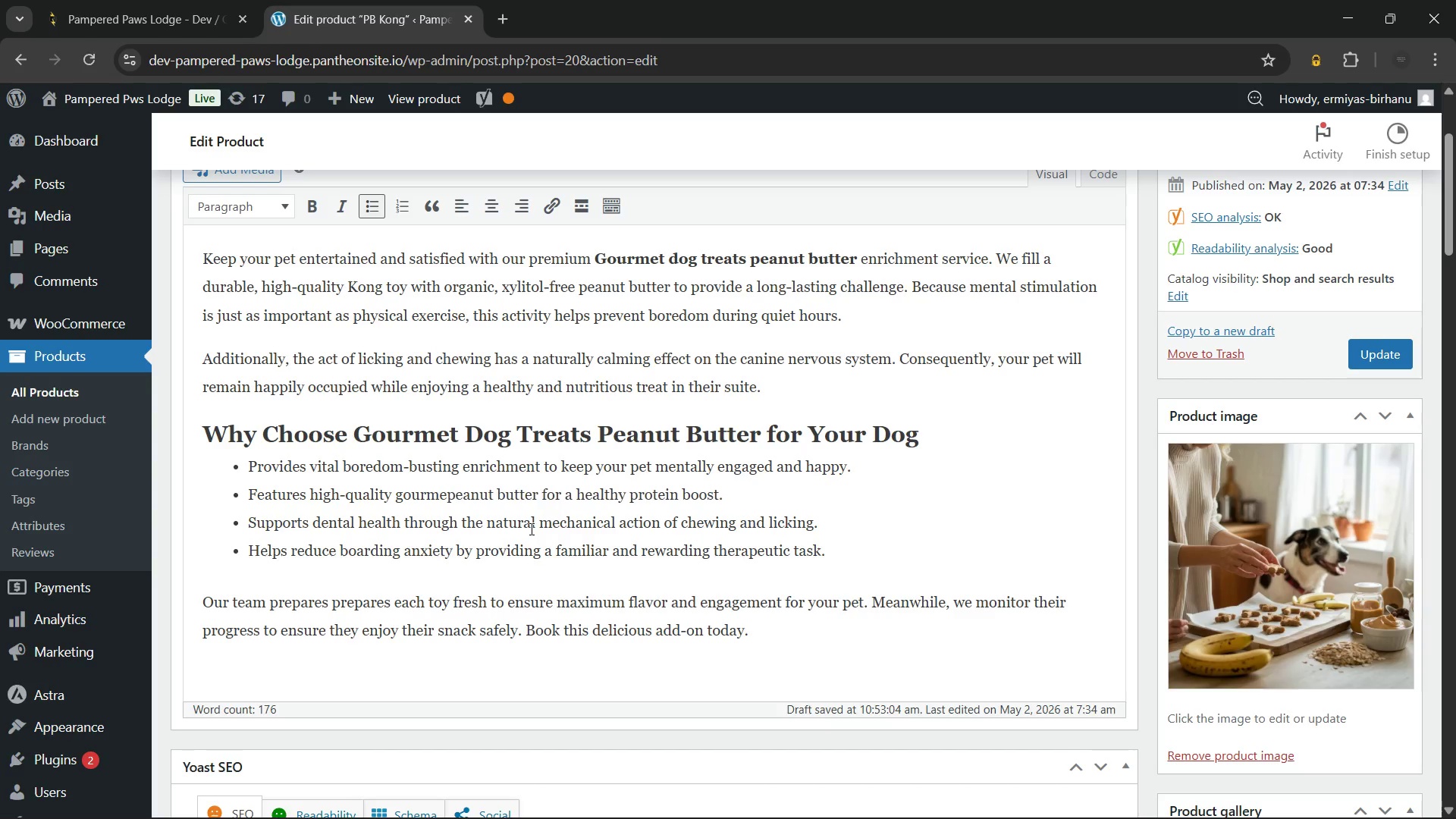 
key(Backspace)
 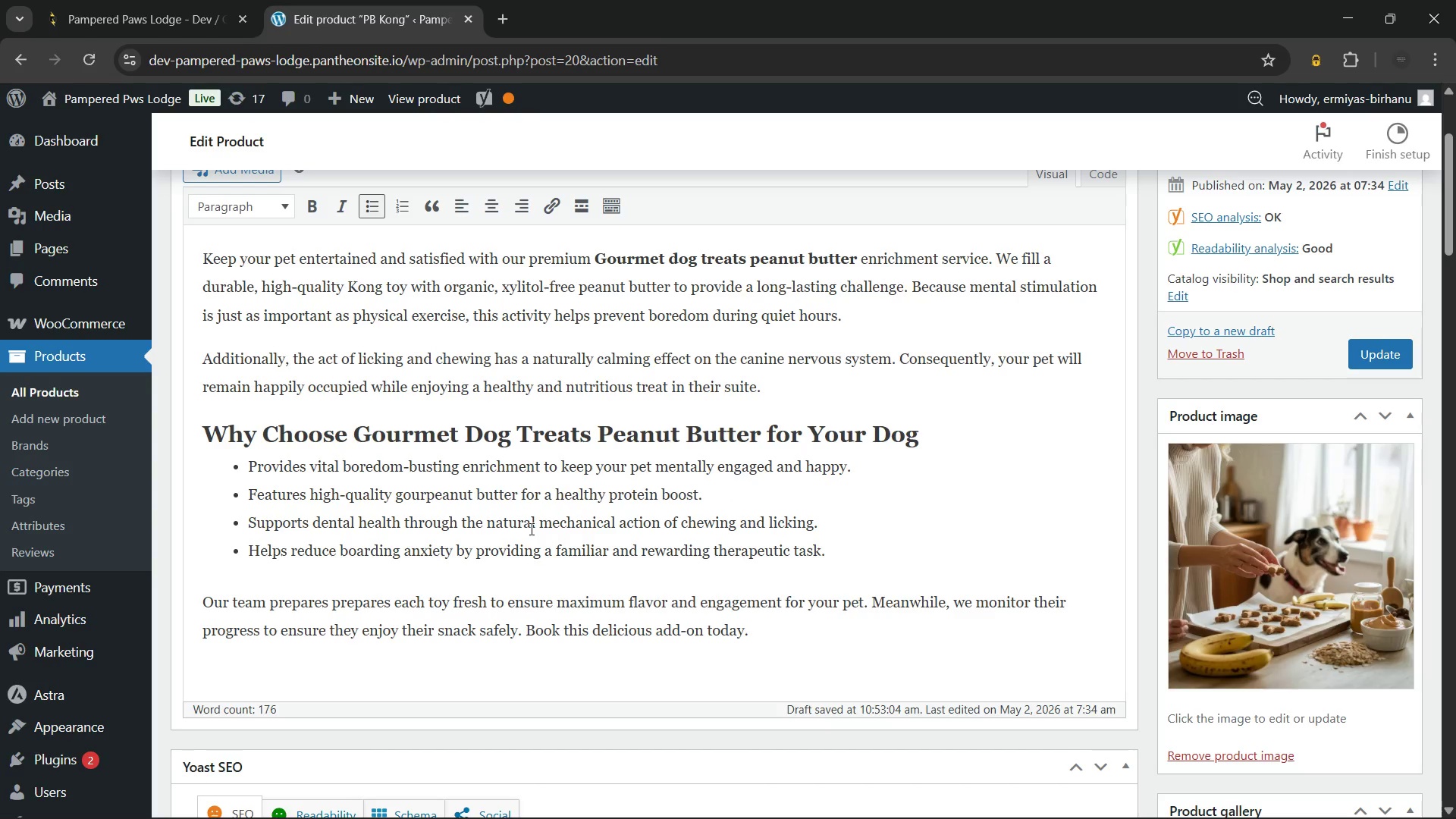 
key(Backspace)
 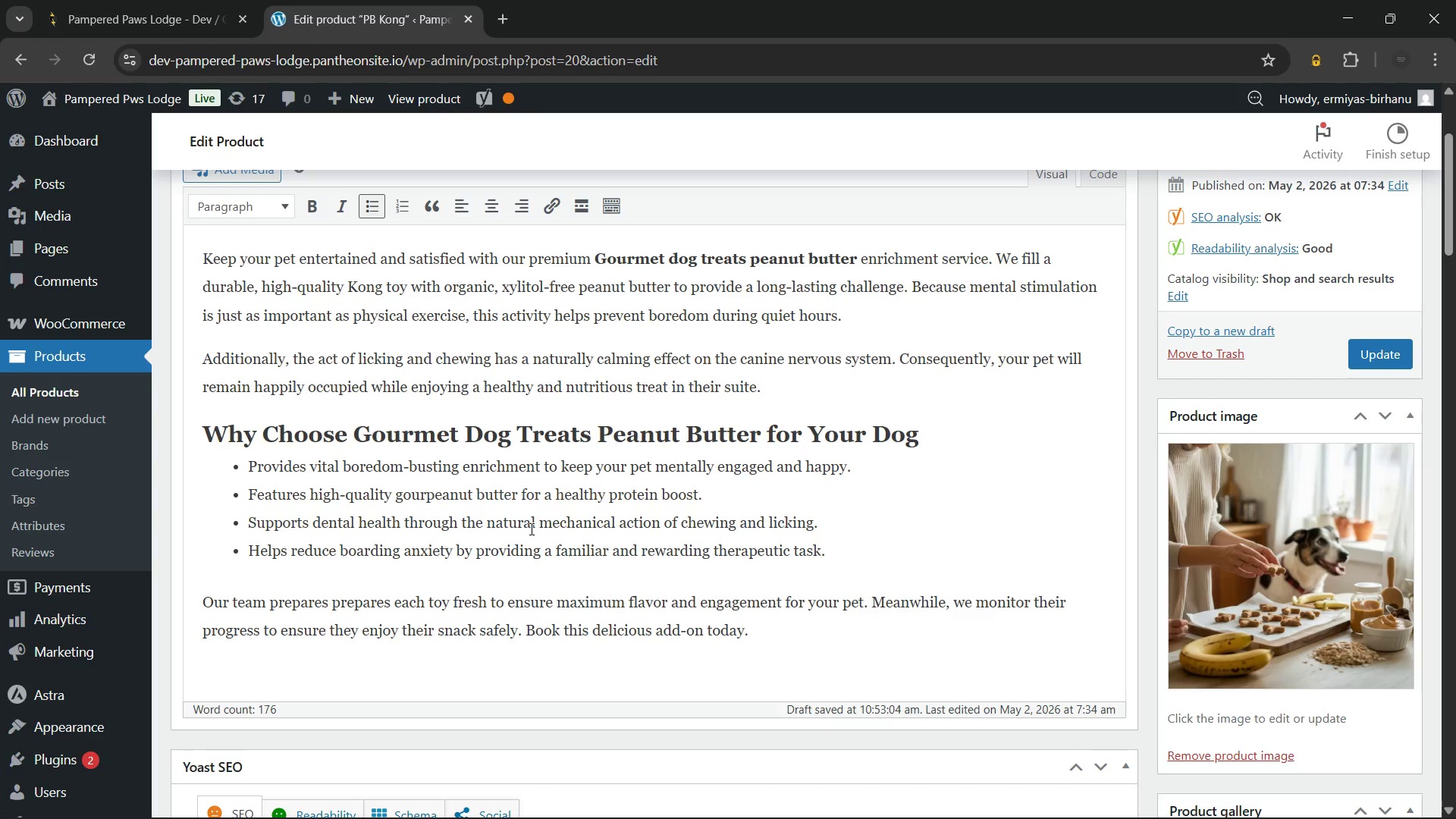 
key(Backspace)
 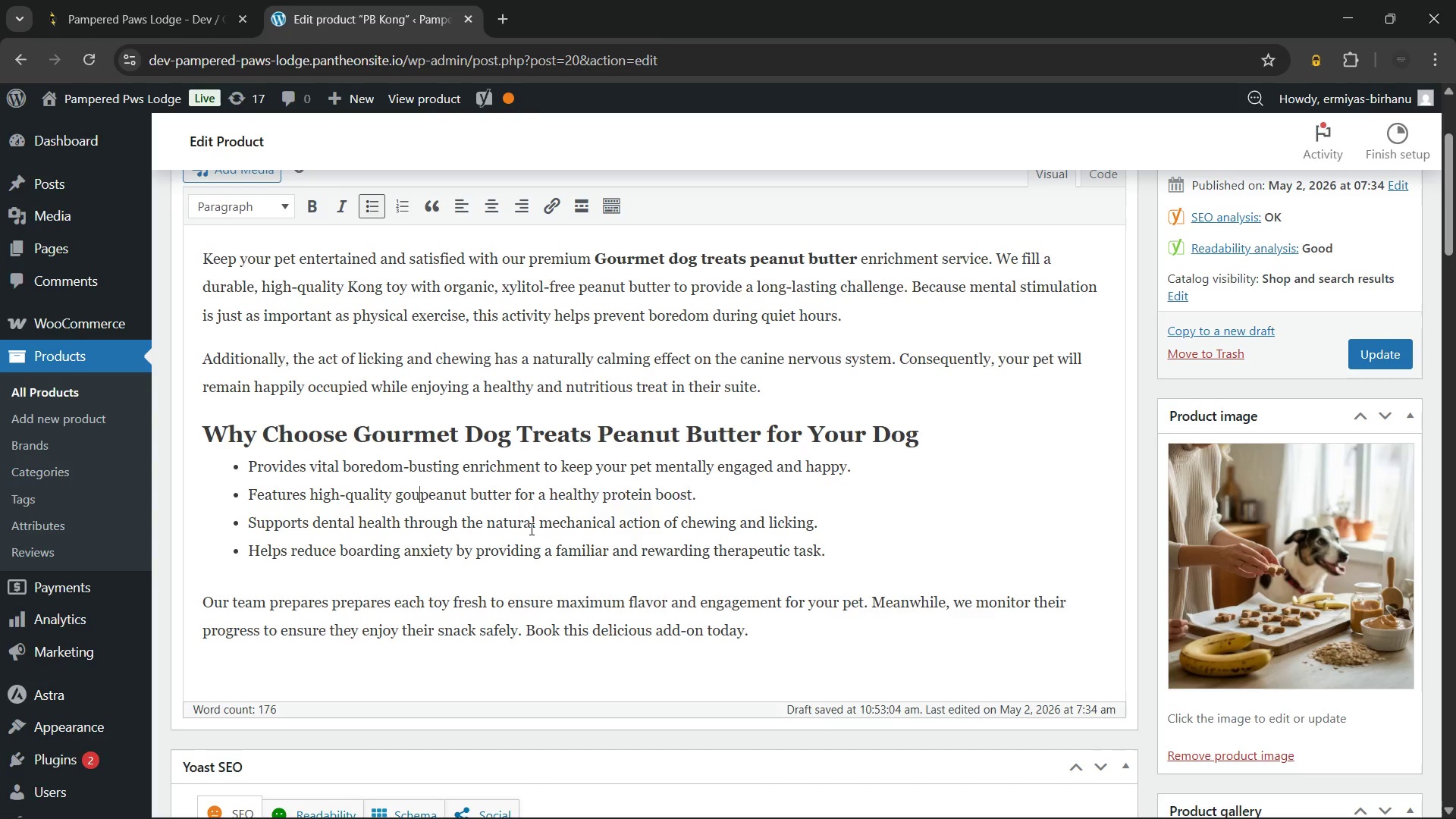 
key(Backspace)
 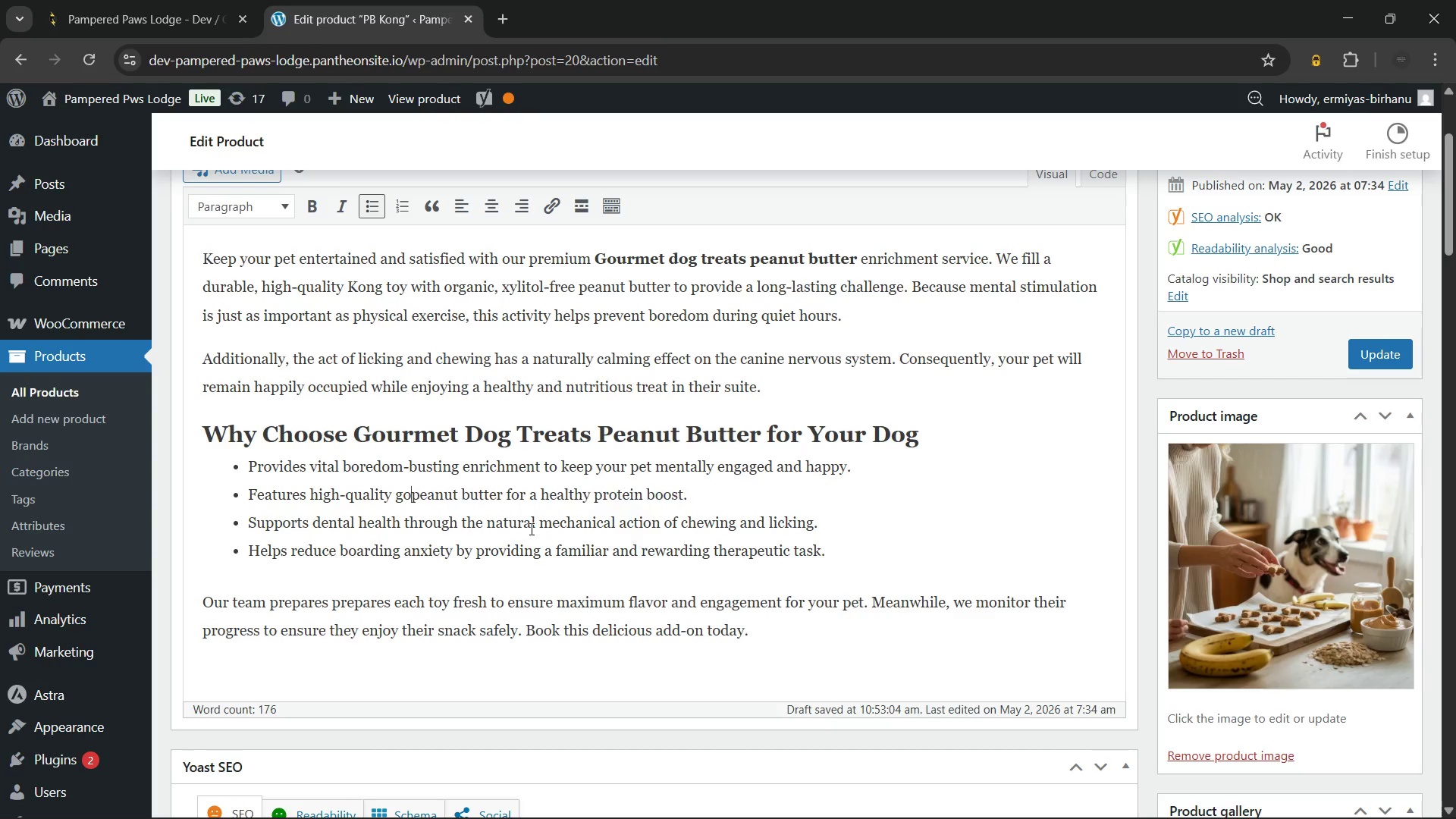 
key(Backspace)
 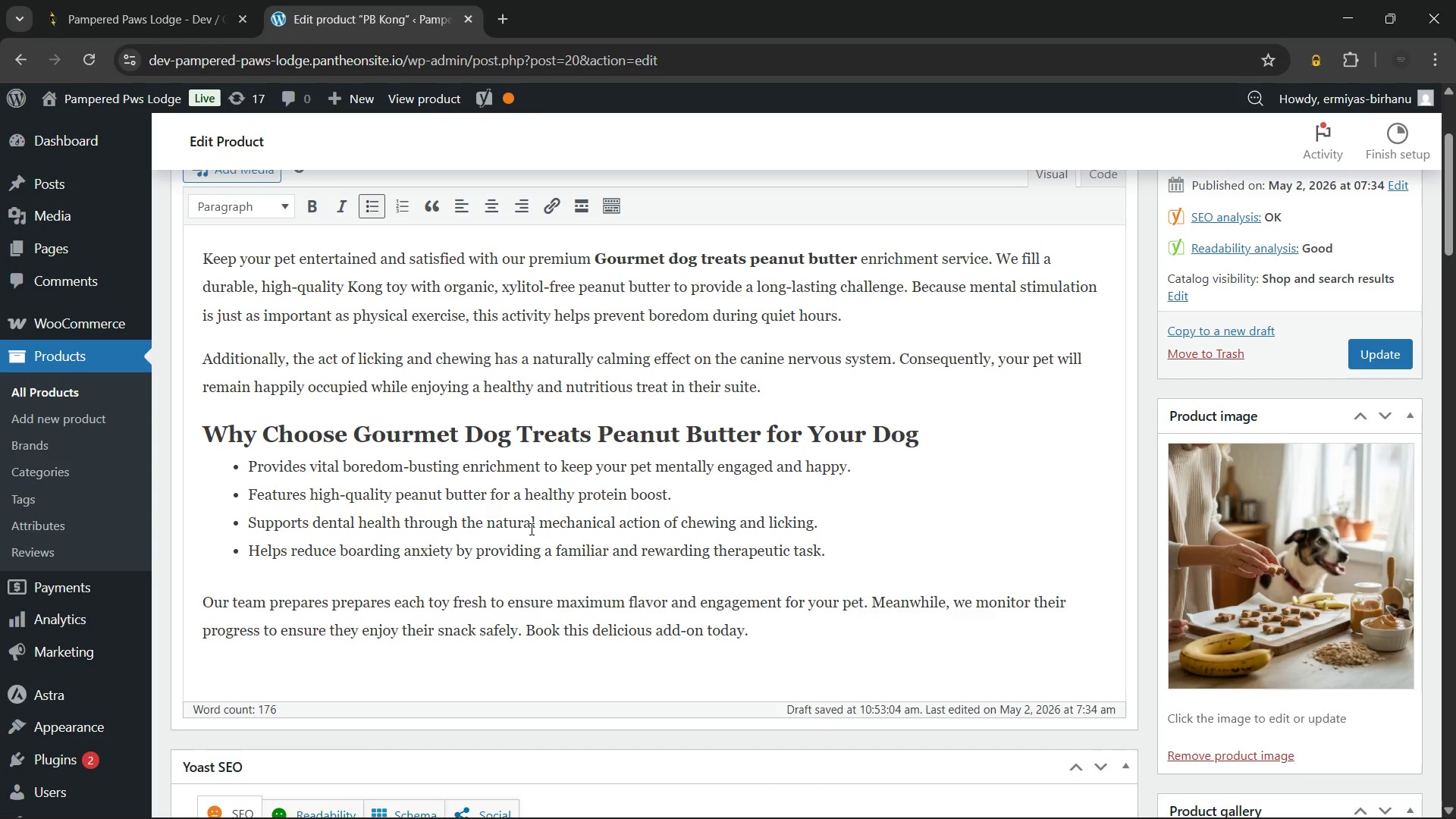 
key(Backspace)
 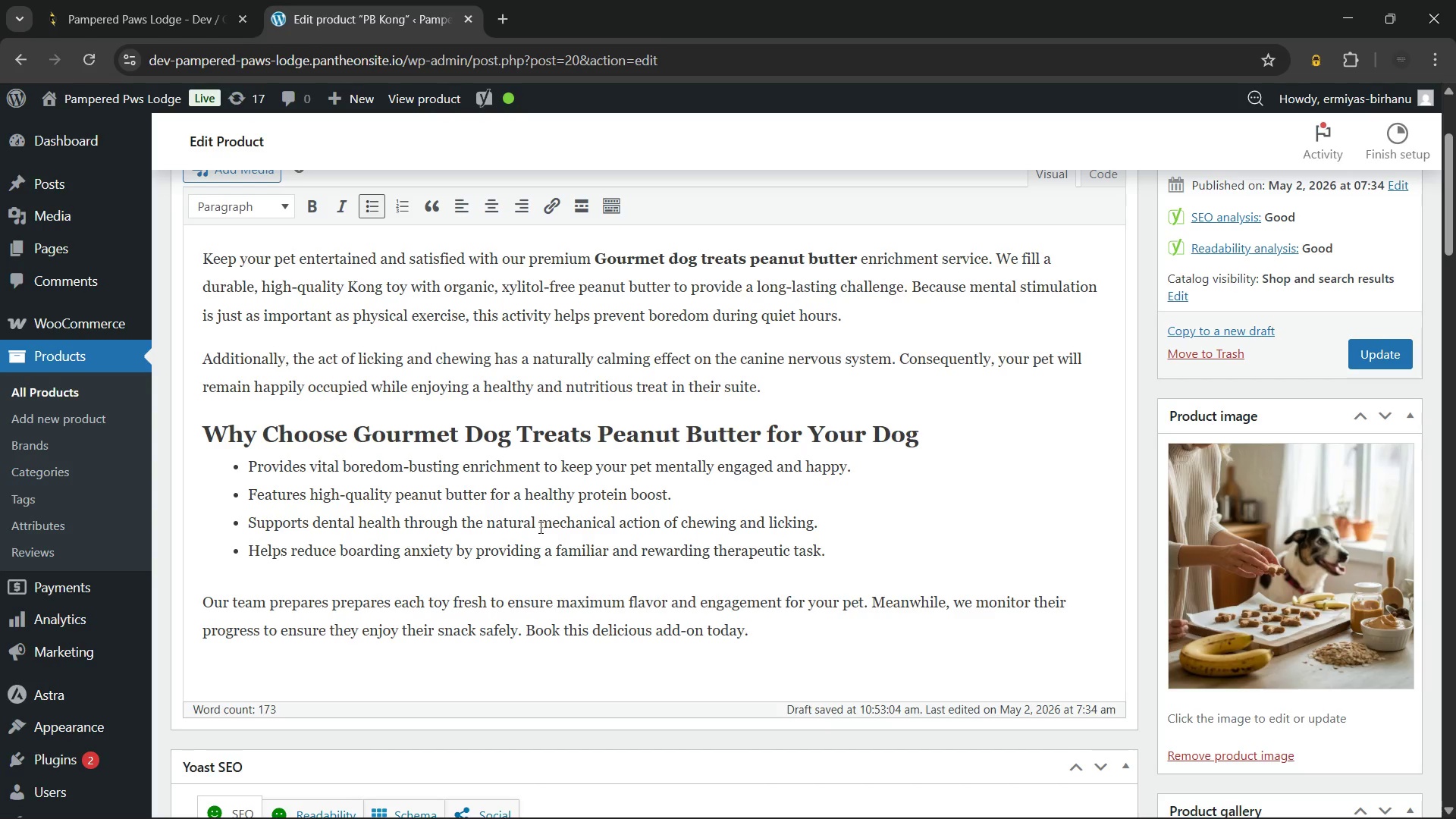 
left_click([570, 519])
 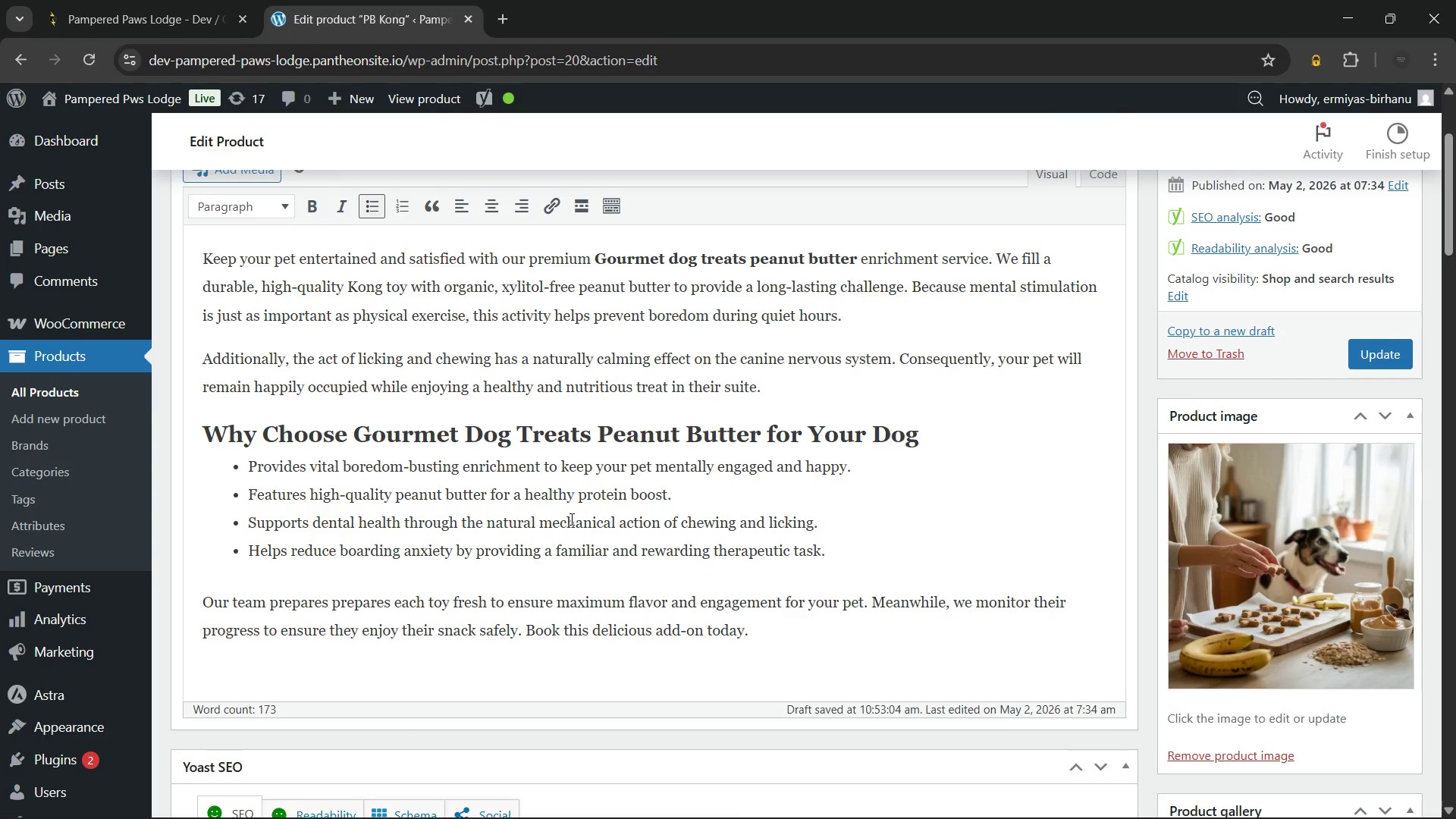 
scroll: coordinate [570, 519], scroll_direction: up, amount: 1.0
 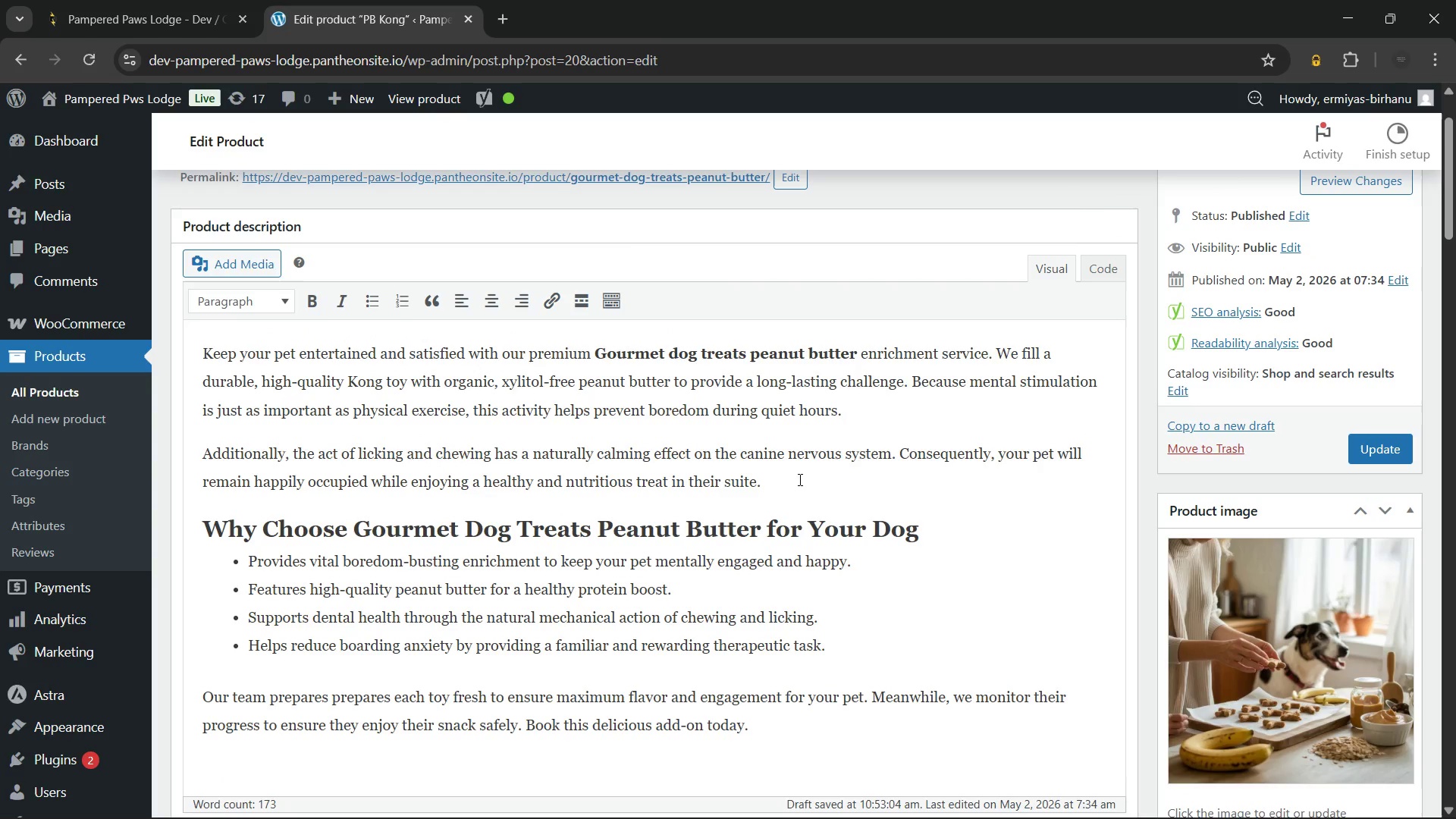 
scroll: coordinate [852, 482], scroll_direction: down, amount: 4.0
 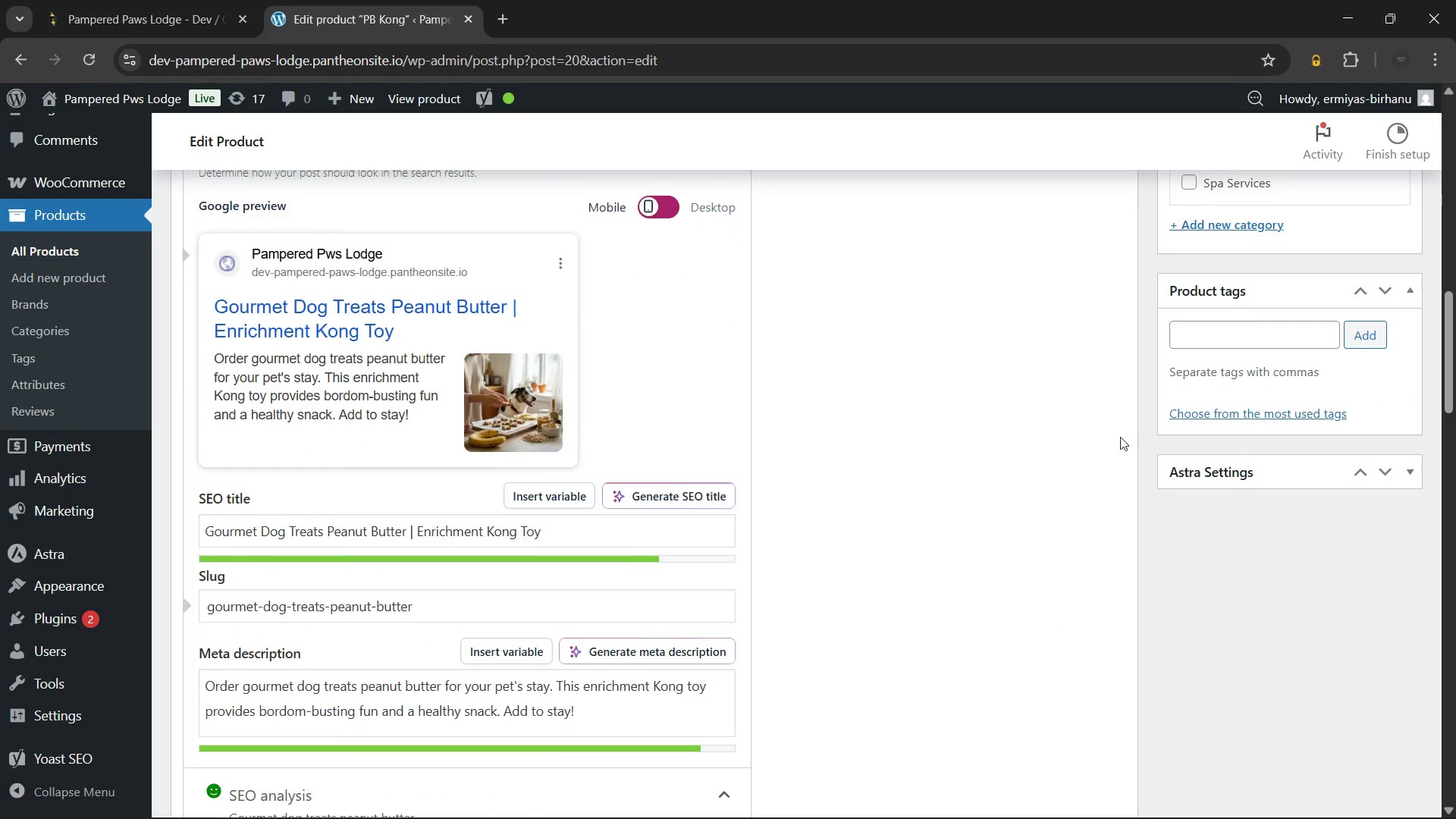 
left_click([1232, 334])
 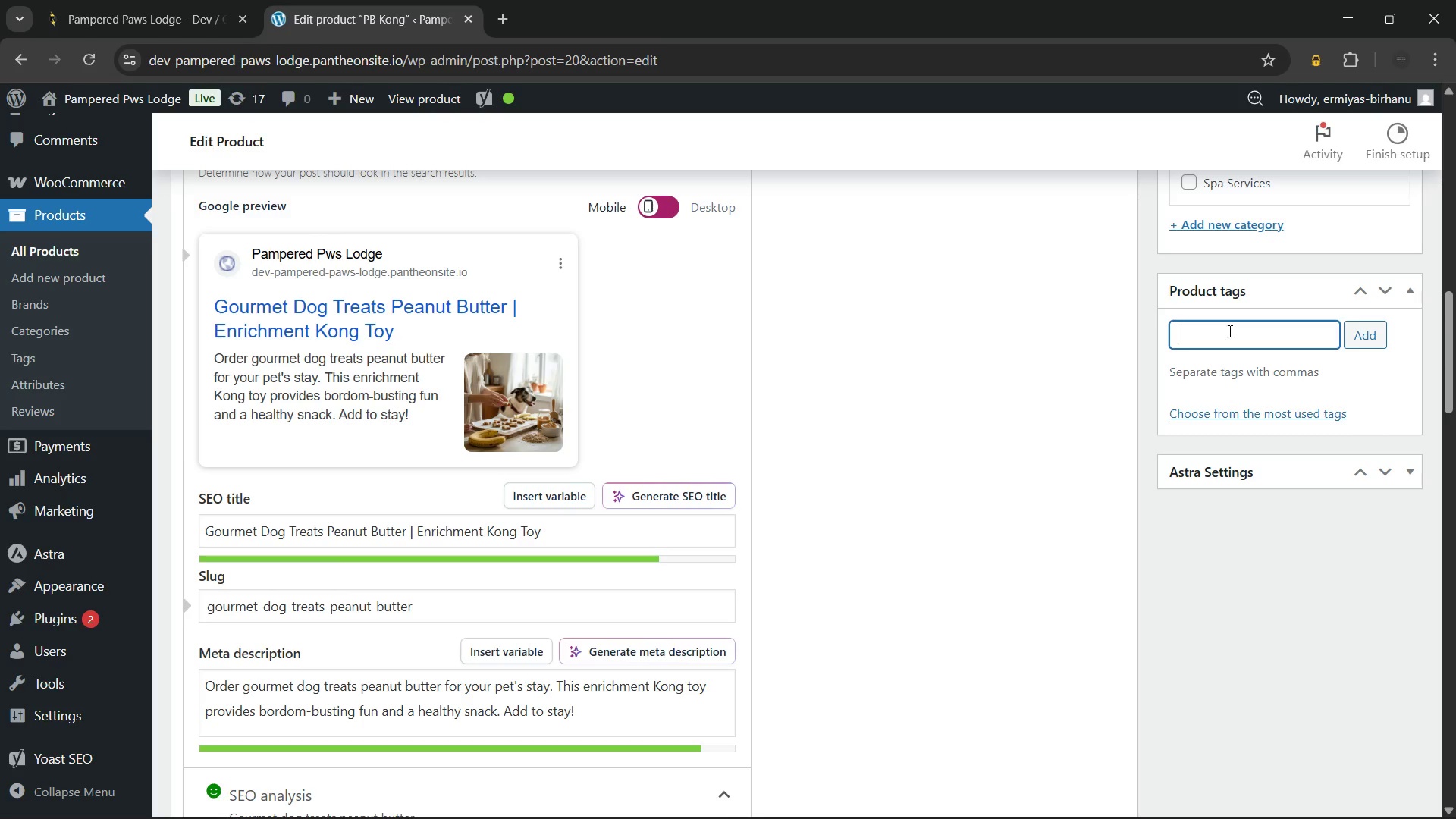 
type(gour)
 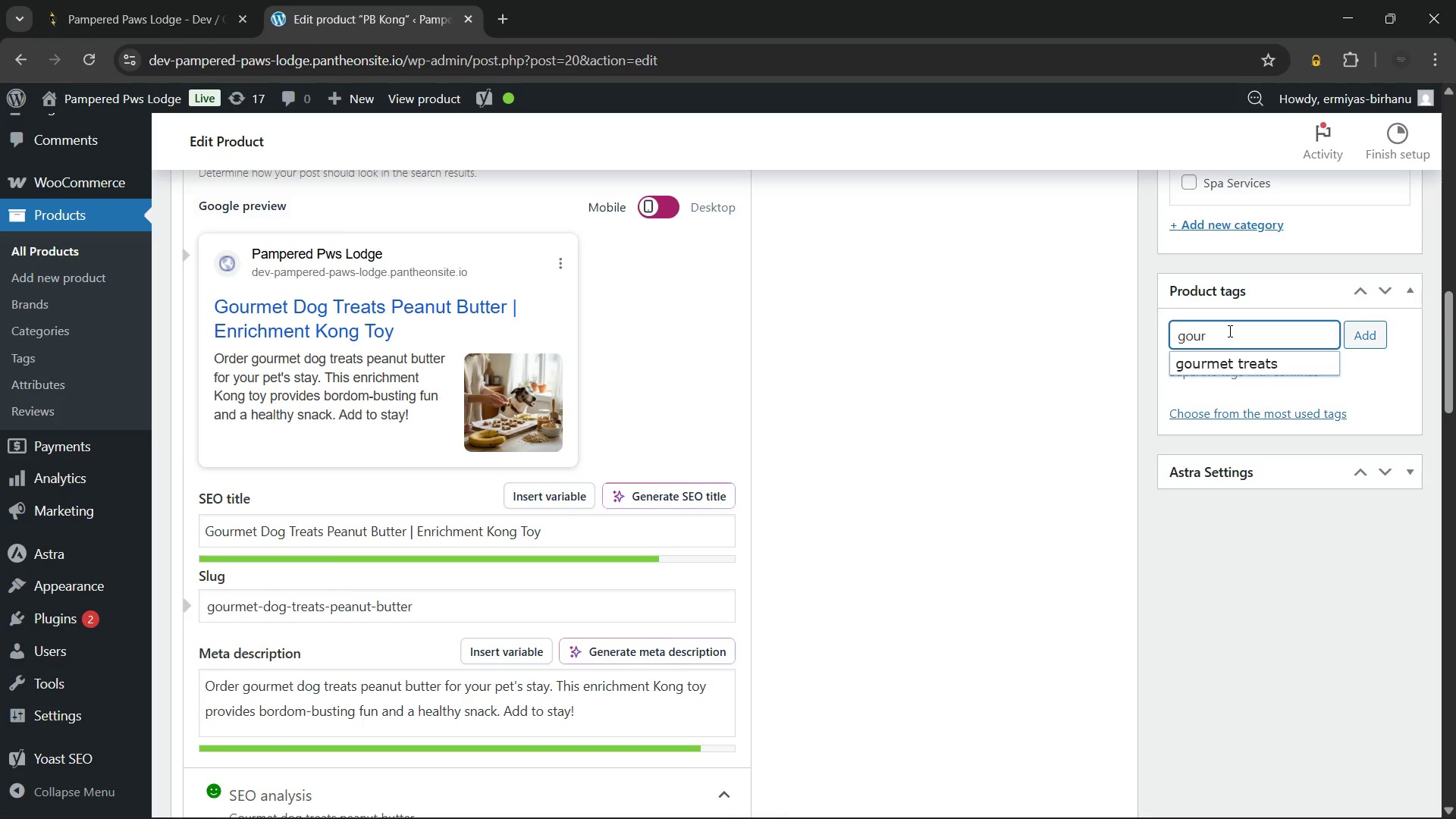 
left_click([1222, 365])
 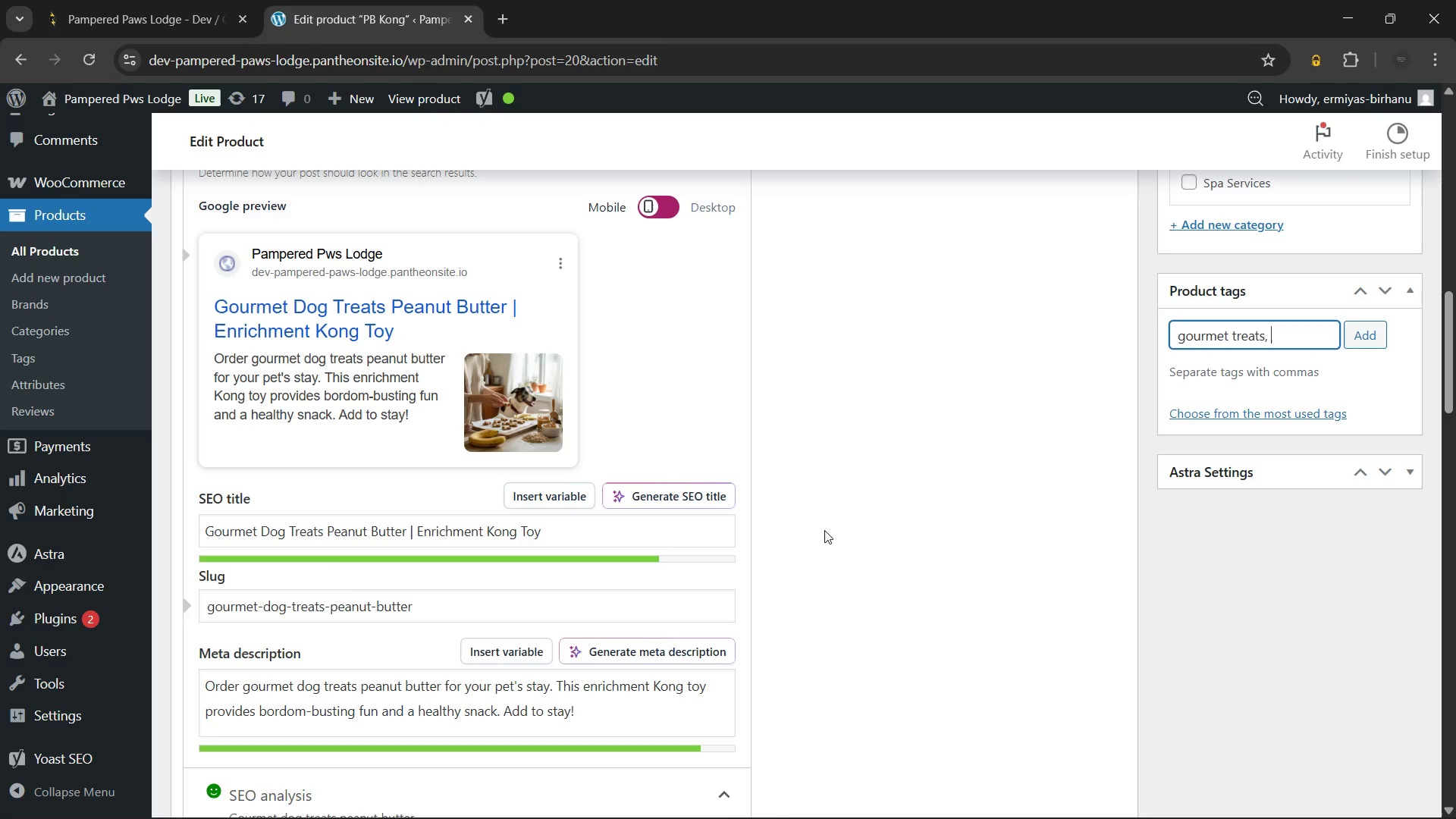 
wait(6.16)
 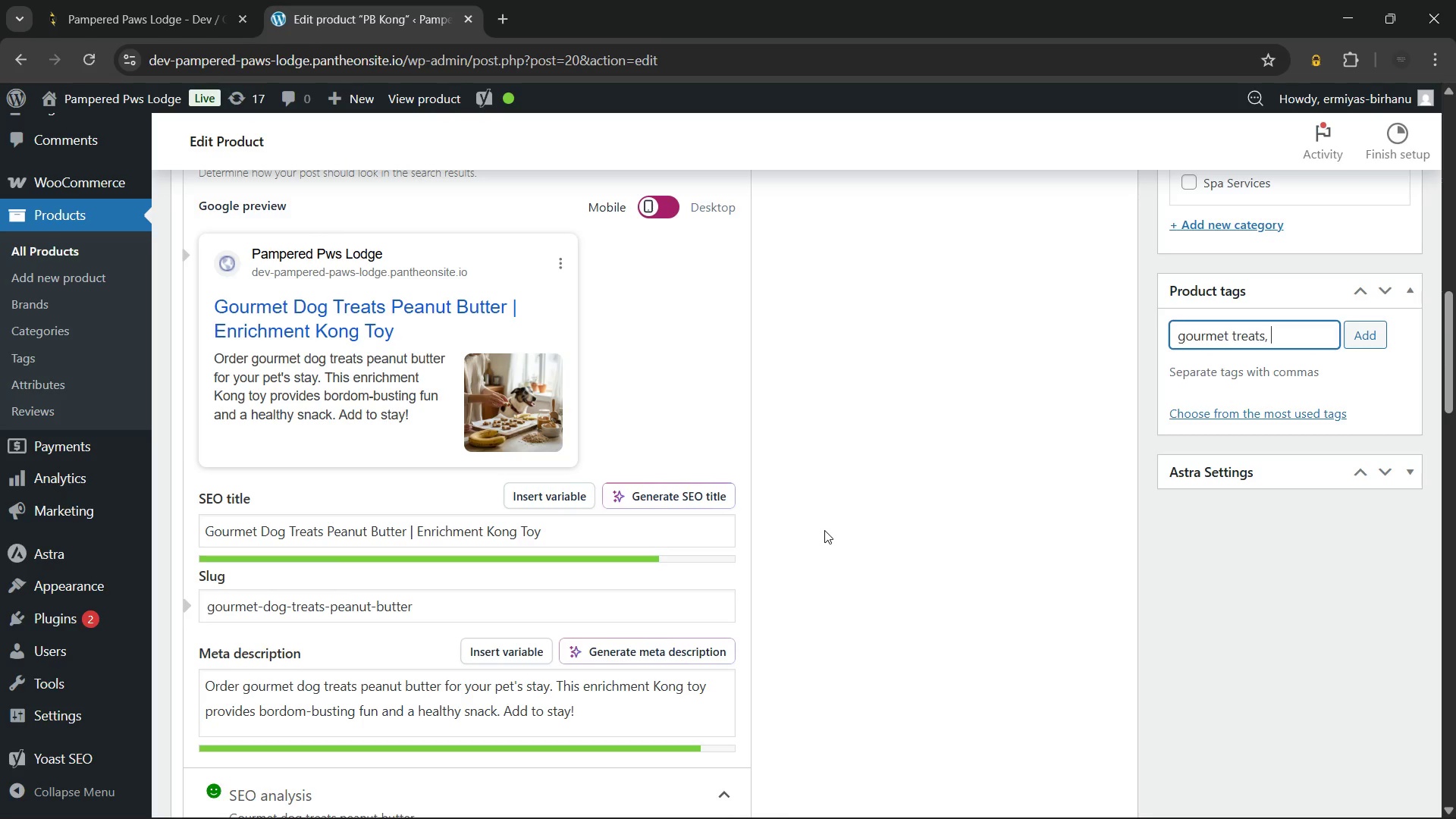 
type(enri)
 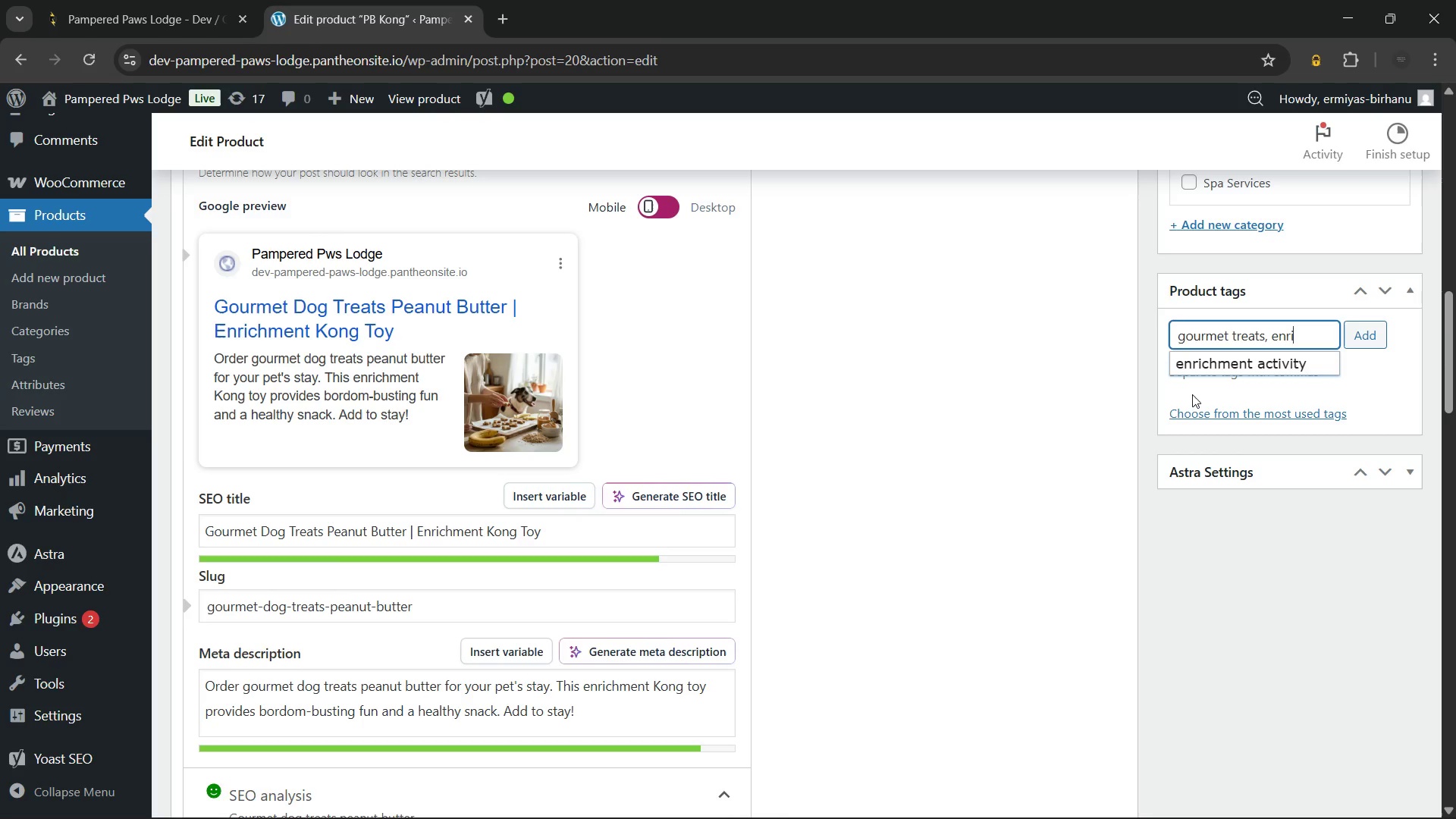 
left_click([1219, 372])
 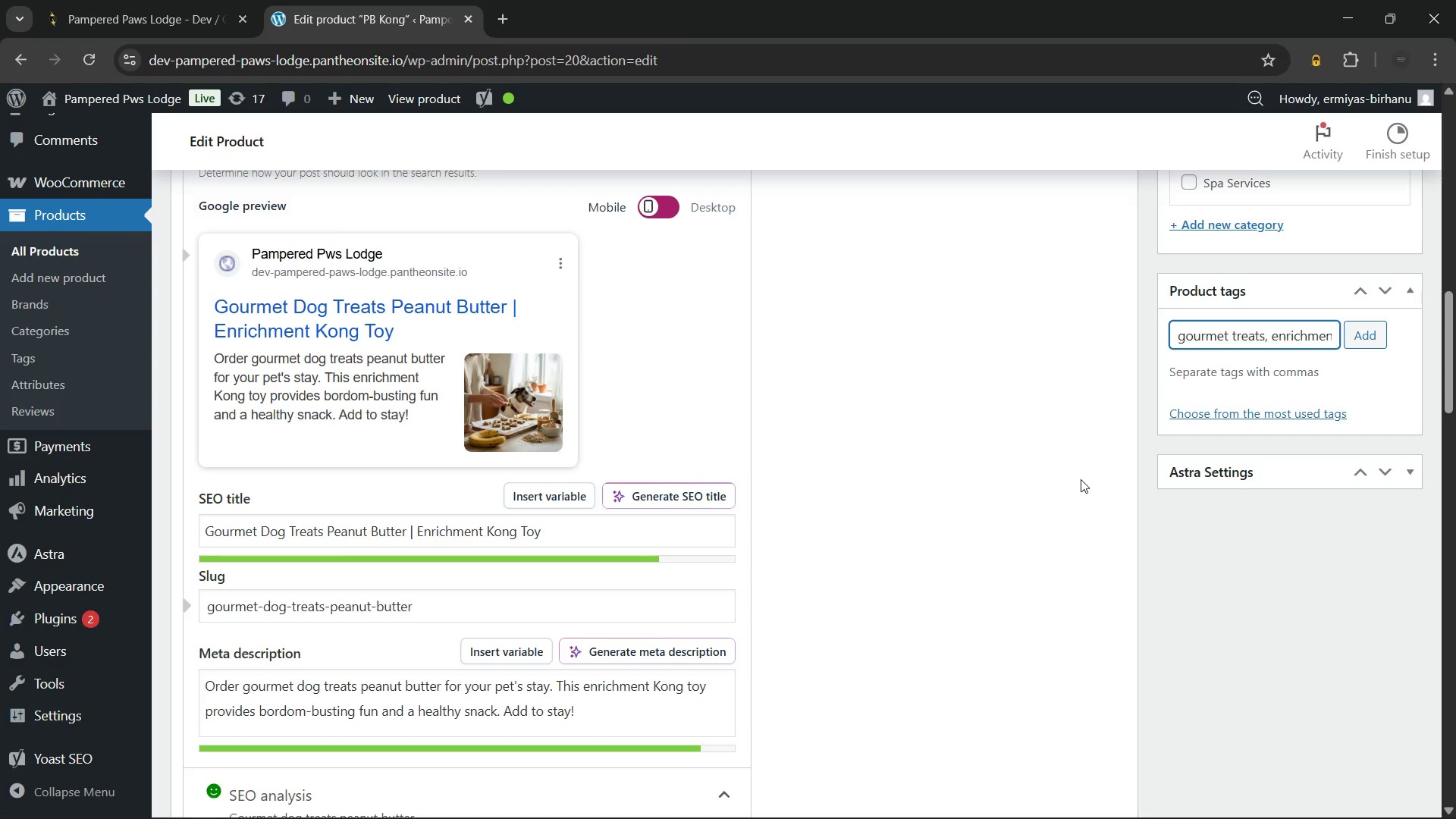 
wait(27.67)
 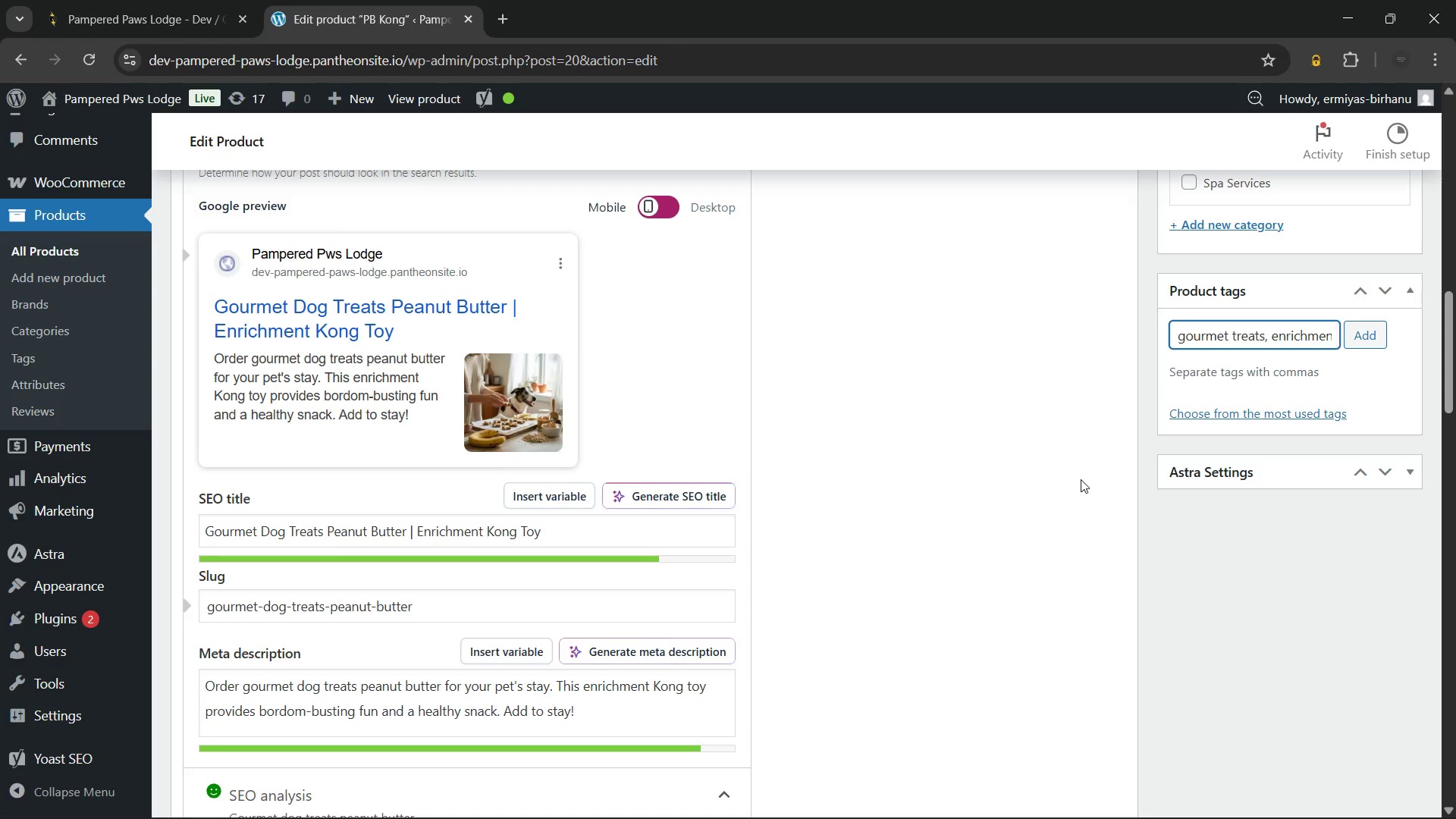 
type(pet)
 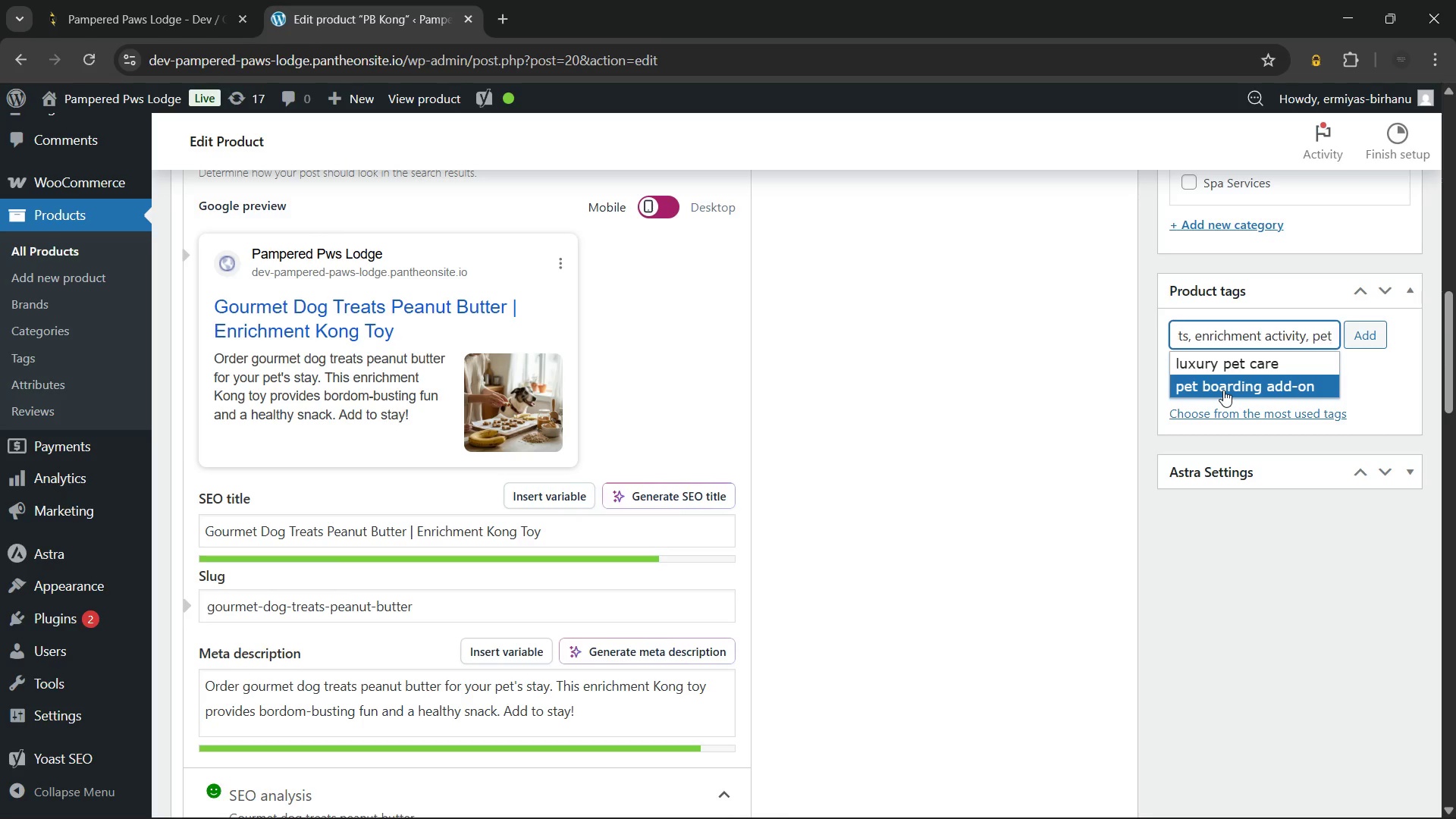 
left_click([1223, 390])
 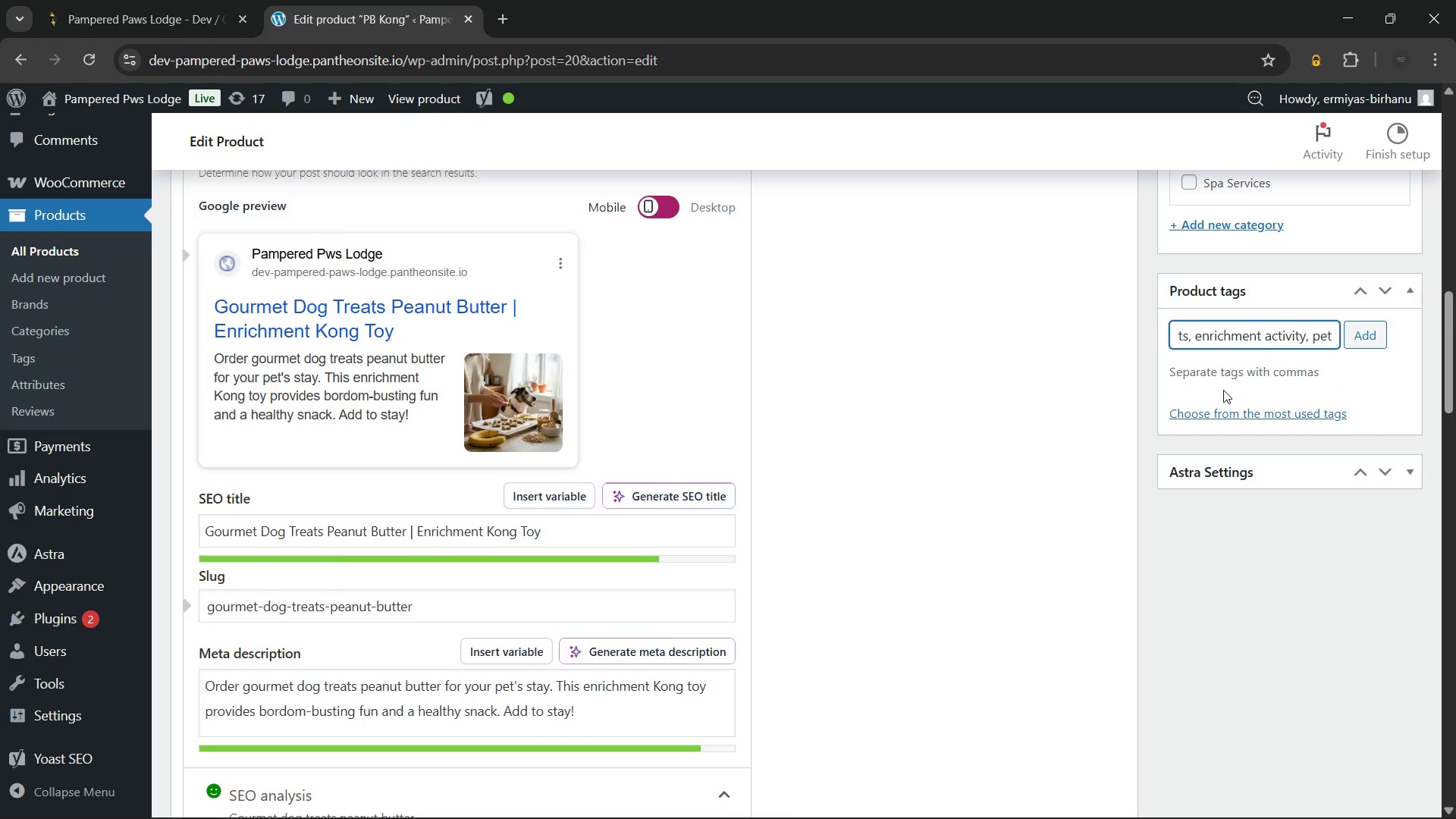 
type(bor)
 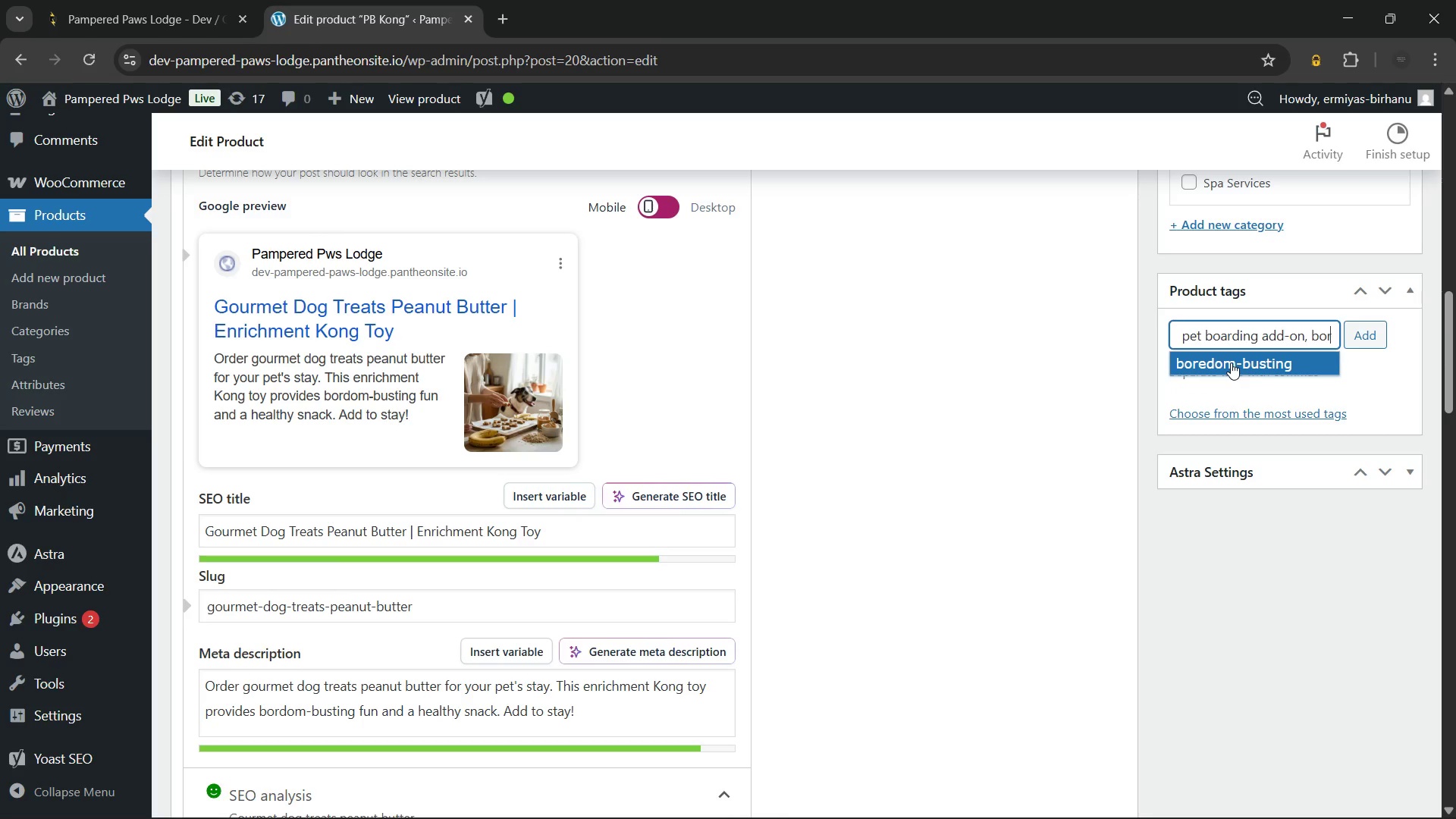 
left_click([1231, 362])
 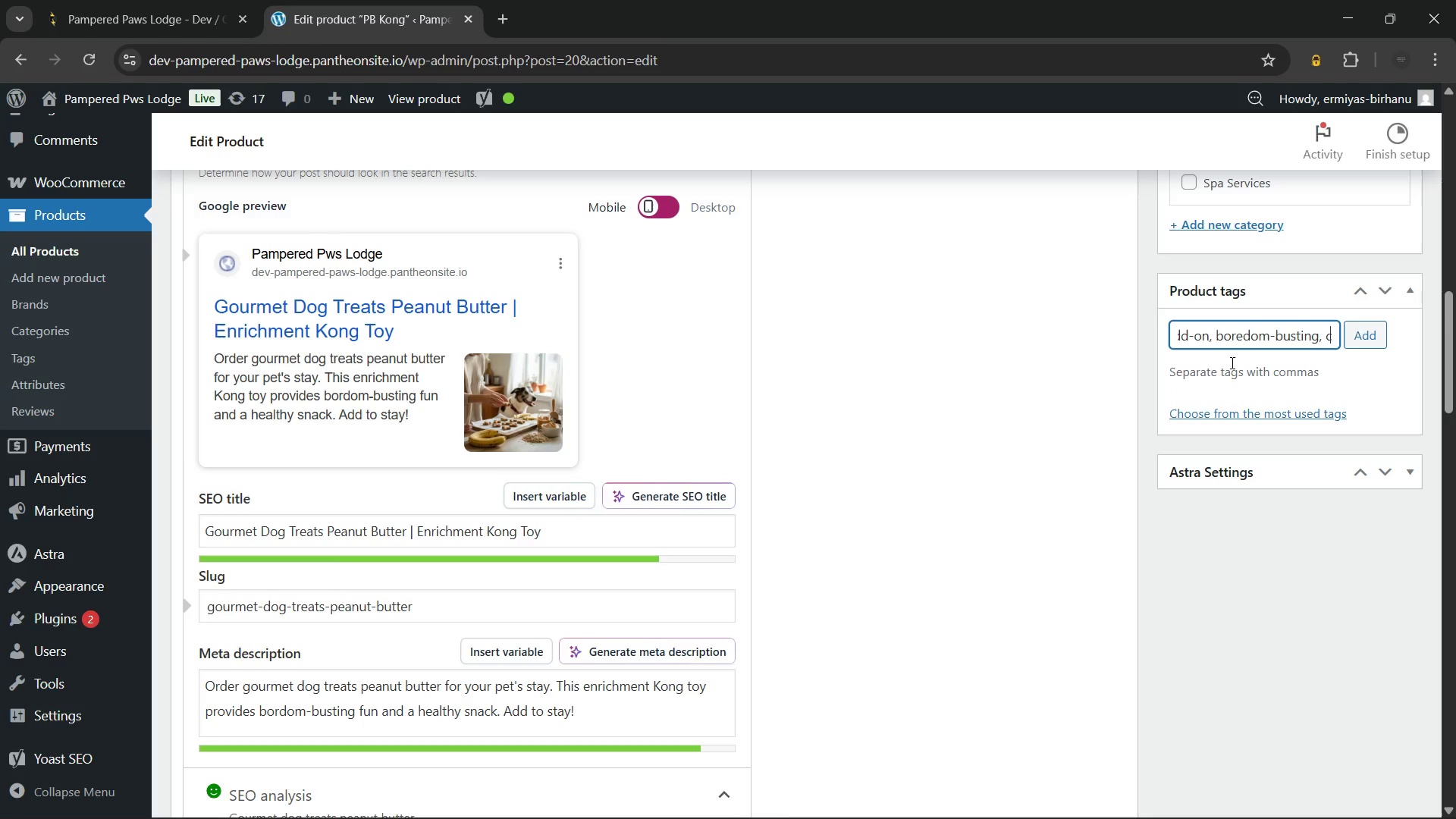 
type(can)
 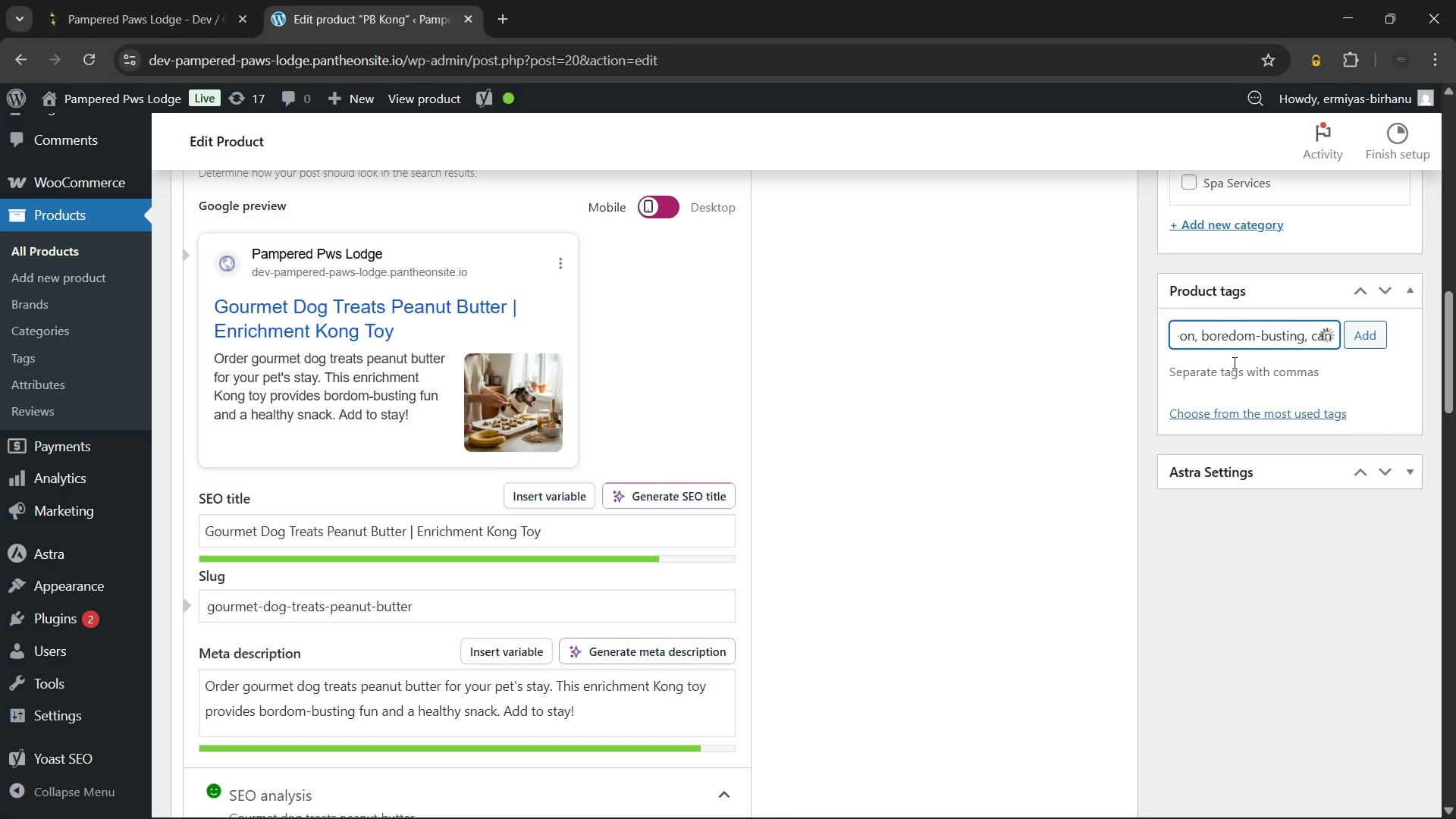 
left_click([1233, 362])
 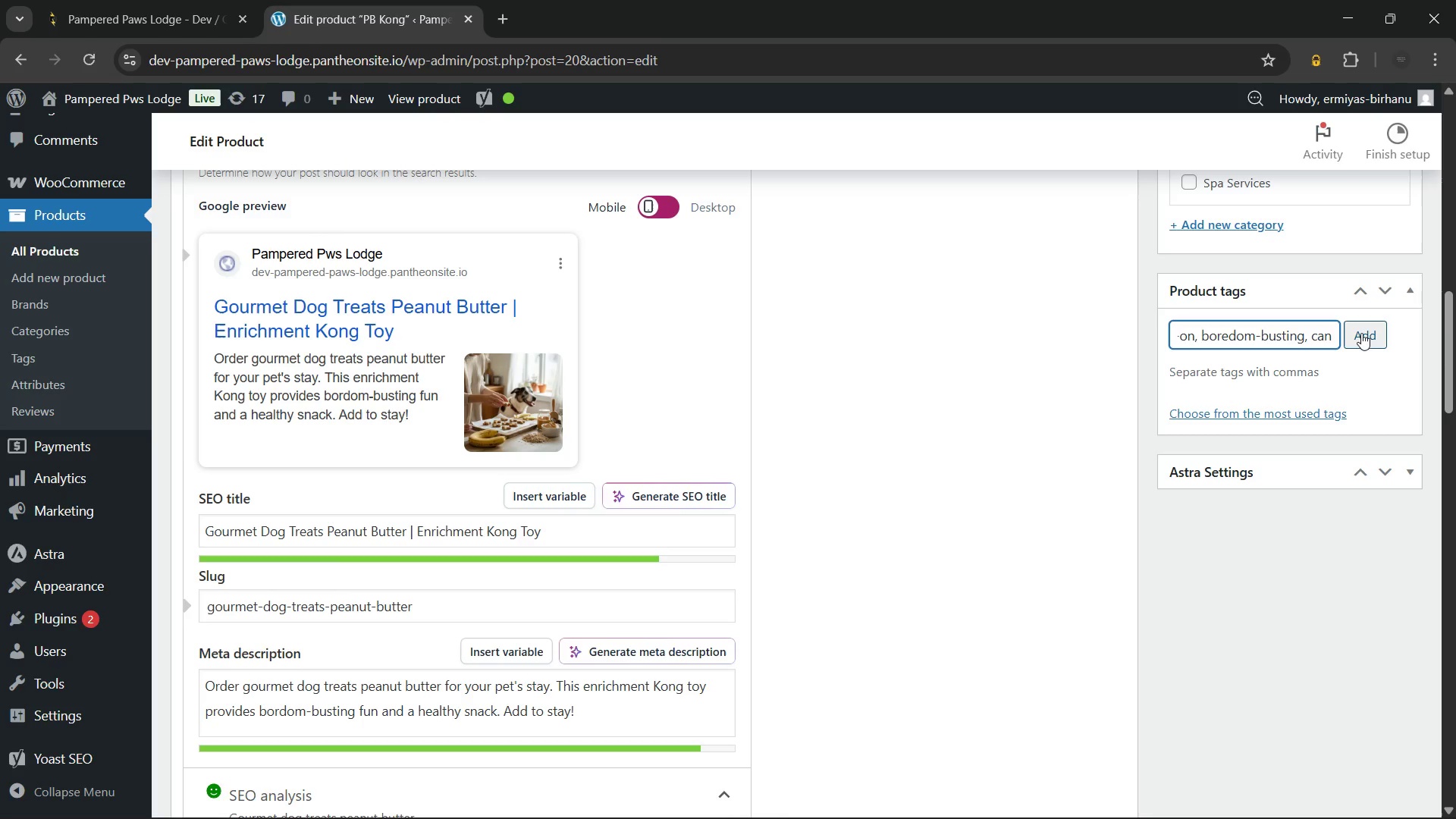 
left_click([1361, 333])
 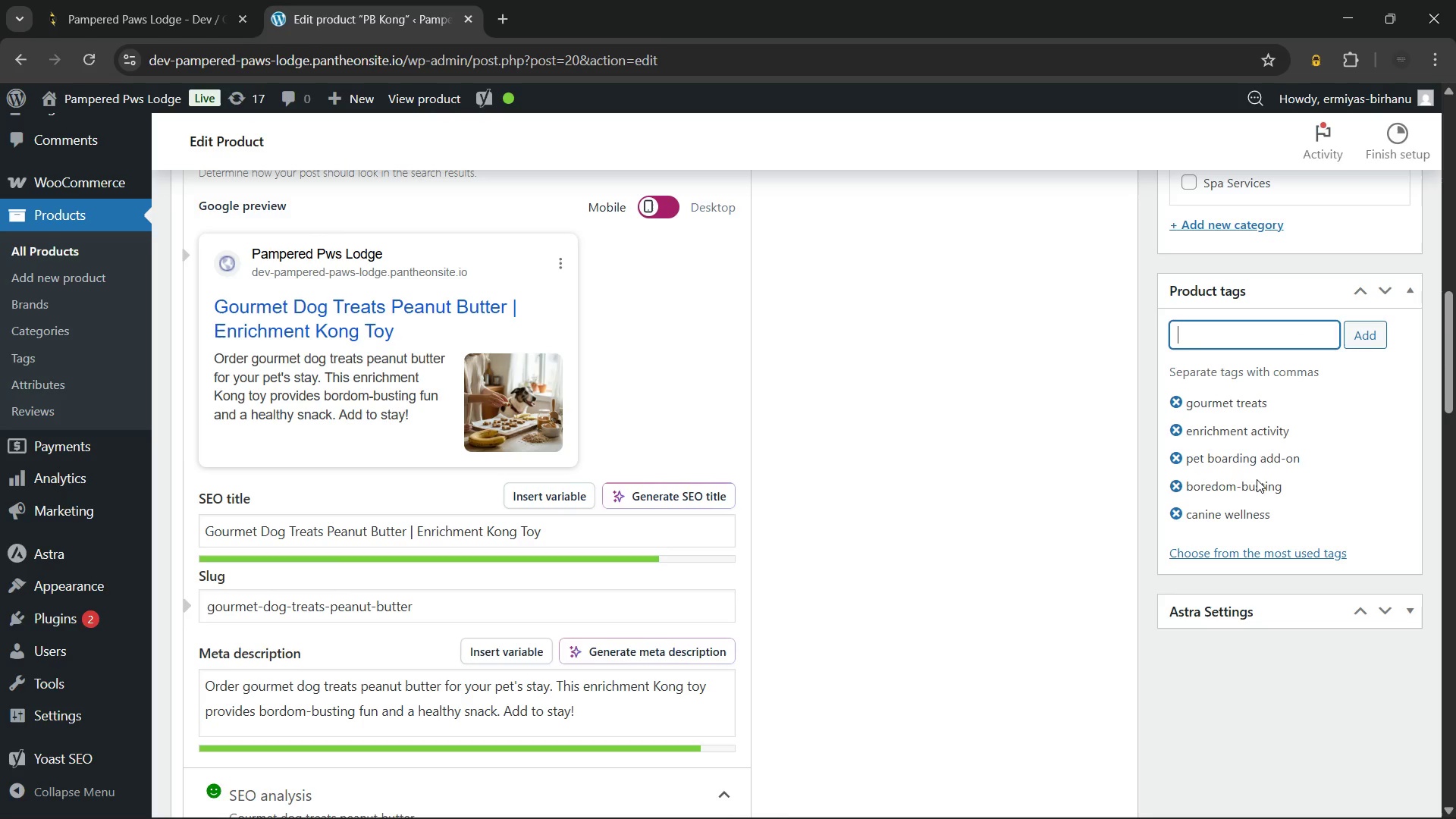 
left_click([1003, 417])
 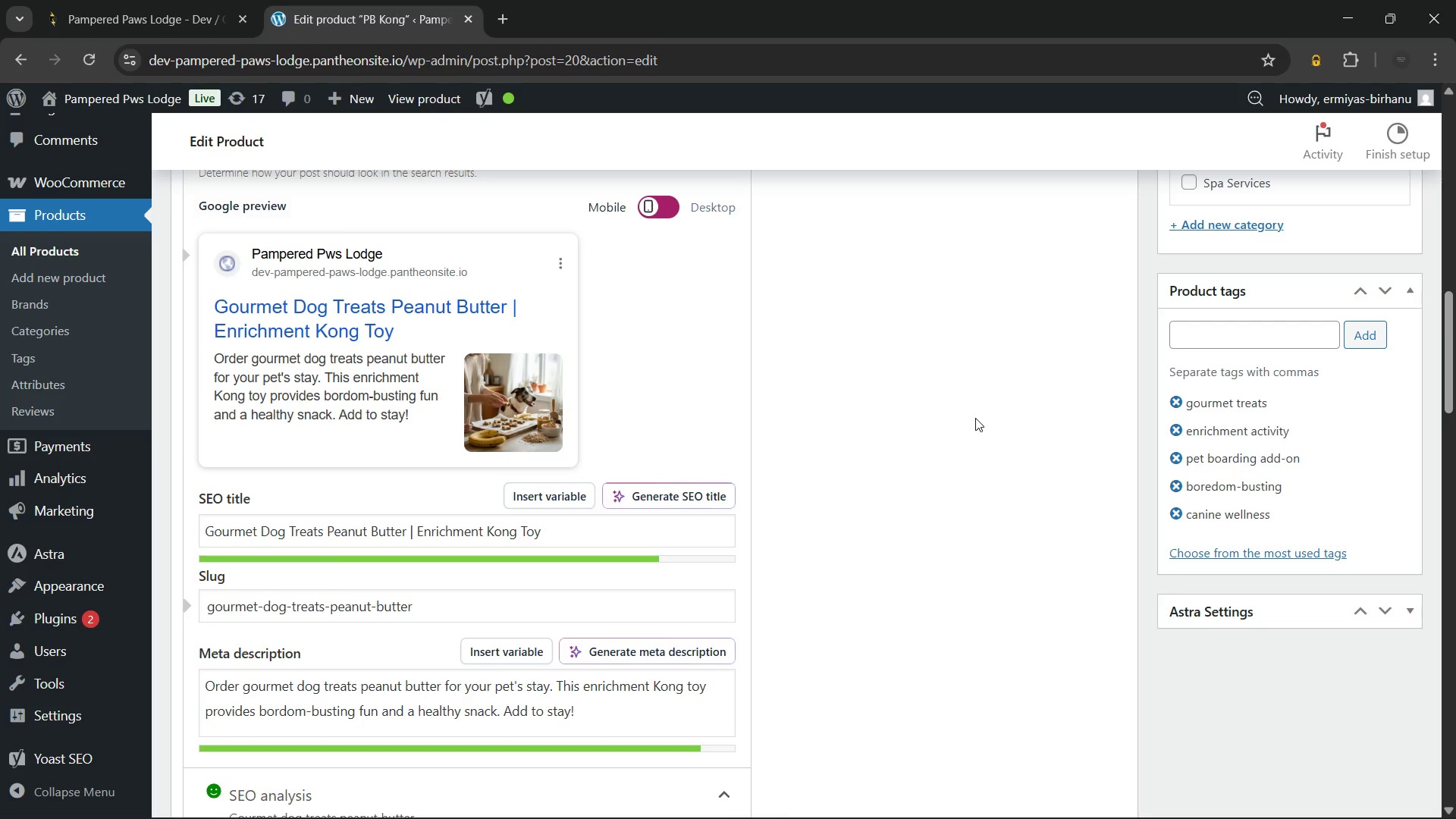 
scroll: coordinate [908, 368], scroll_direction: down, amount: 9.0
 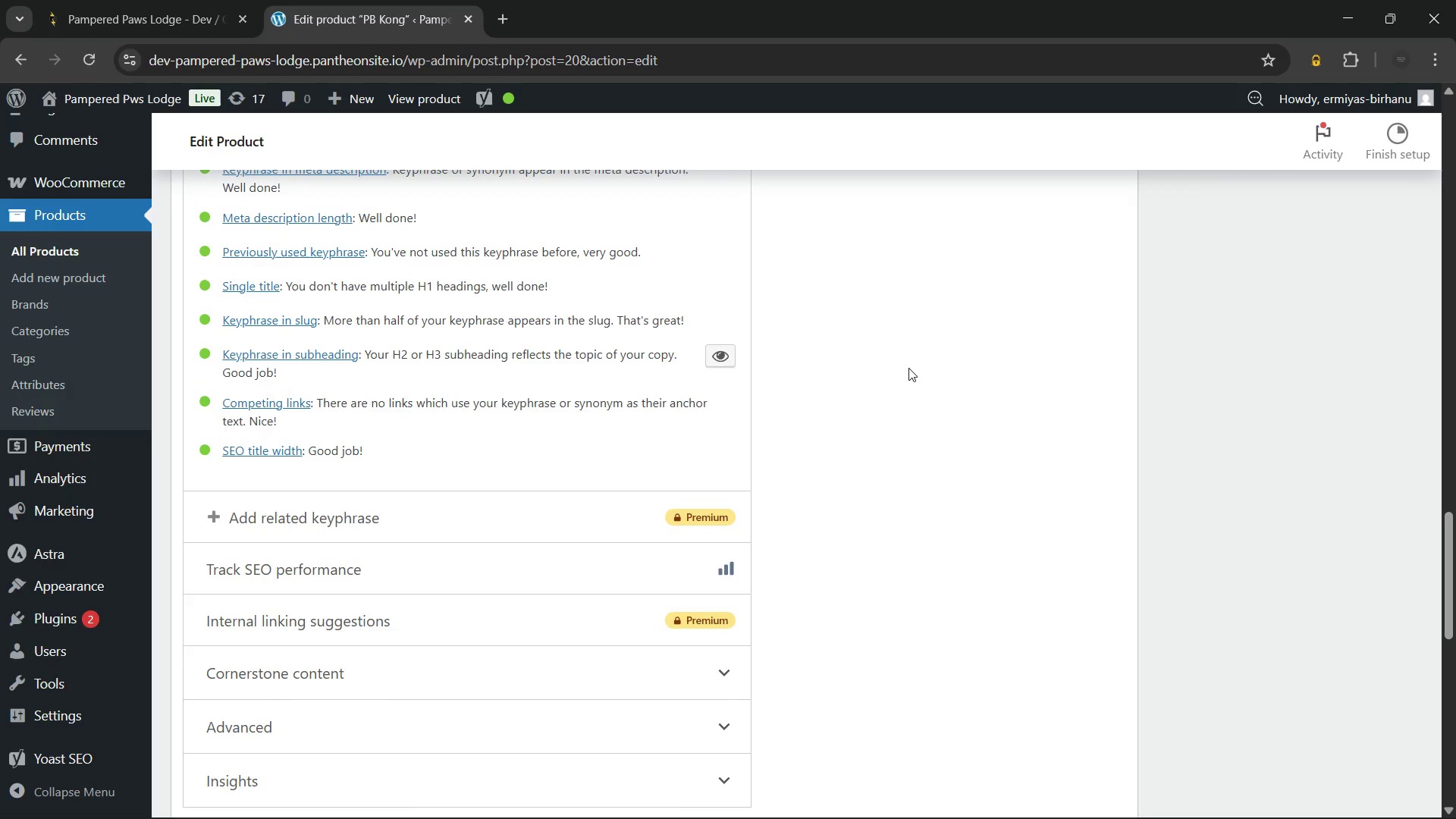 
wait(17.58)
 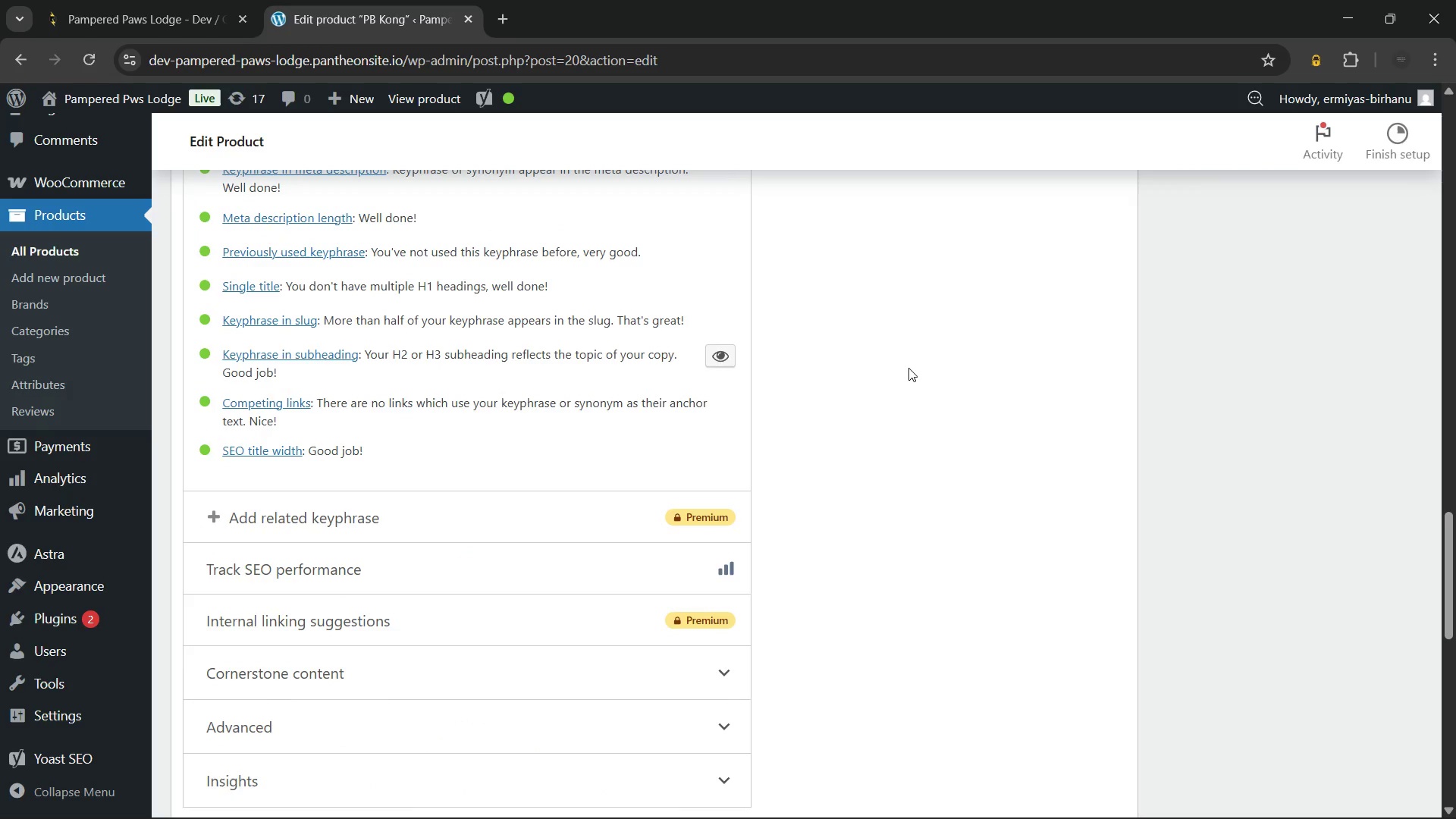 
scroll: coordinate [989, 393], scroll_direction: down, amount: 6.0
 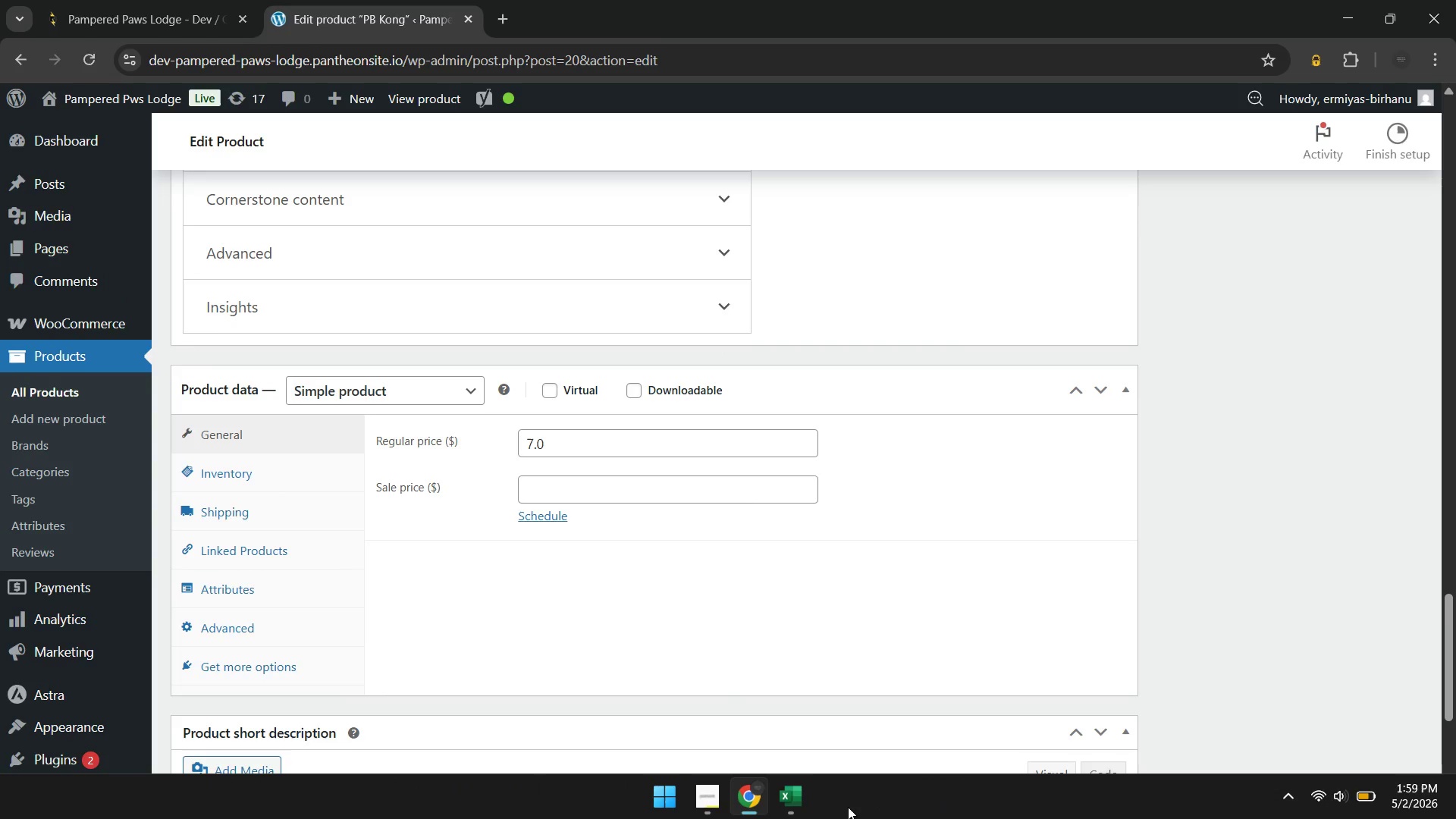 
left_click([789, 806])
 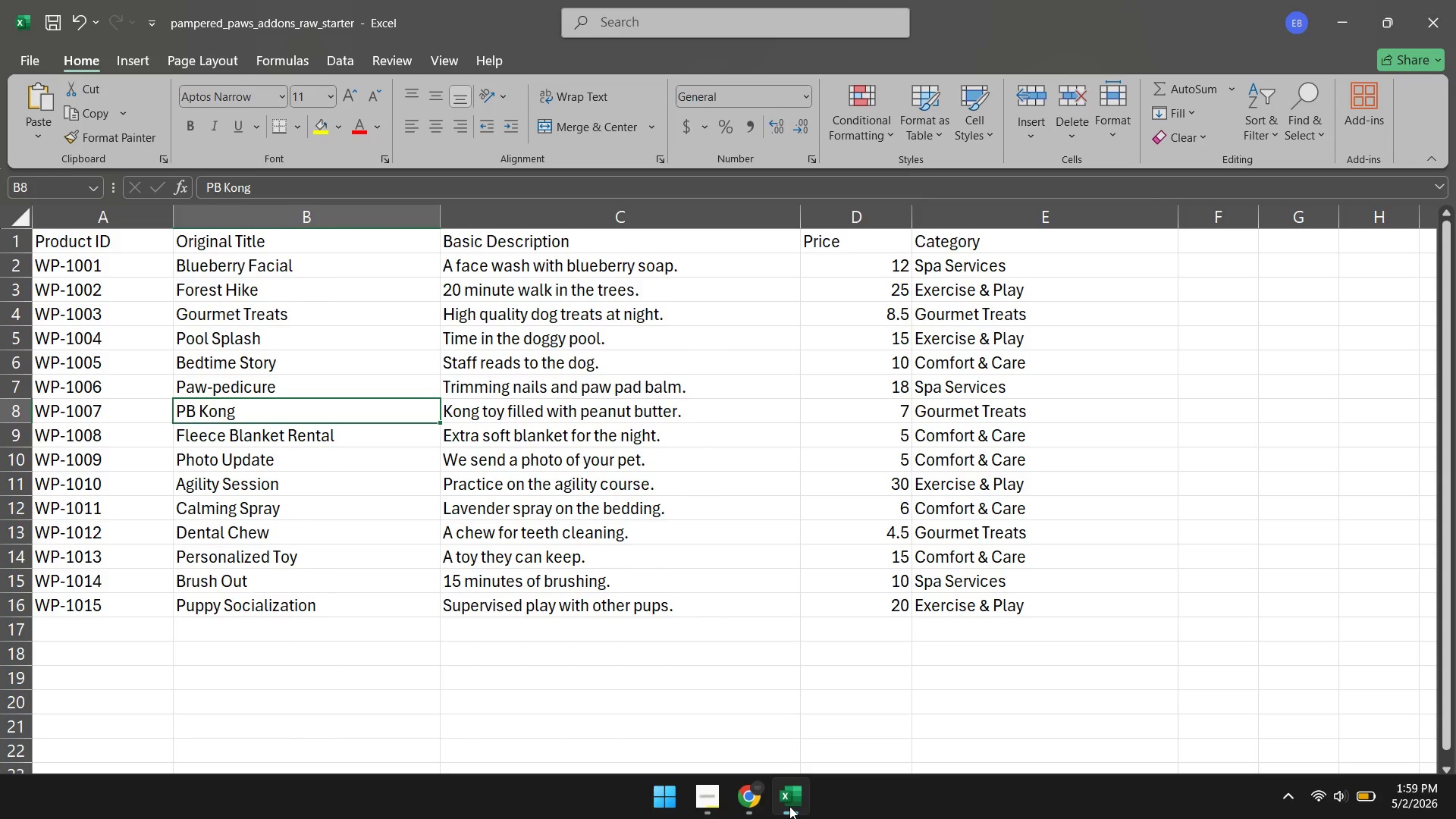 
left_click([751, 806])
 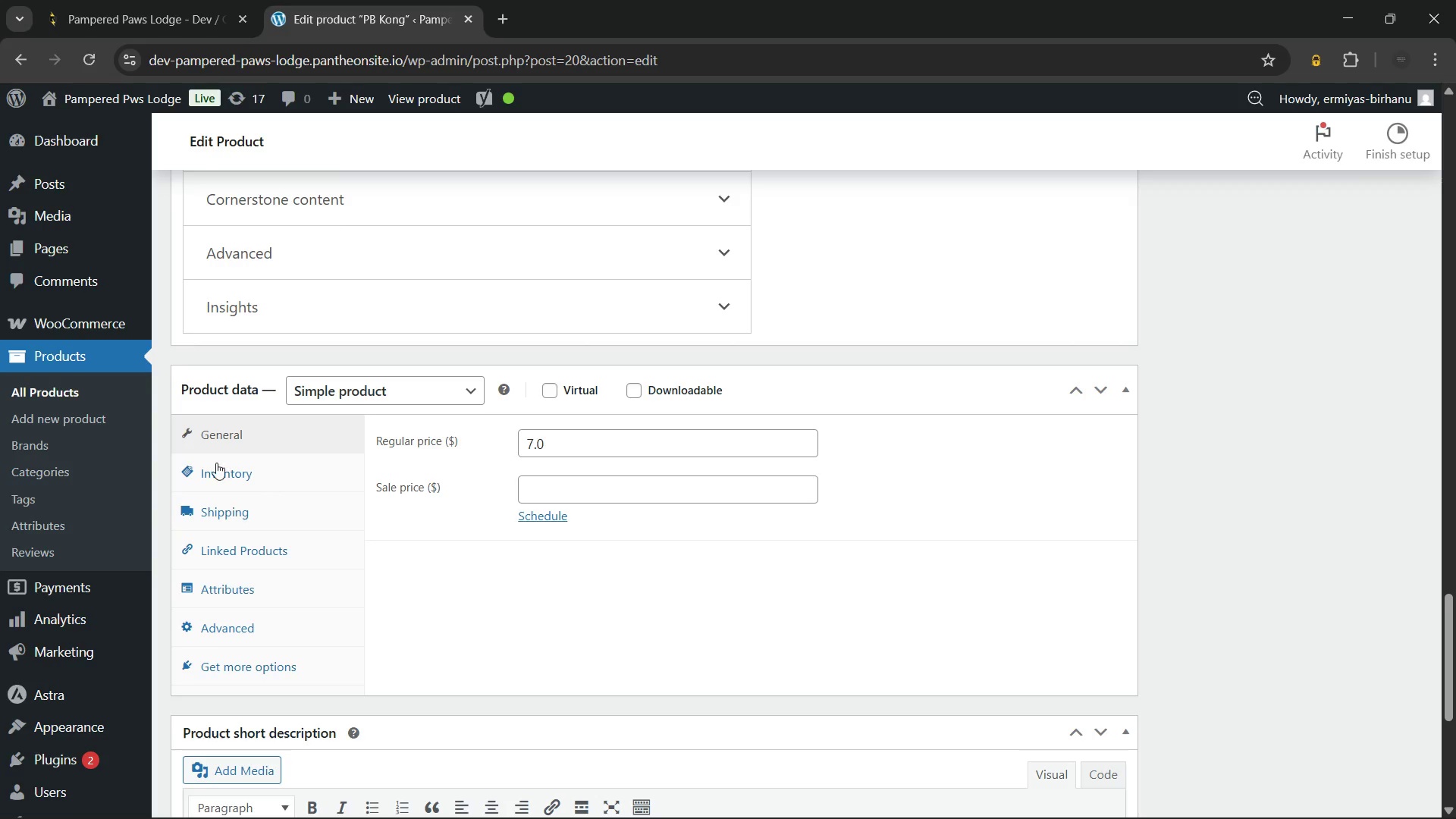 
left_click([243, 467])
 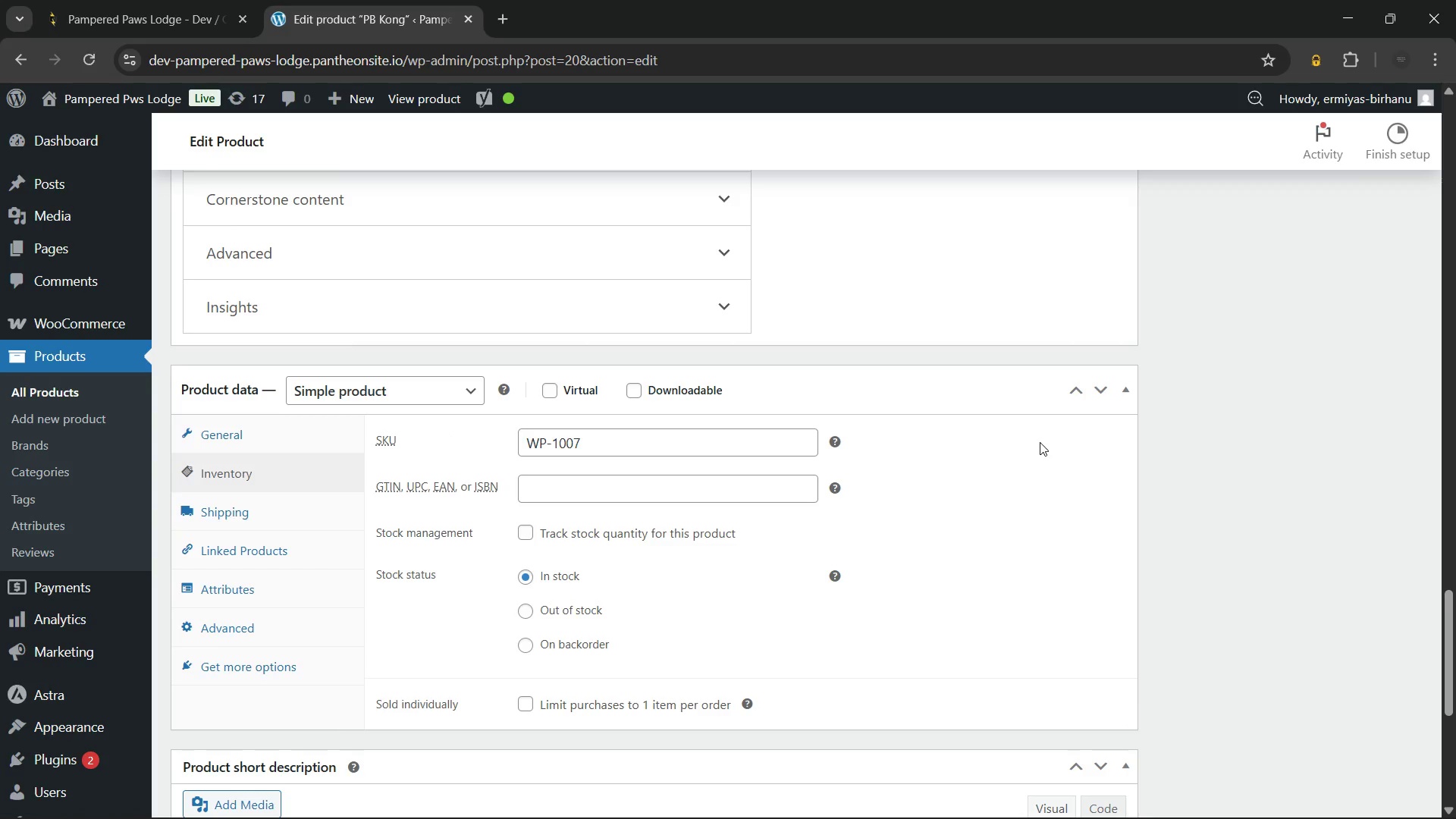 
wait(12.78)
 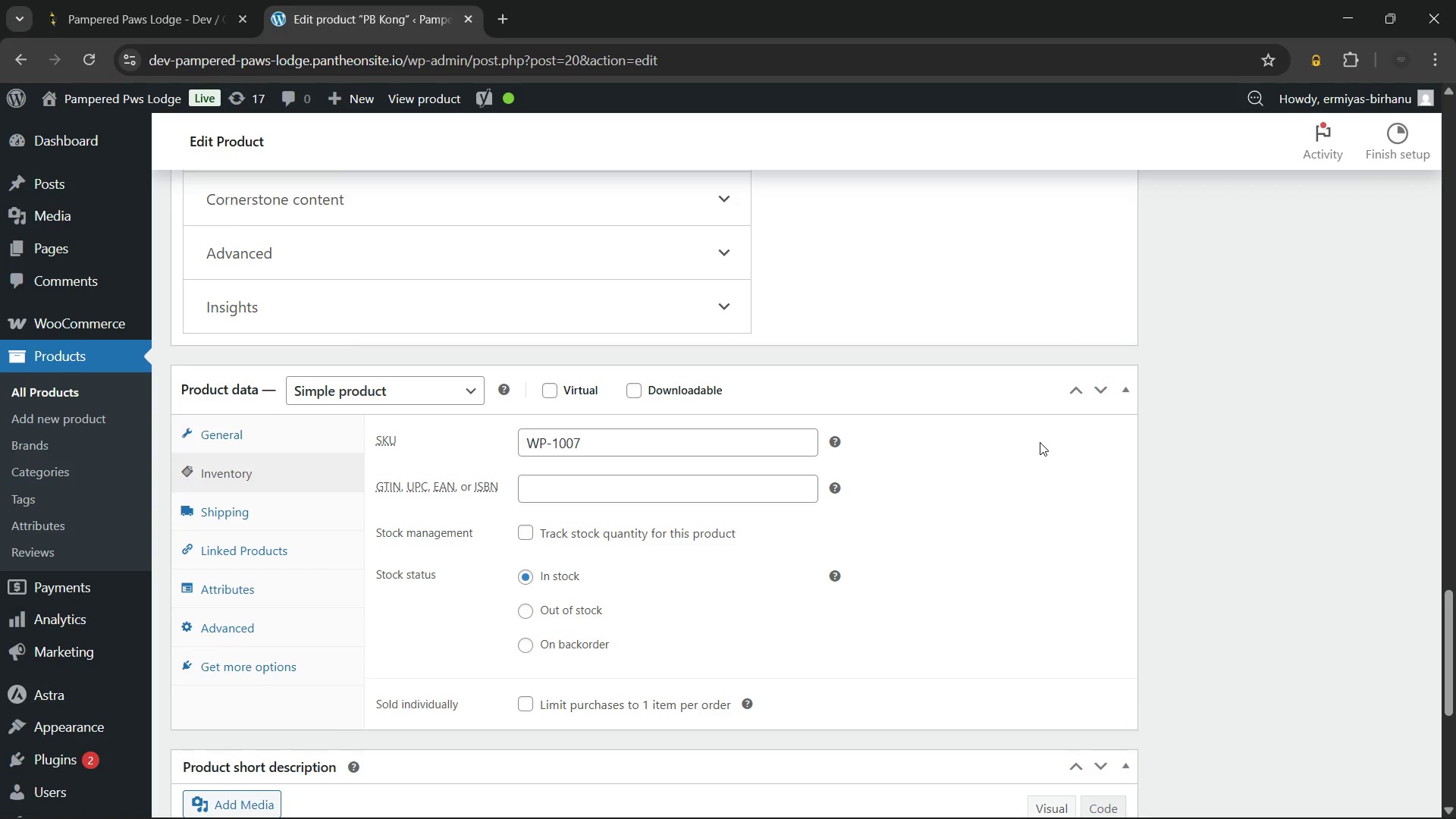 
left_click([320, 516])
 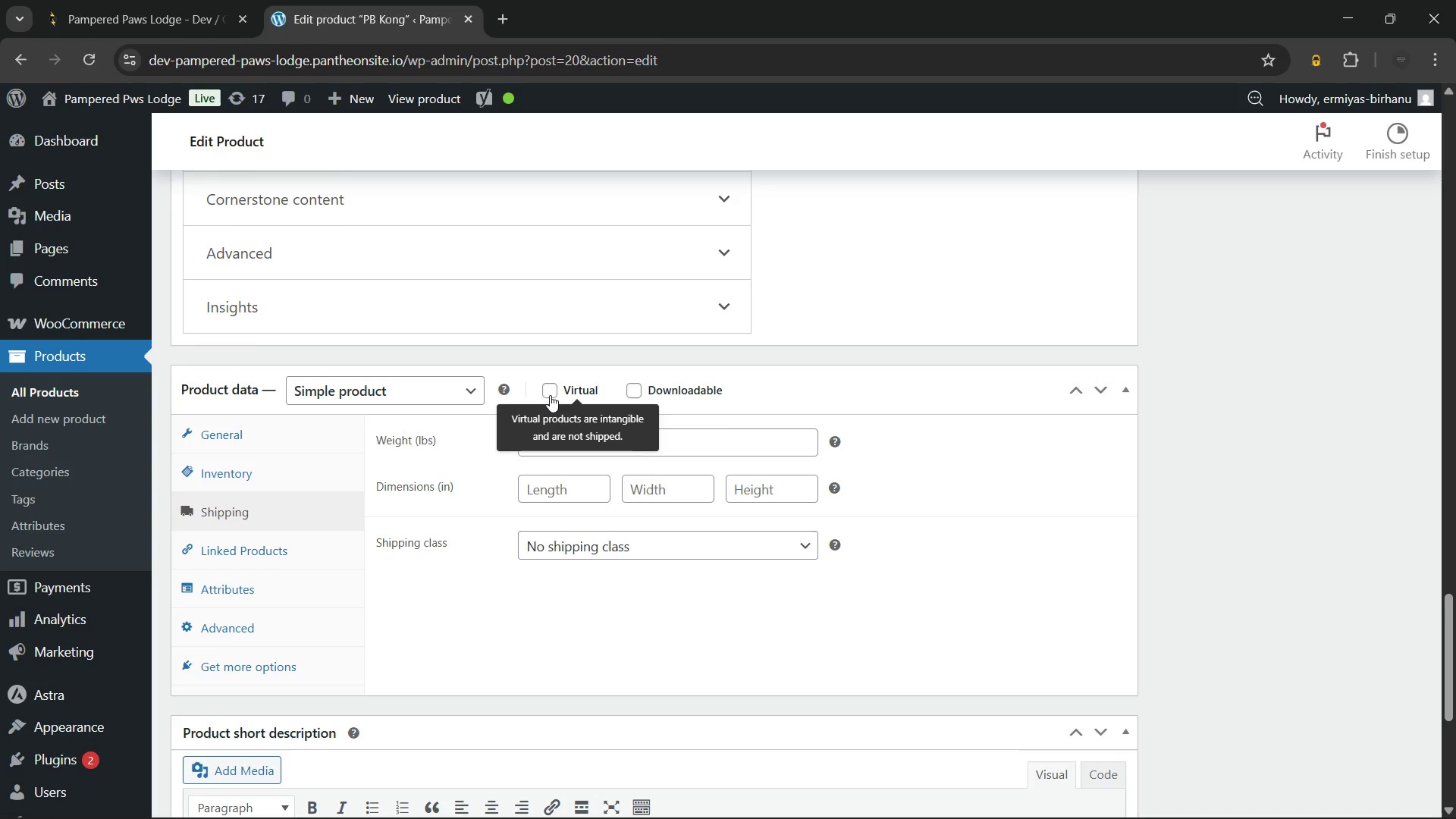 
left_click([550, 395])
 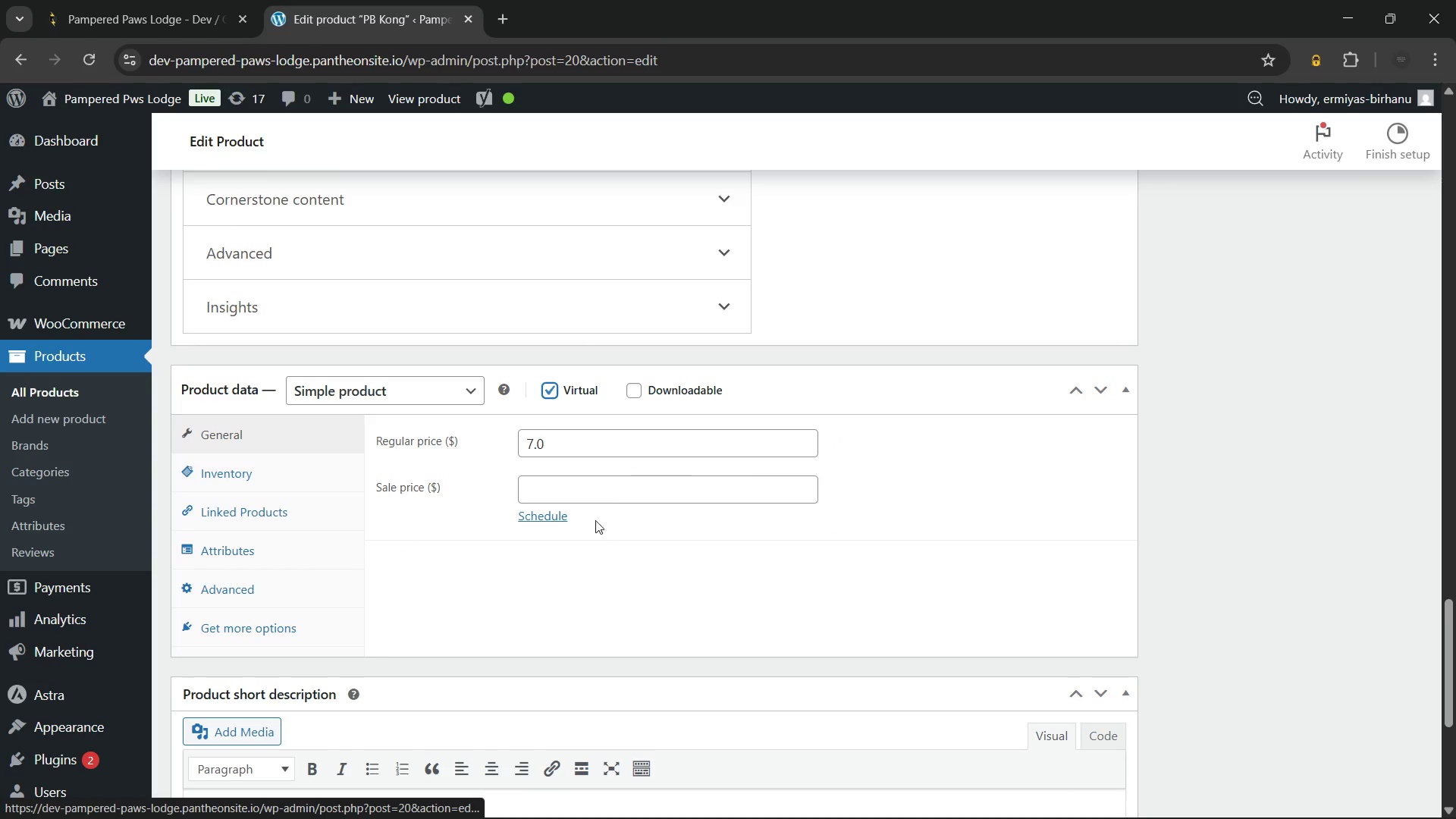 
left_click([306, 462])
 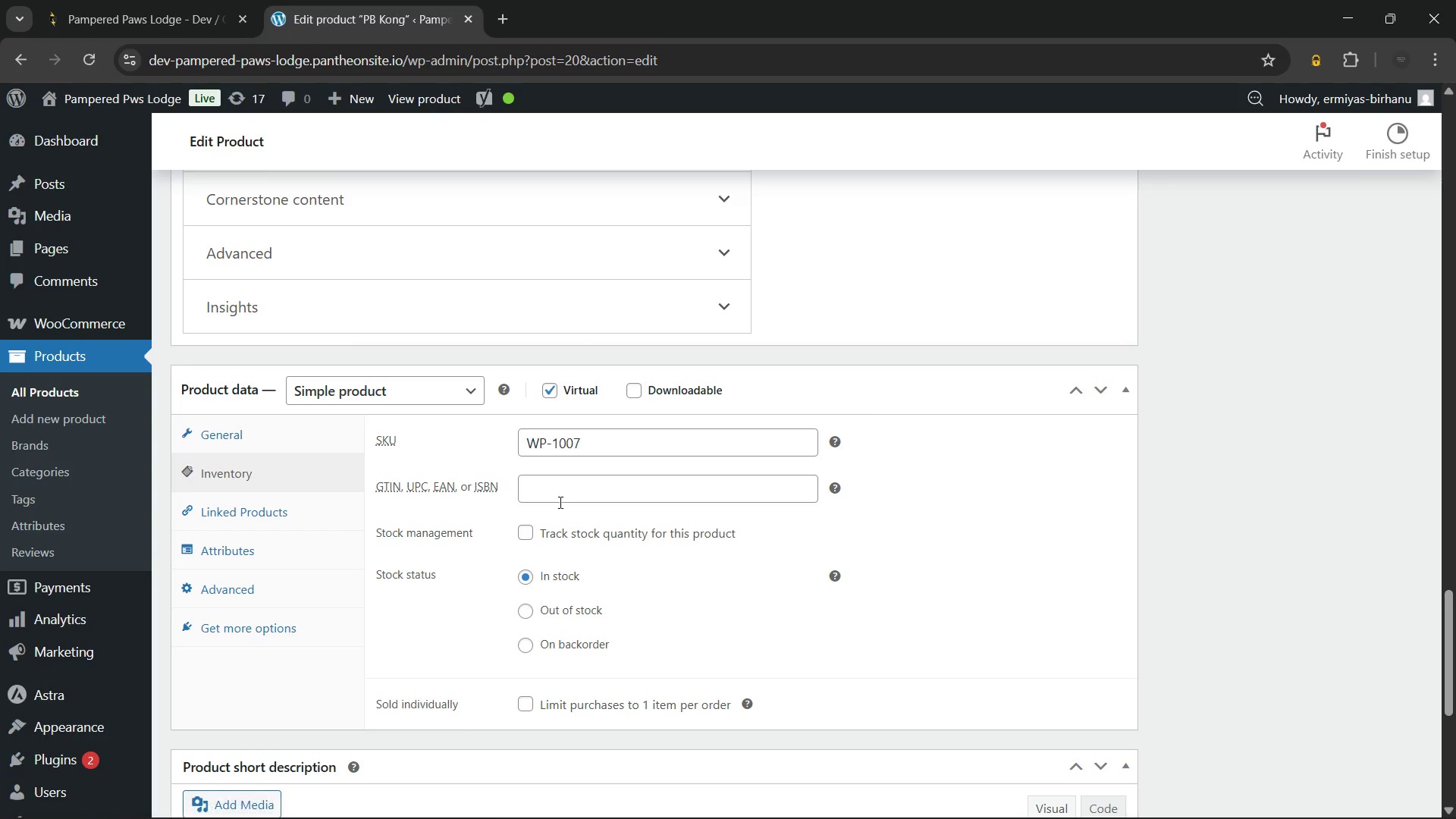 
scroll: coordinate [603, 530], scroll_direction: down, amount: 1.0
 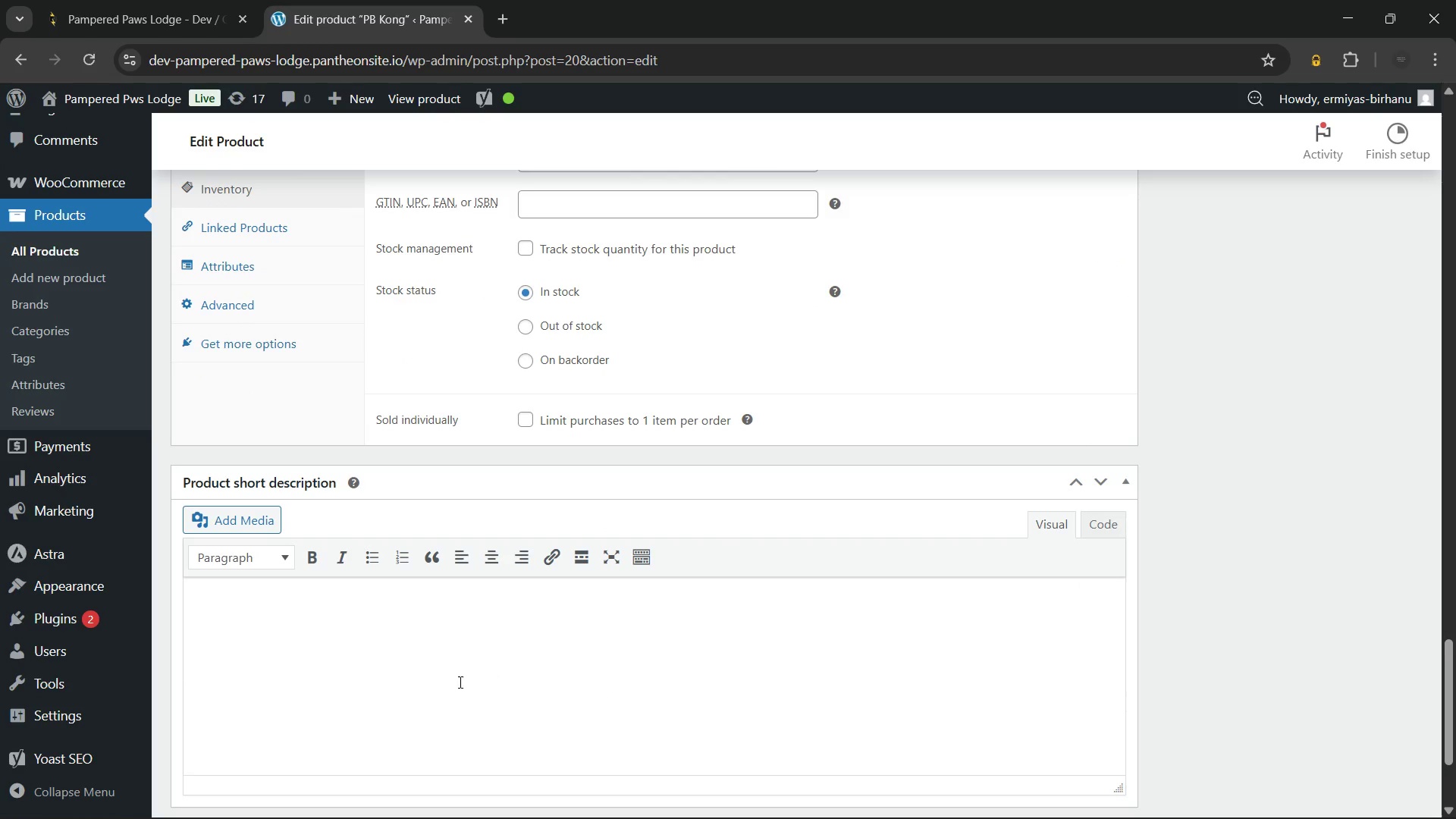 
left_click([406, 654])
 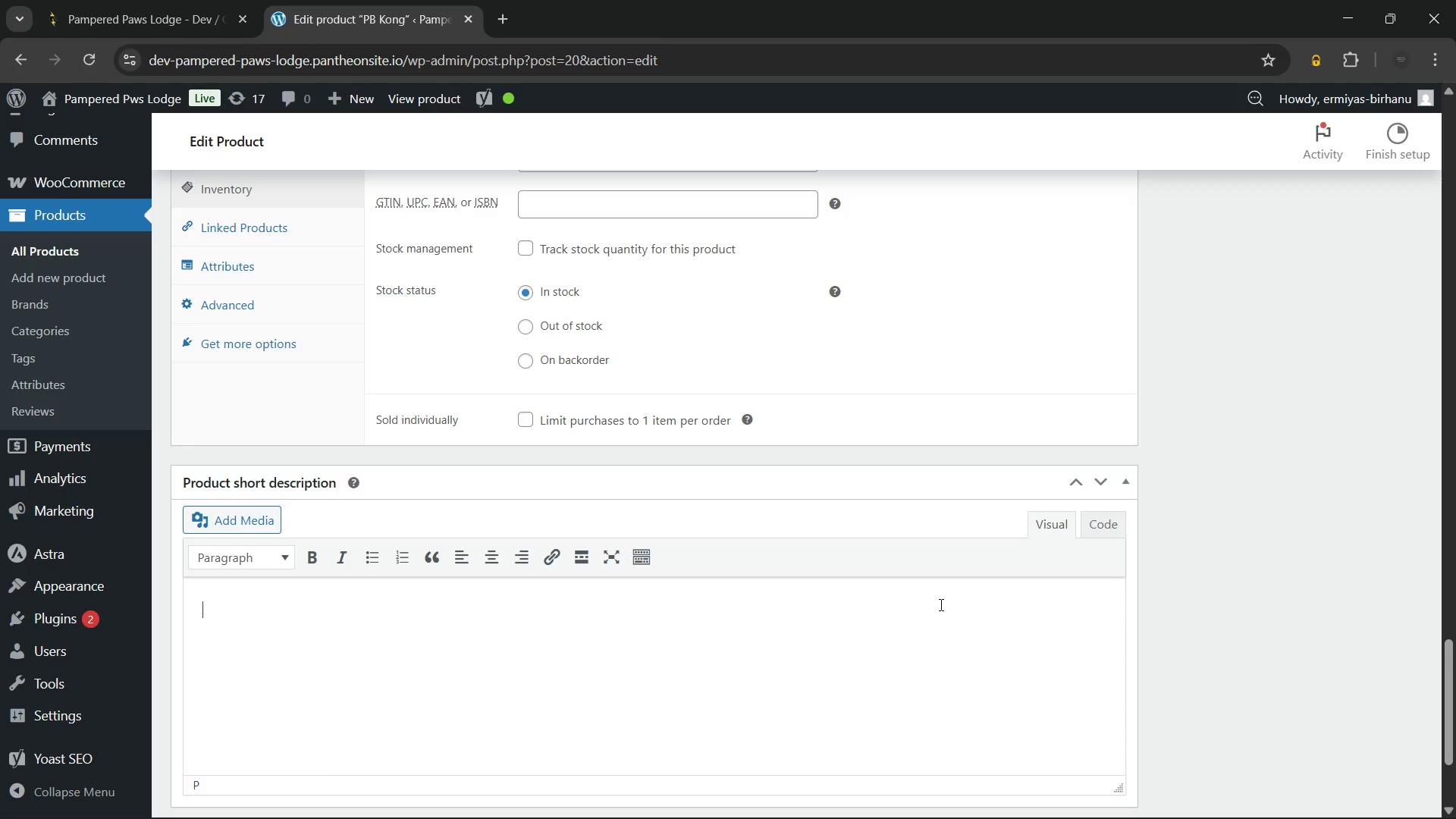 
wait(78.53)
 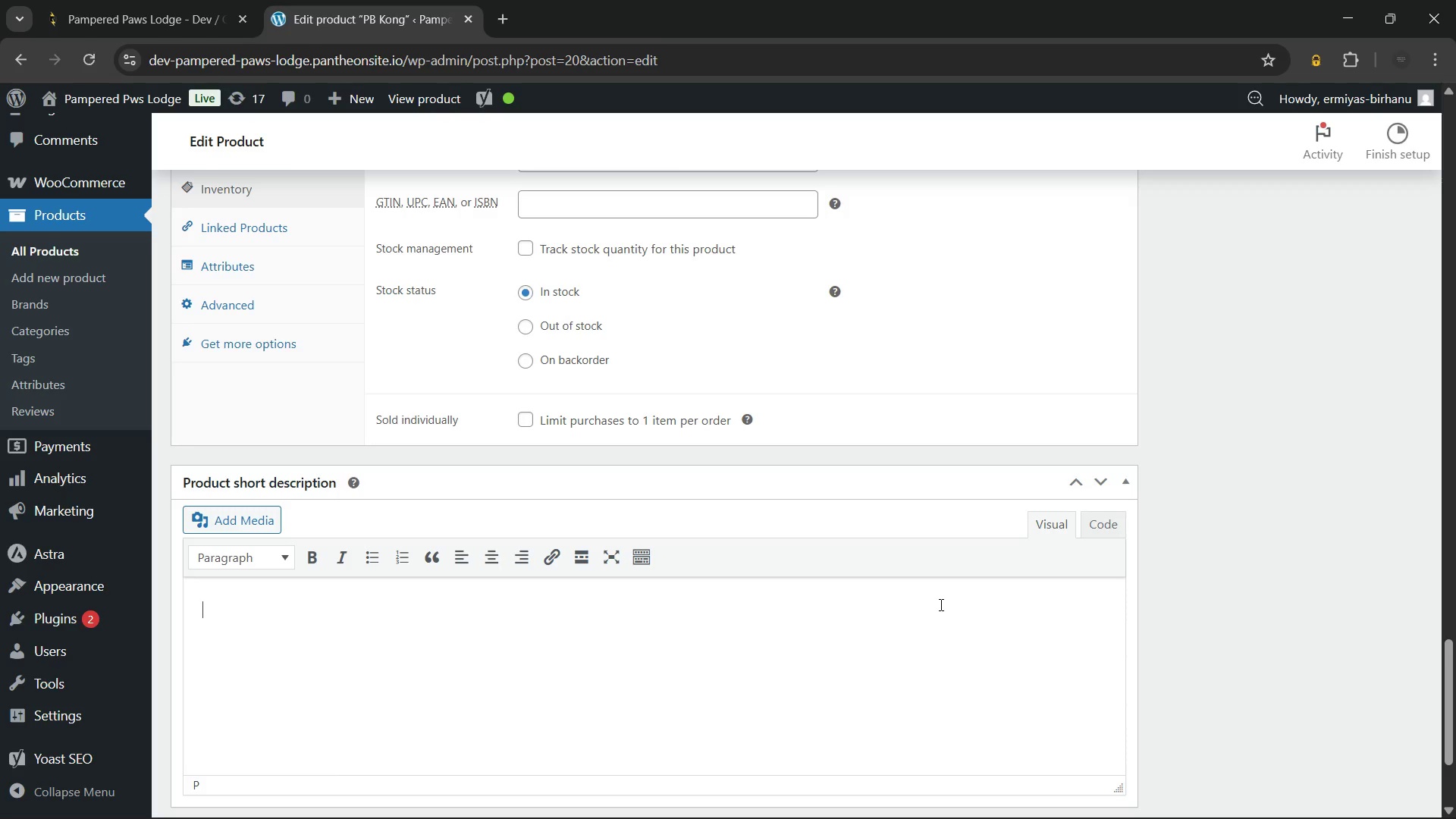 
scroll: coordinate [910, 592], scroll_direction: down, amount: 4.0
 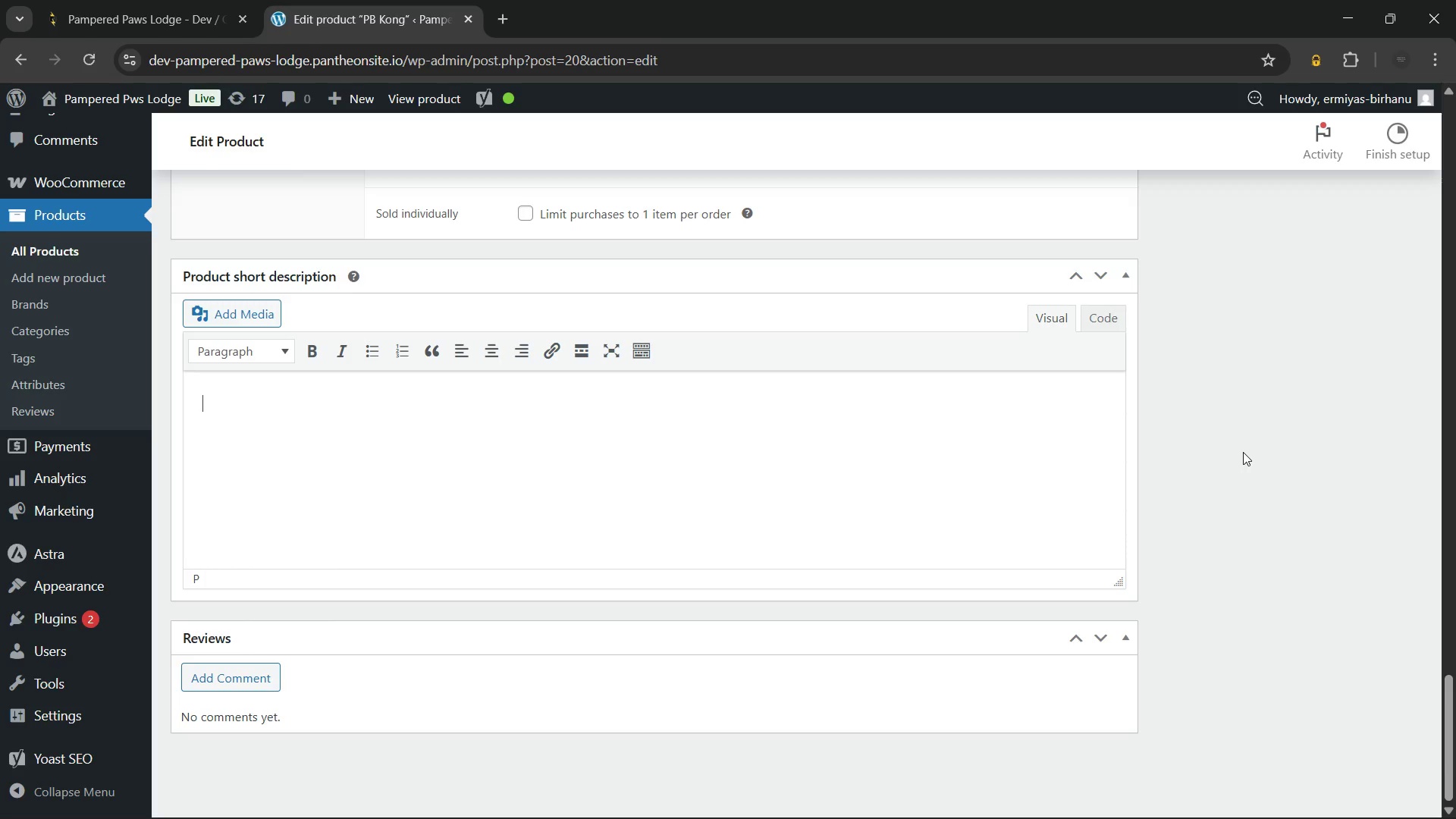 
wait(6.83)
 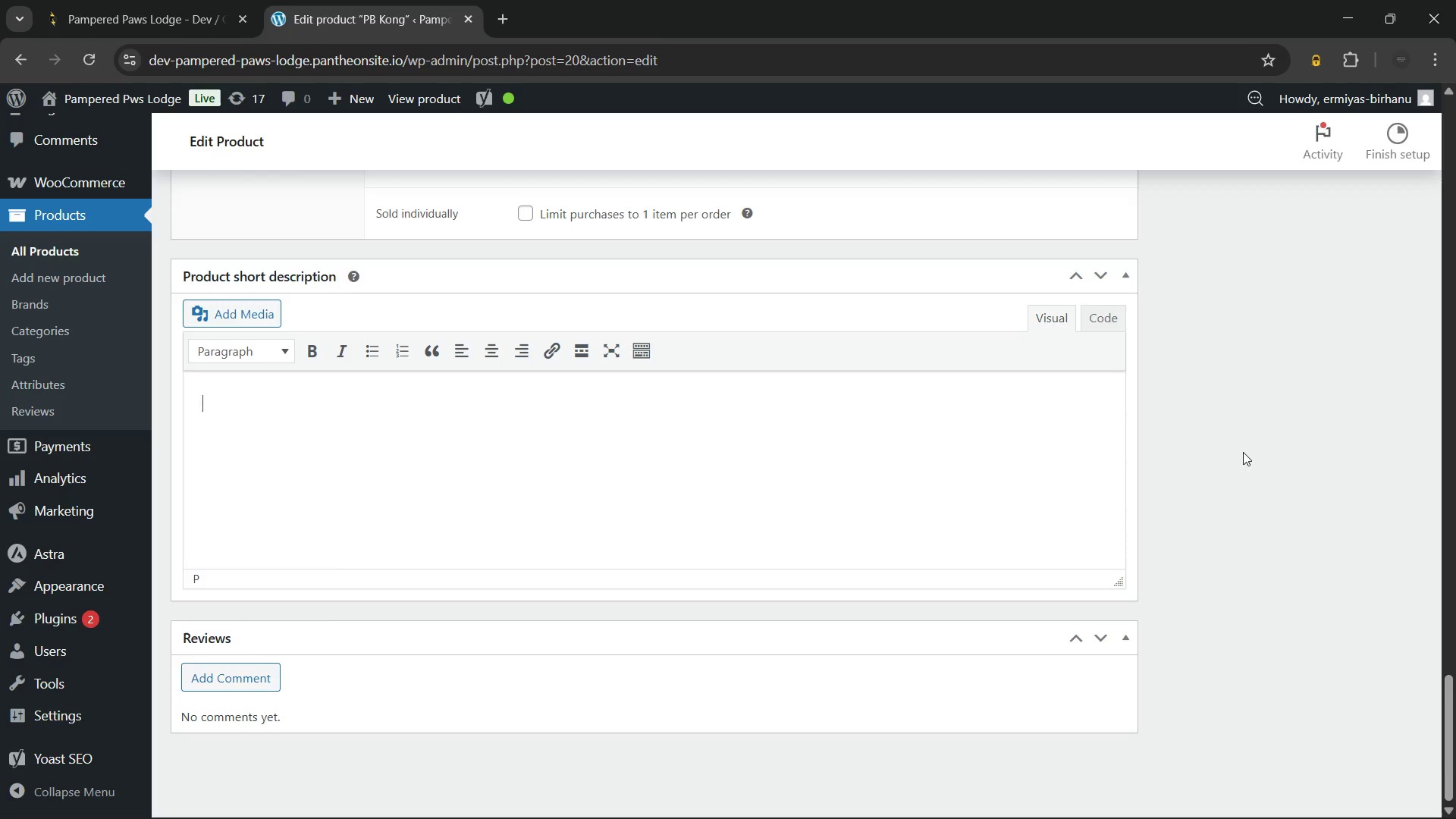 
type(Provide hours of fun with our gourmet )
key(Backspace)
key(Backspace)
key(Backspace)
key(Backspace)
key(Backspace)
key(Backspace)
key(Backspace)
key(Backspace)
type(Gourmt)
key(Backspace)
type(et dog treats peanut butter )
 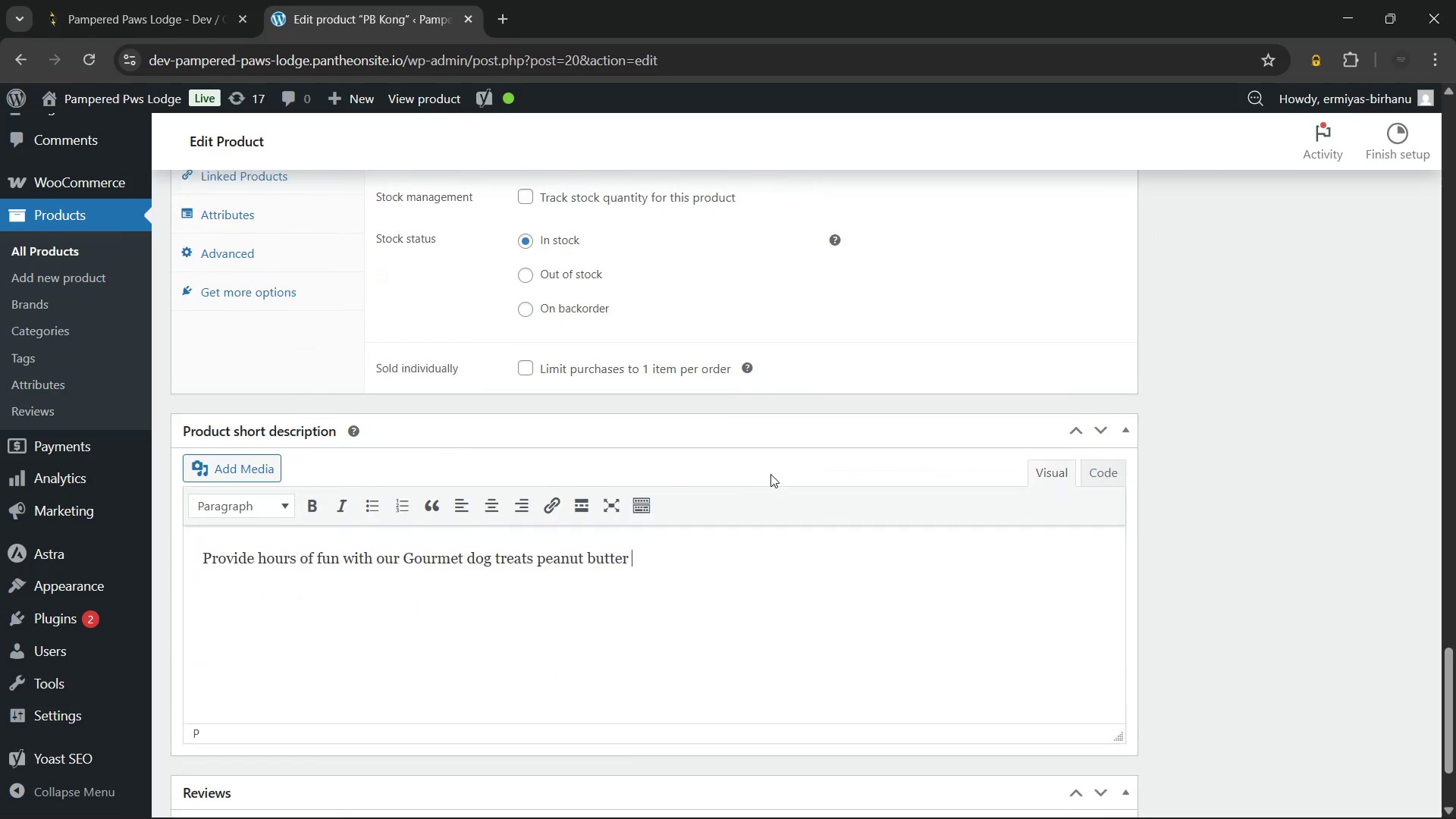 
wait(22.17)
 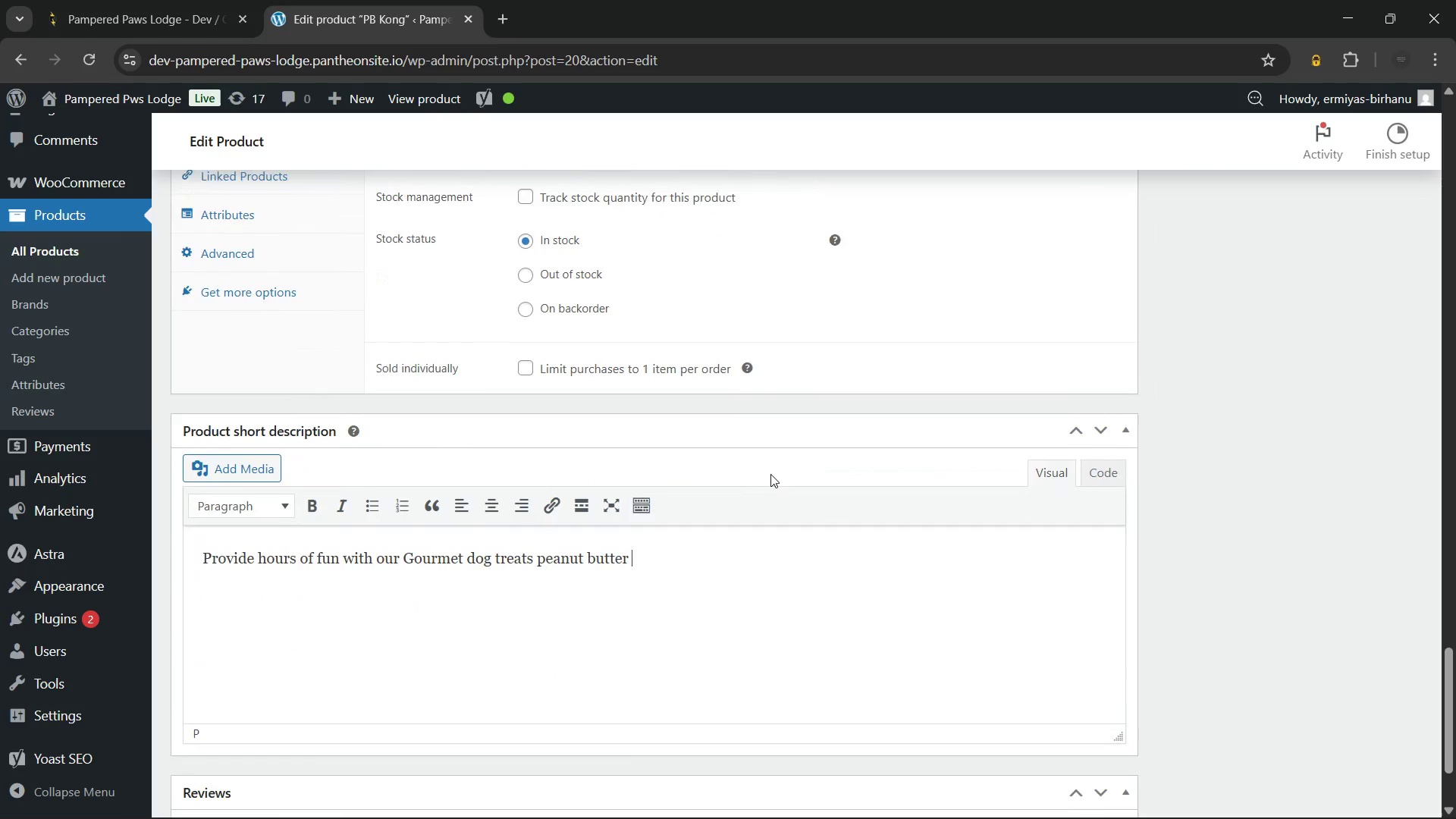 
type(Kong)
 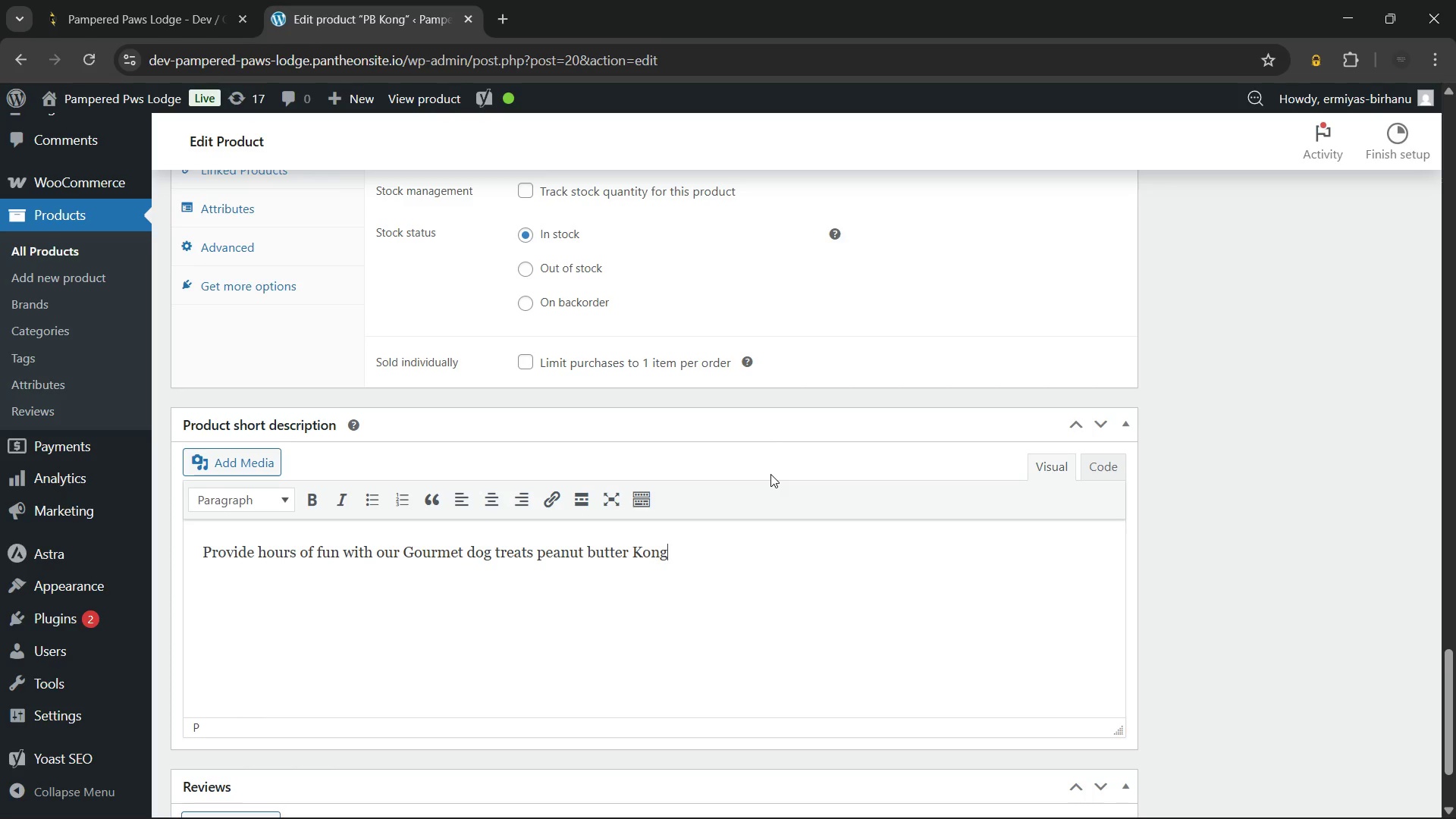 
type(. This boredom-busting enrichment actii)
key(Backspace)
type(vity keeps your pet mentally sharp and physically engaged while enjoying a delicious, organic protein-rich snack.)
 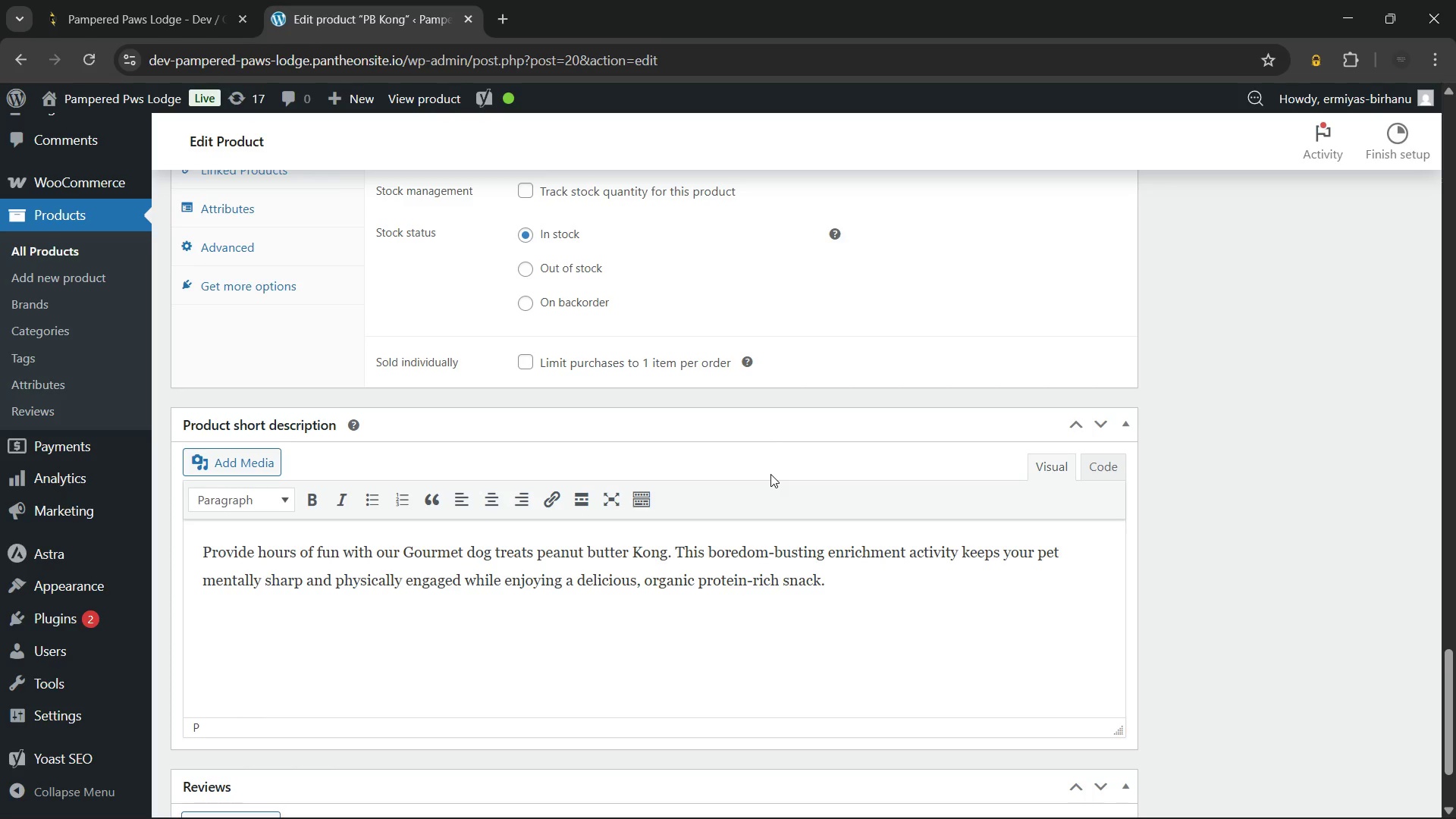 
wait(11.69)
 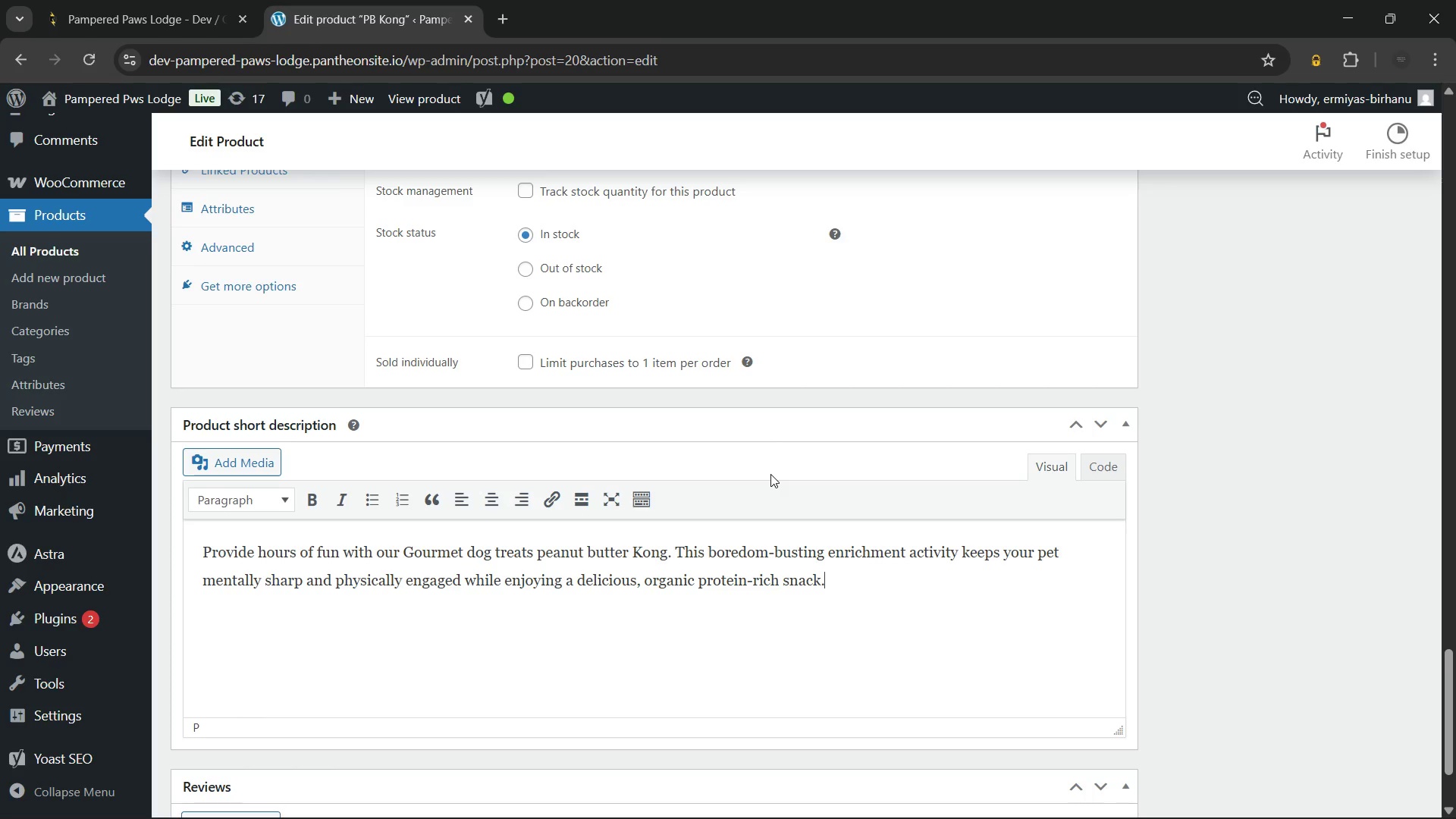 
left_click_drag(start_coordinate=[404, 549], to_coordinate=[629, 558])
 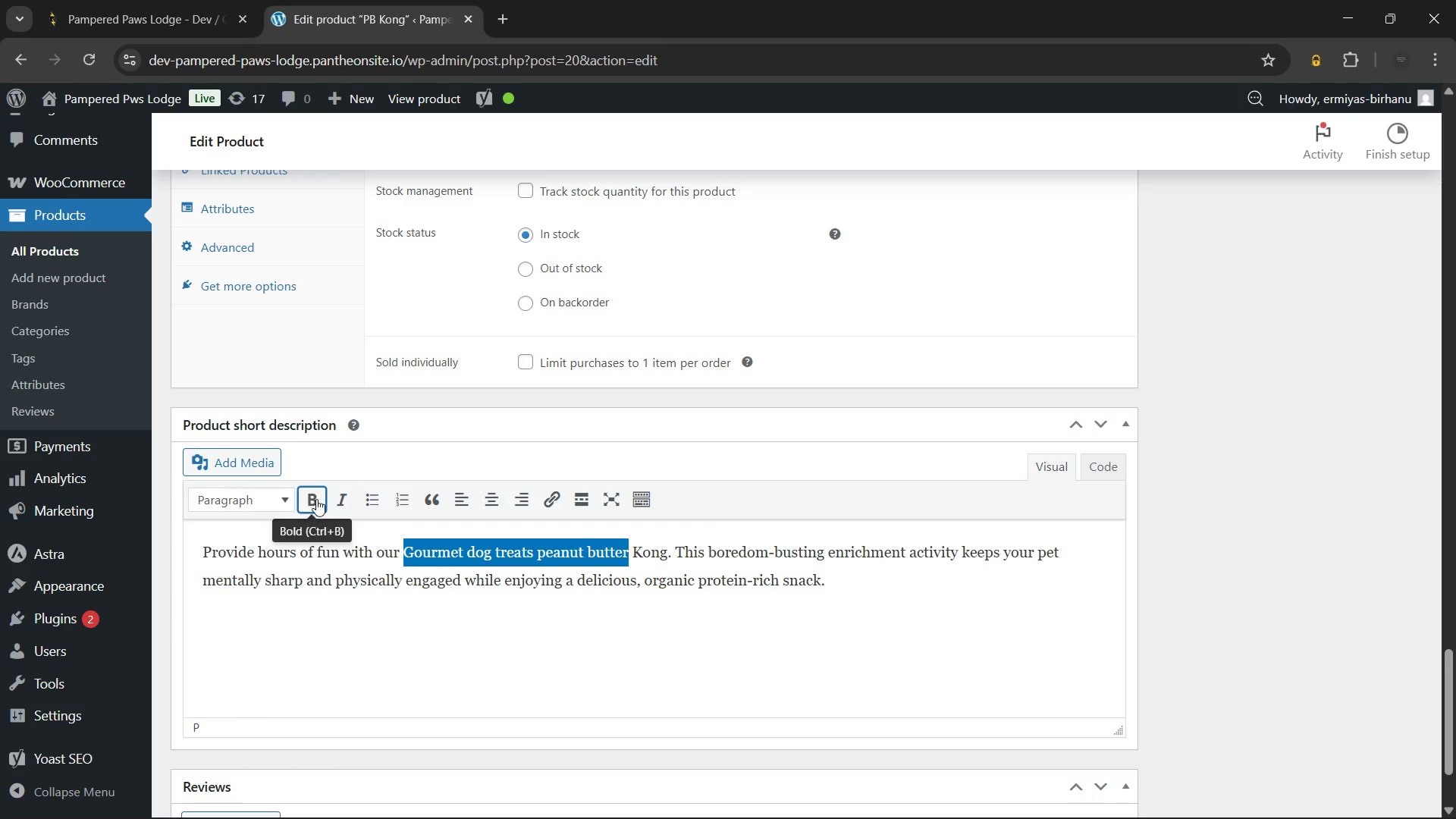 
left_click([316, 499])
 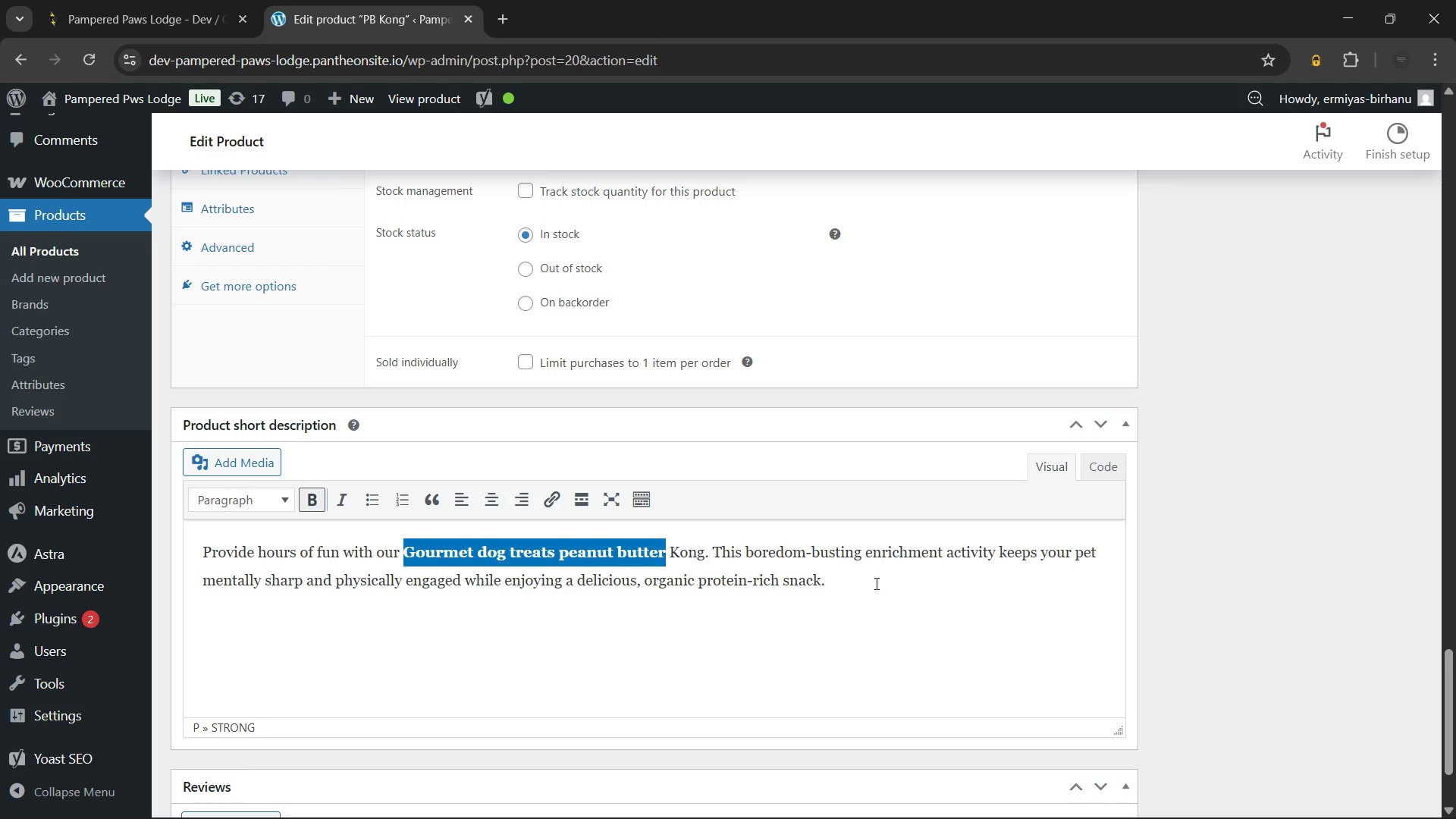 
left_click([882, 580])
 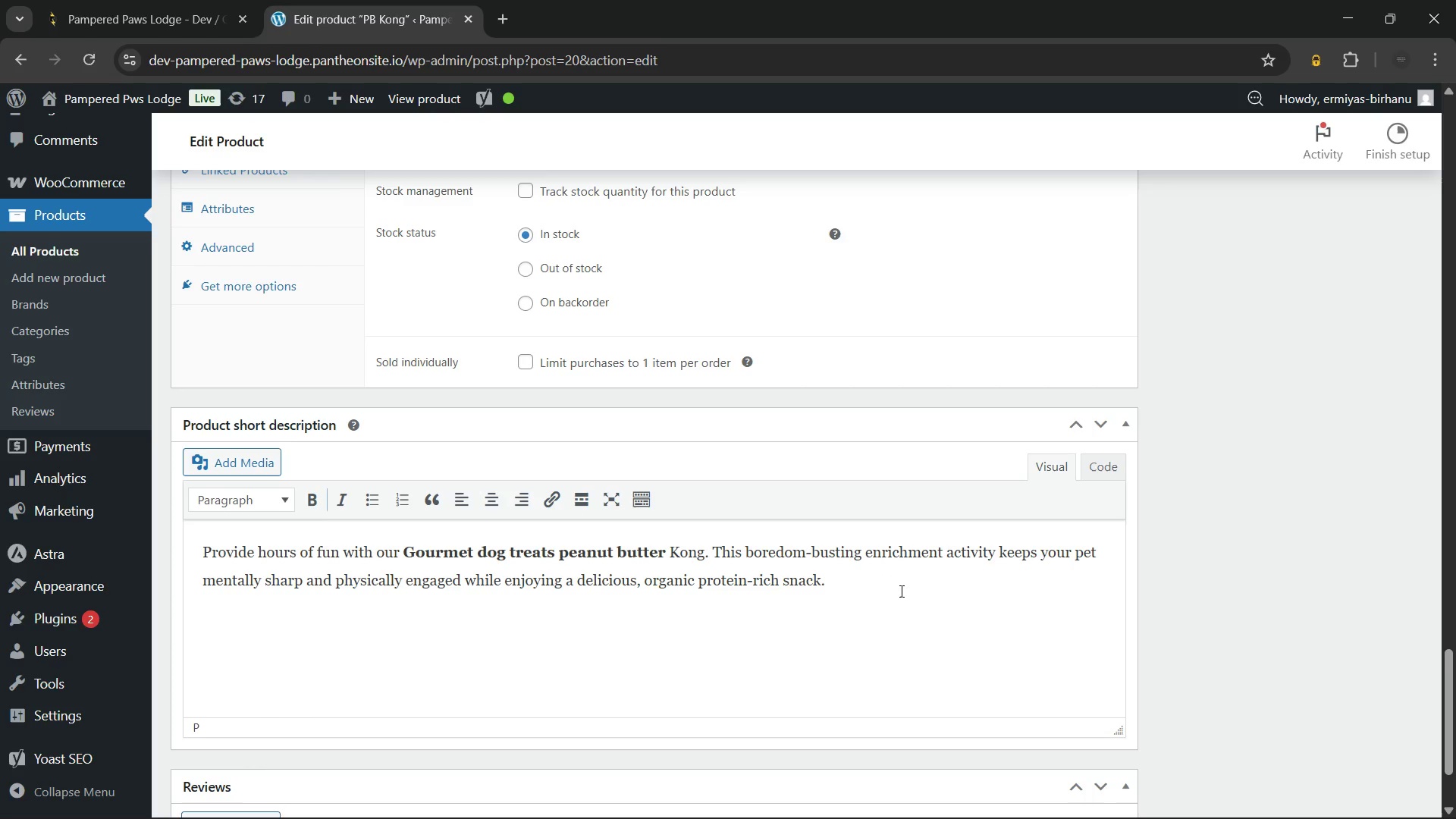 
wait(8.94)
 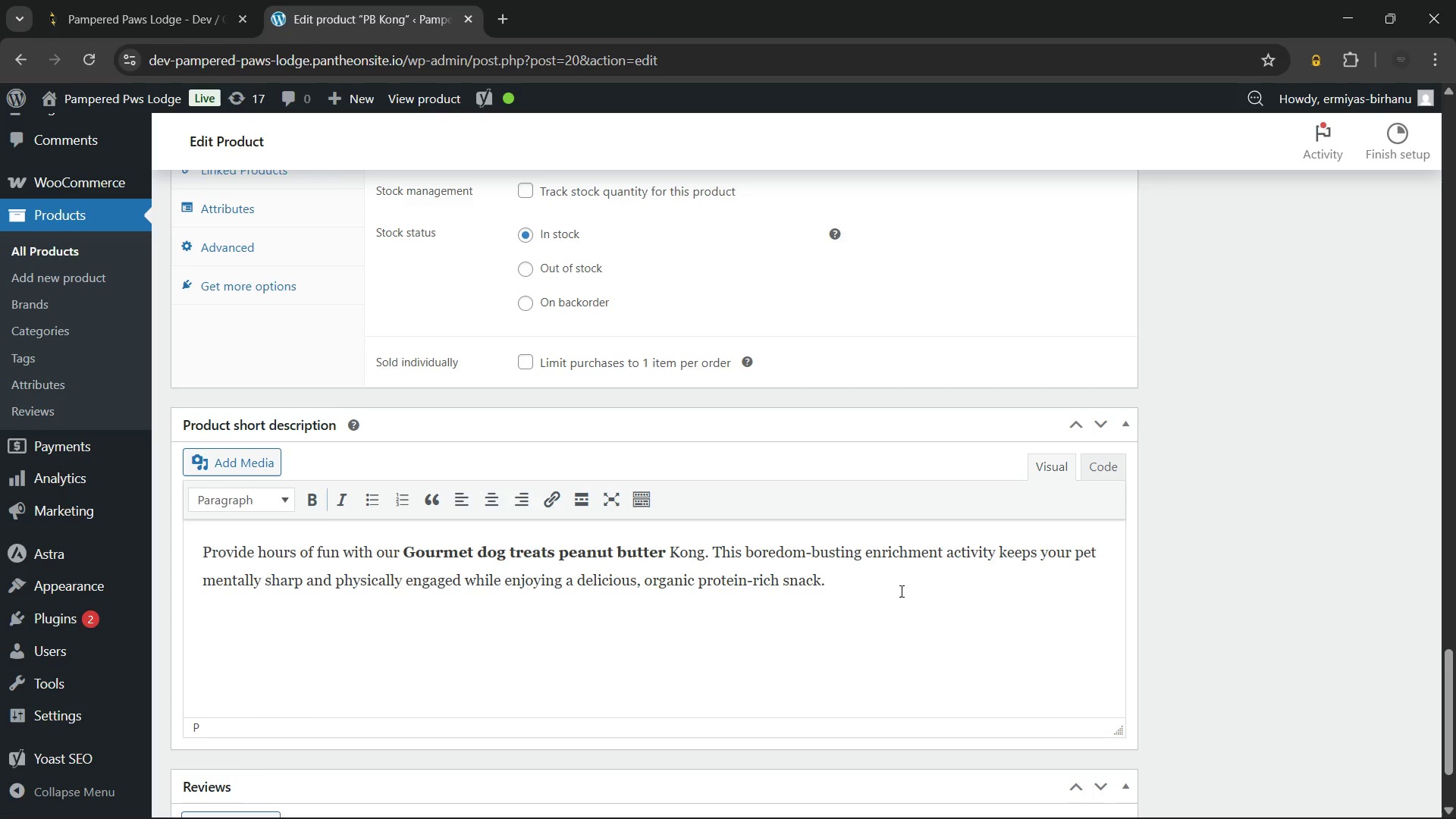 
scroll: coordinate [1000, 453], scroll_direction: up, amount: 10.0
 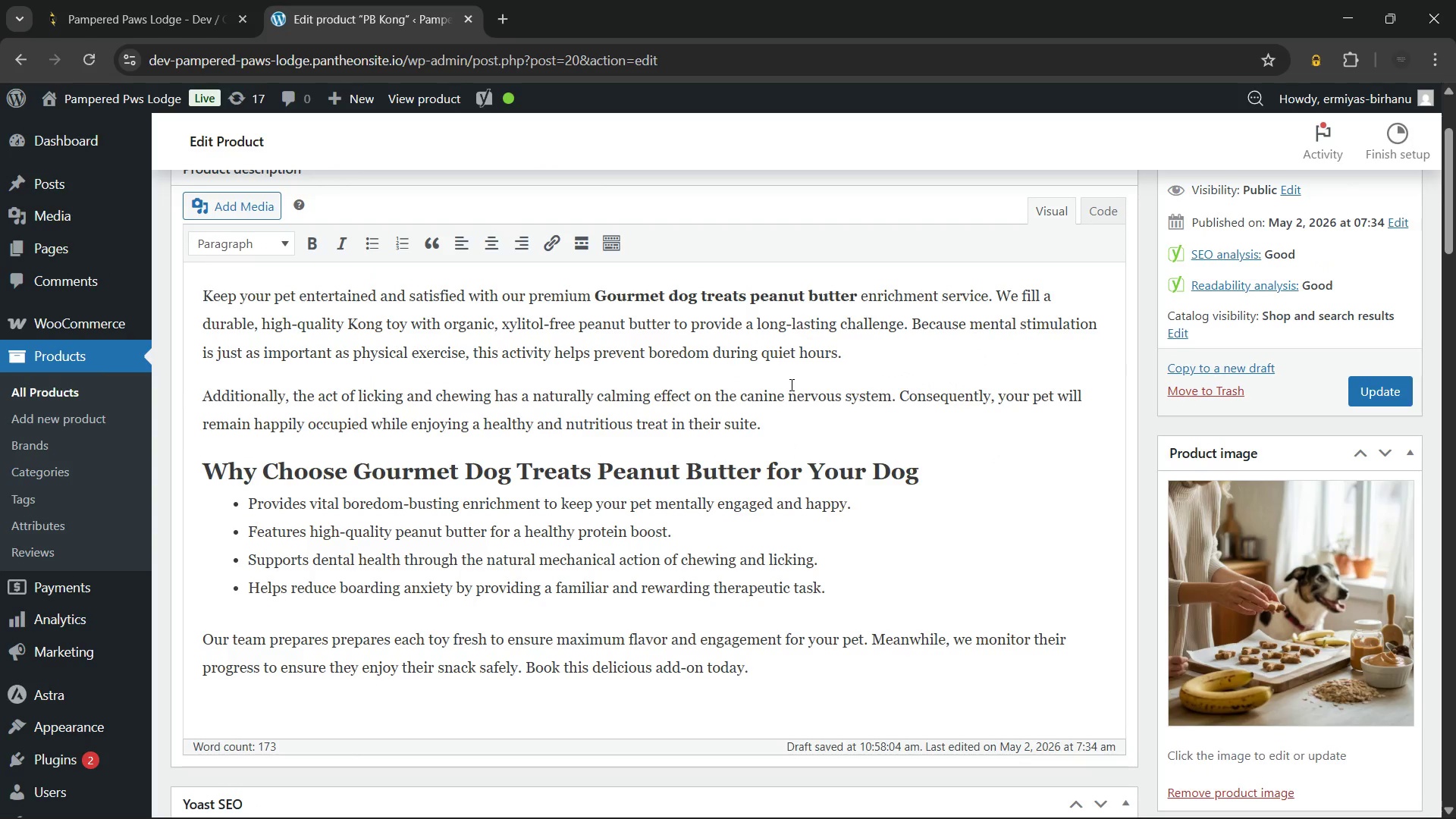 
wait(21.81)
 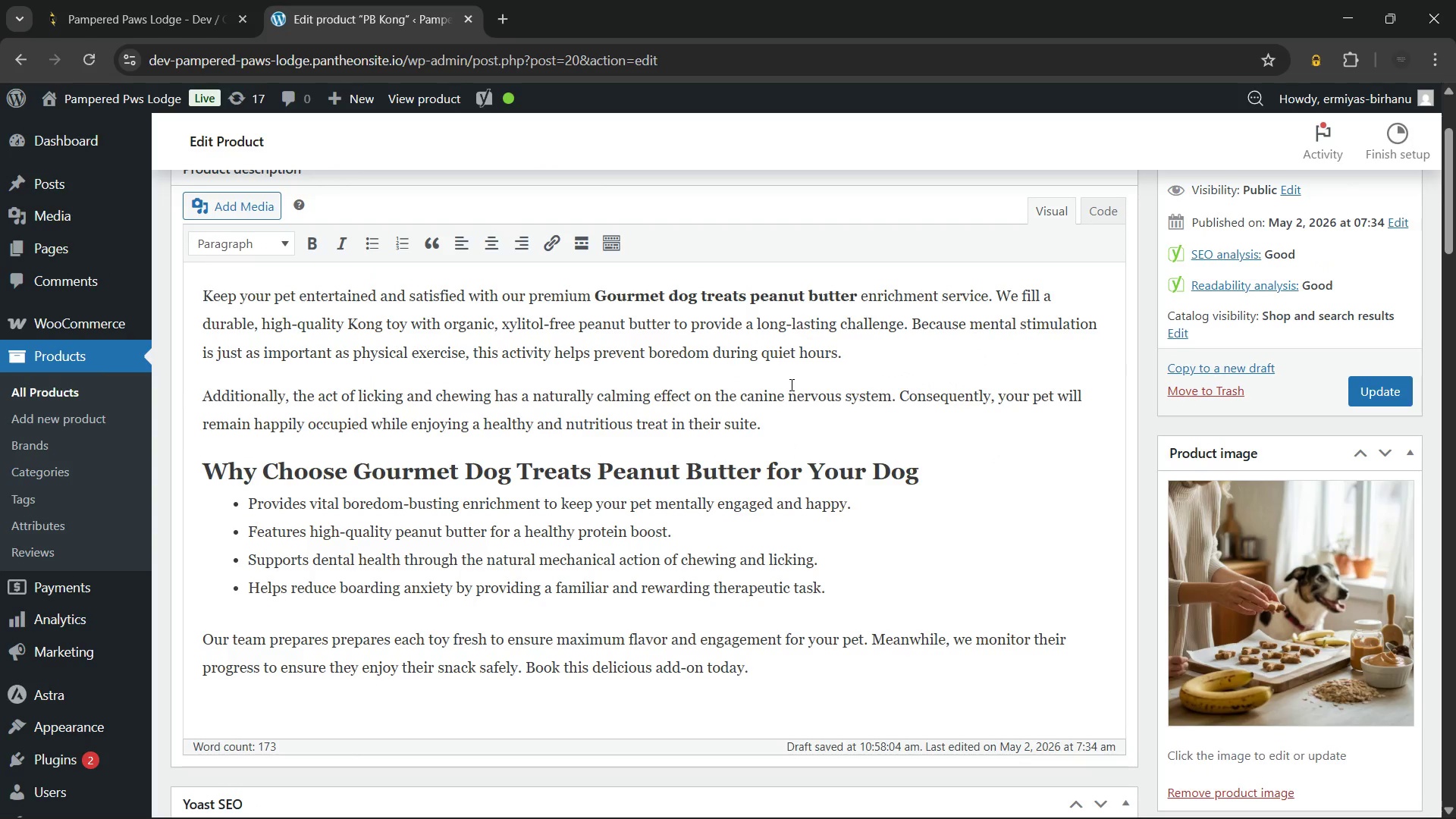 
scroll: coordinate [750, 453], scroll_direction: up, amount: 3.0
 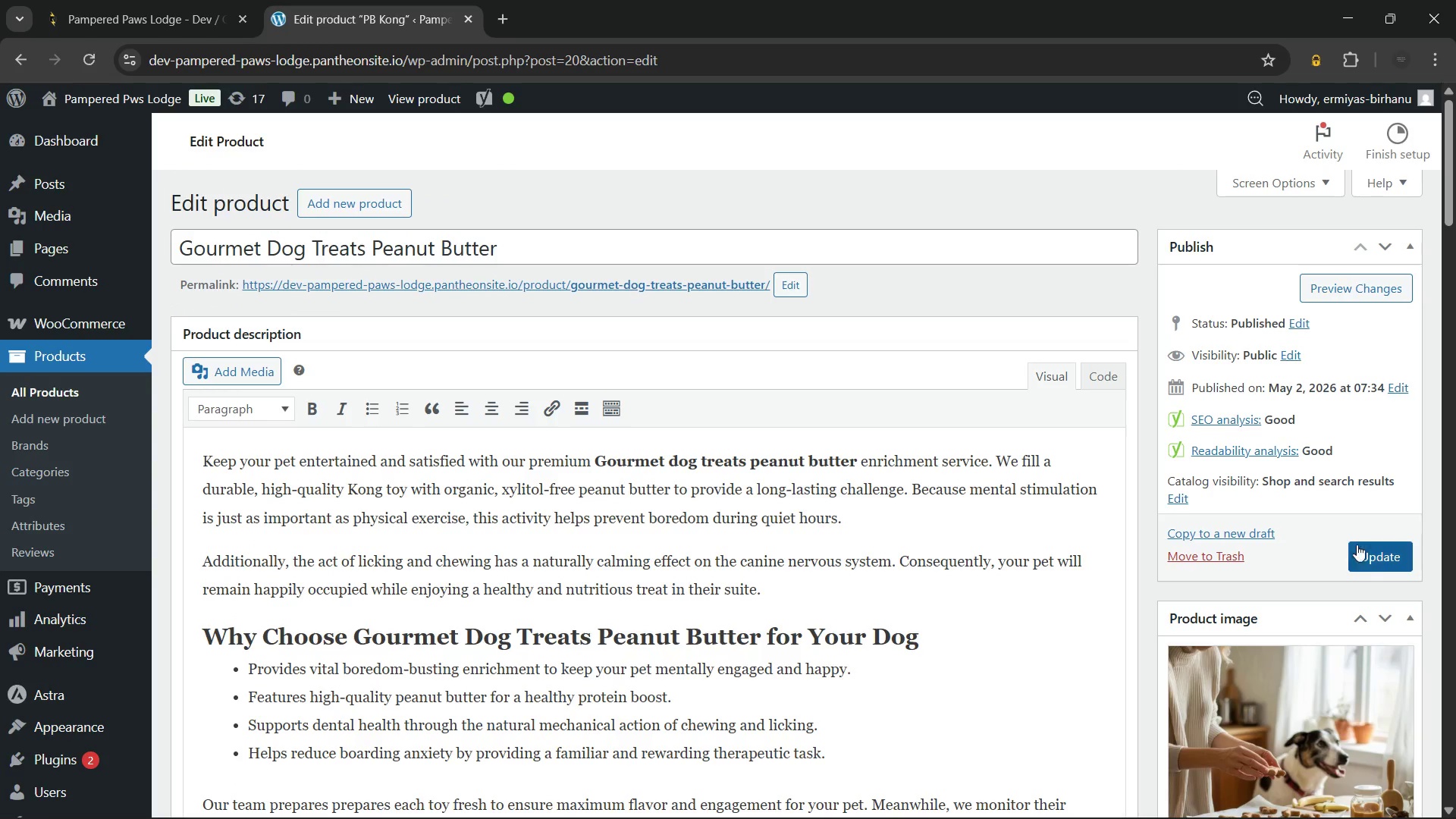 
left_click([1376, 551])
 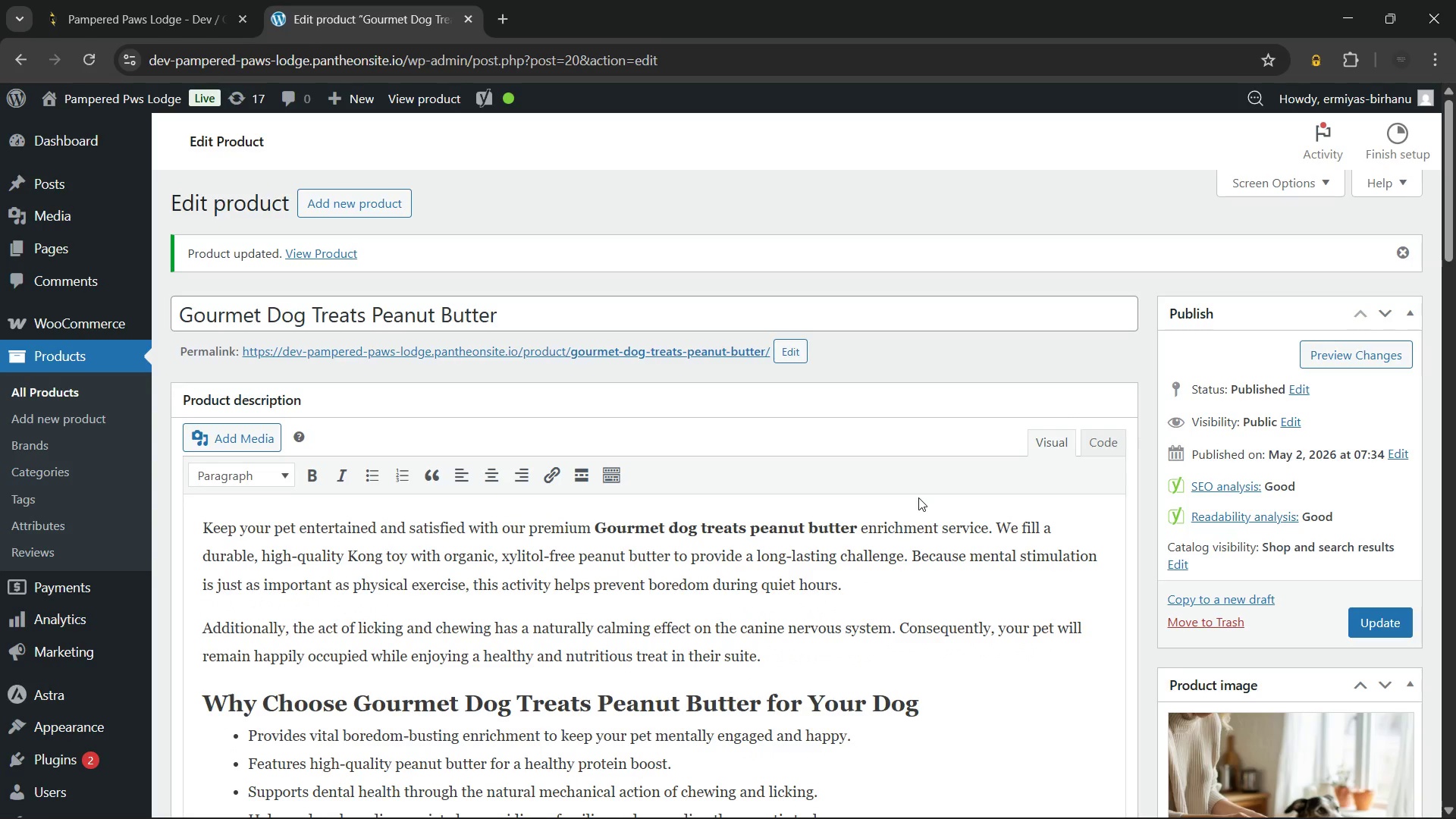 
wait(28.22)
 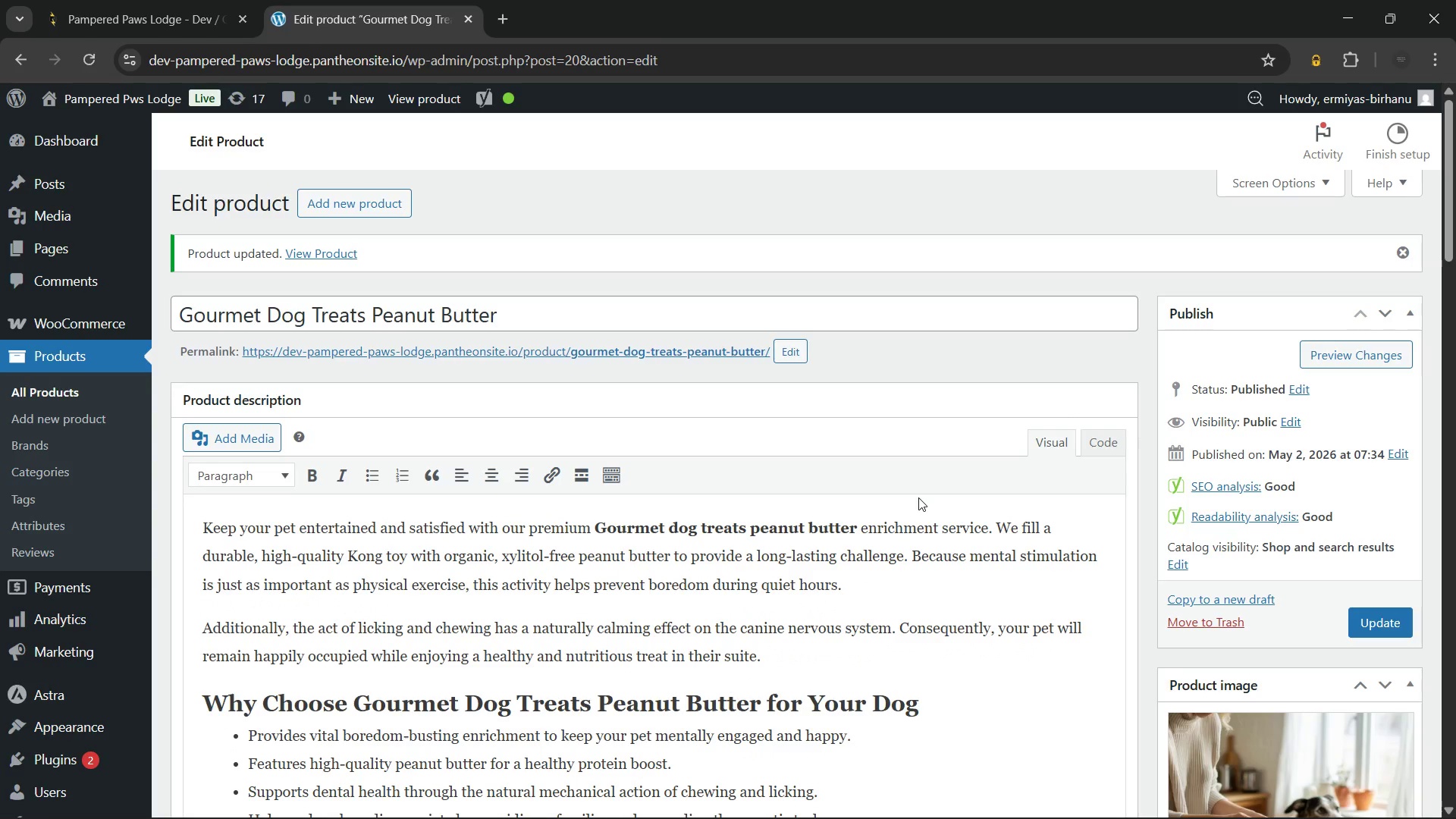 
left_click([804, 651])
 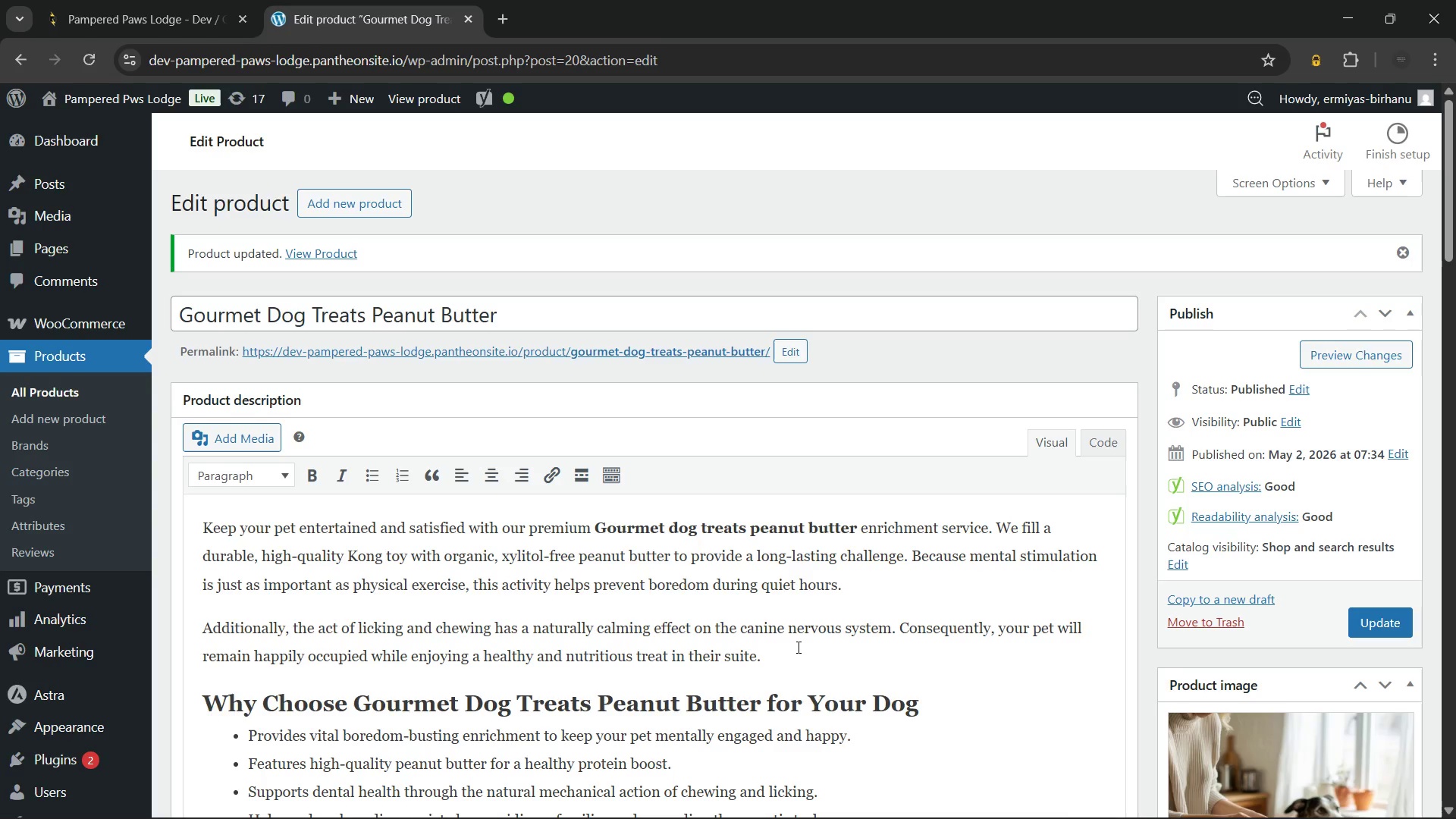 
scroll: coordinate [797, 647], scroll_direction: up, amount: 5.0
 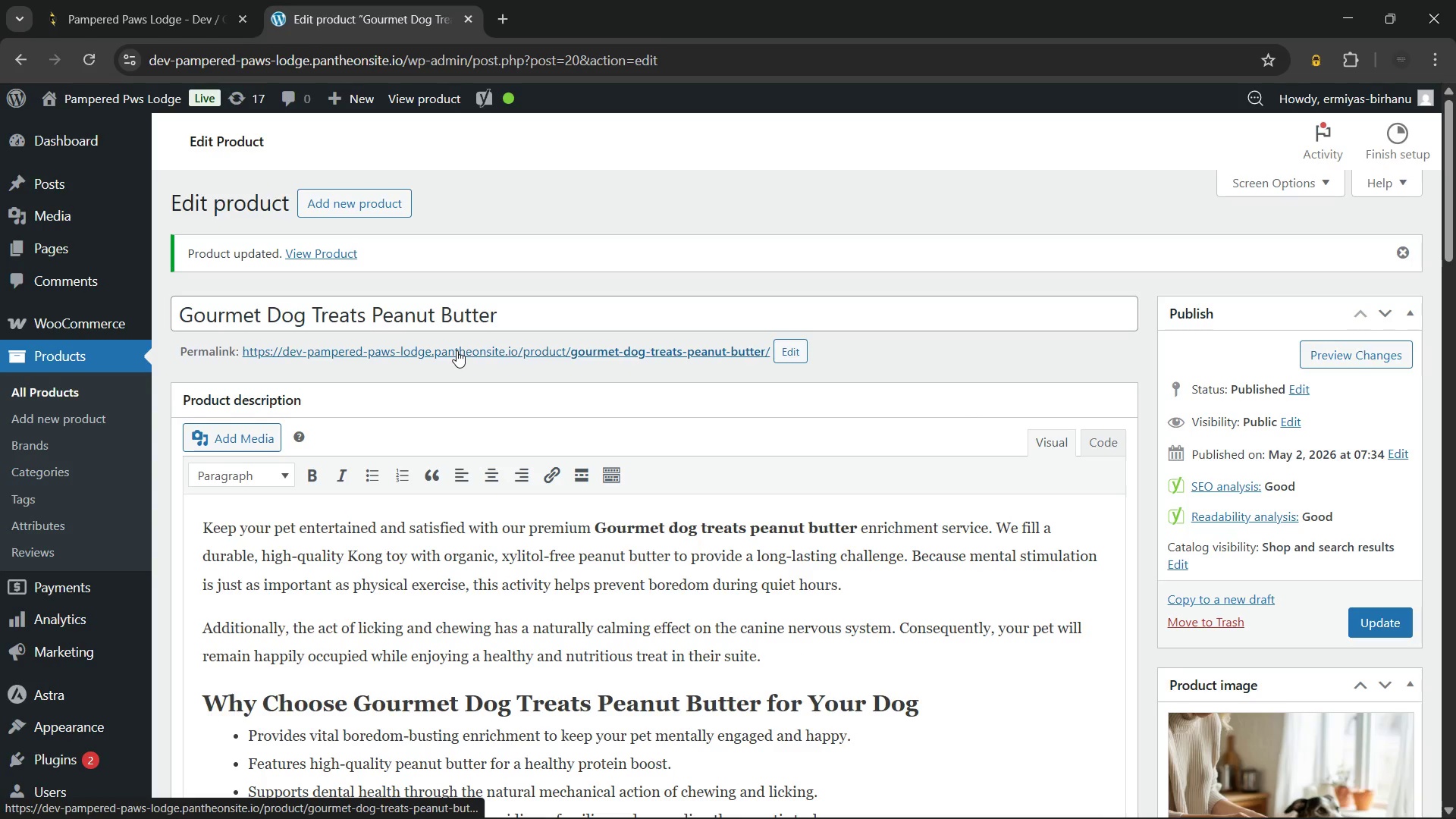 
hold_key(key=ControlLeft, duration=0.48)
left_click([457, 350])
 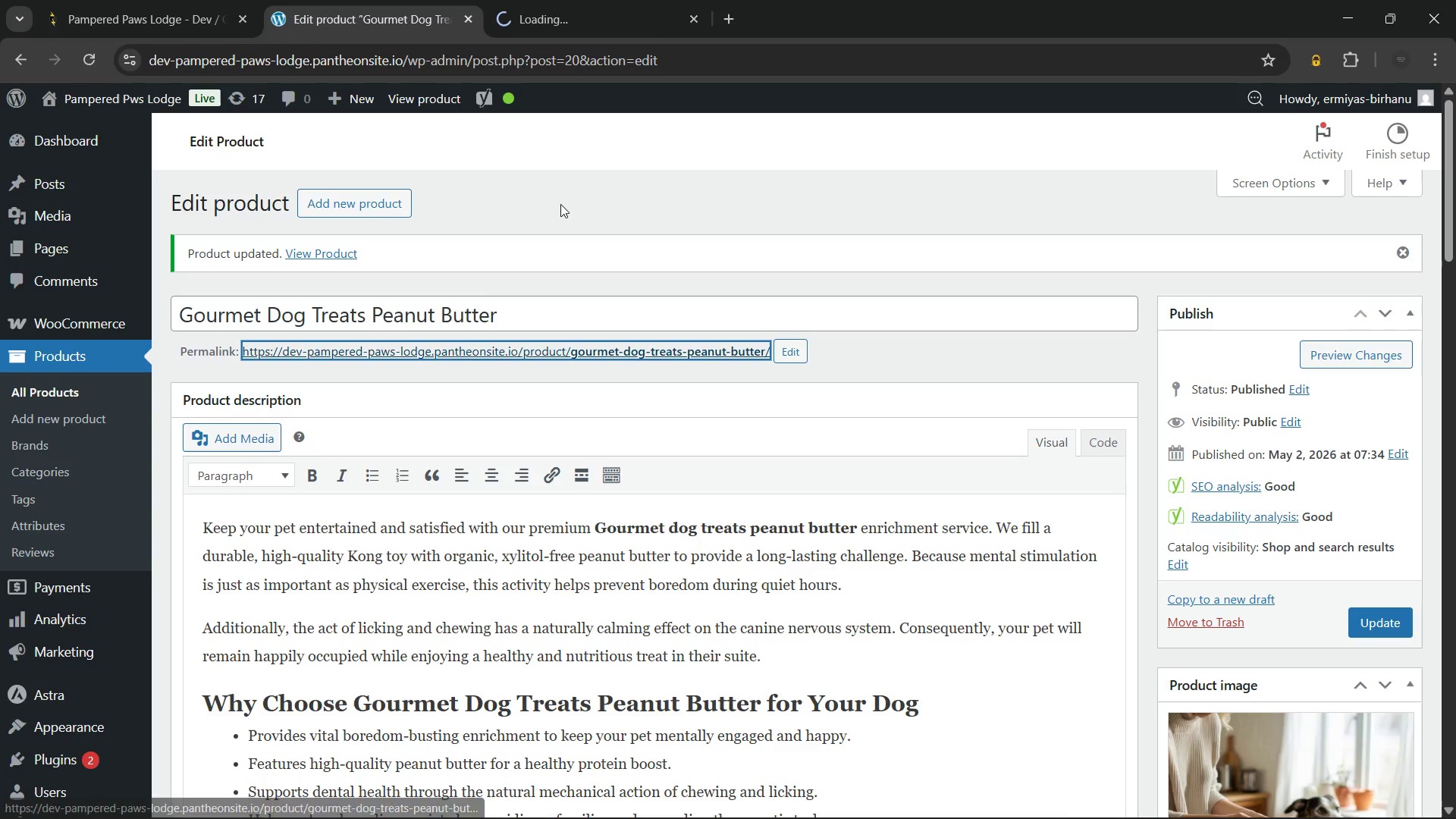 
left_click([560, 204])
 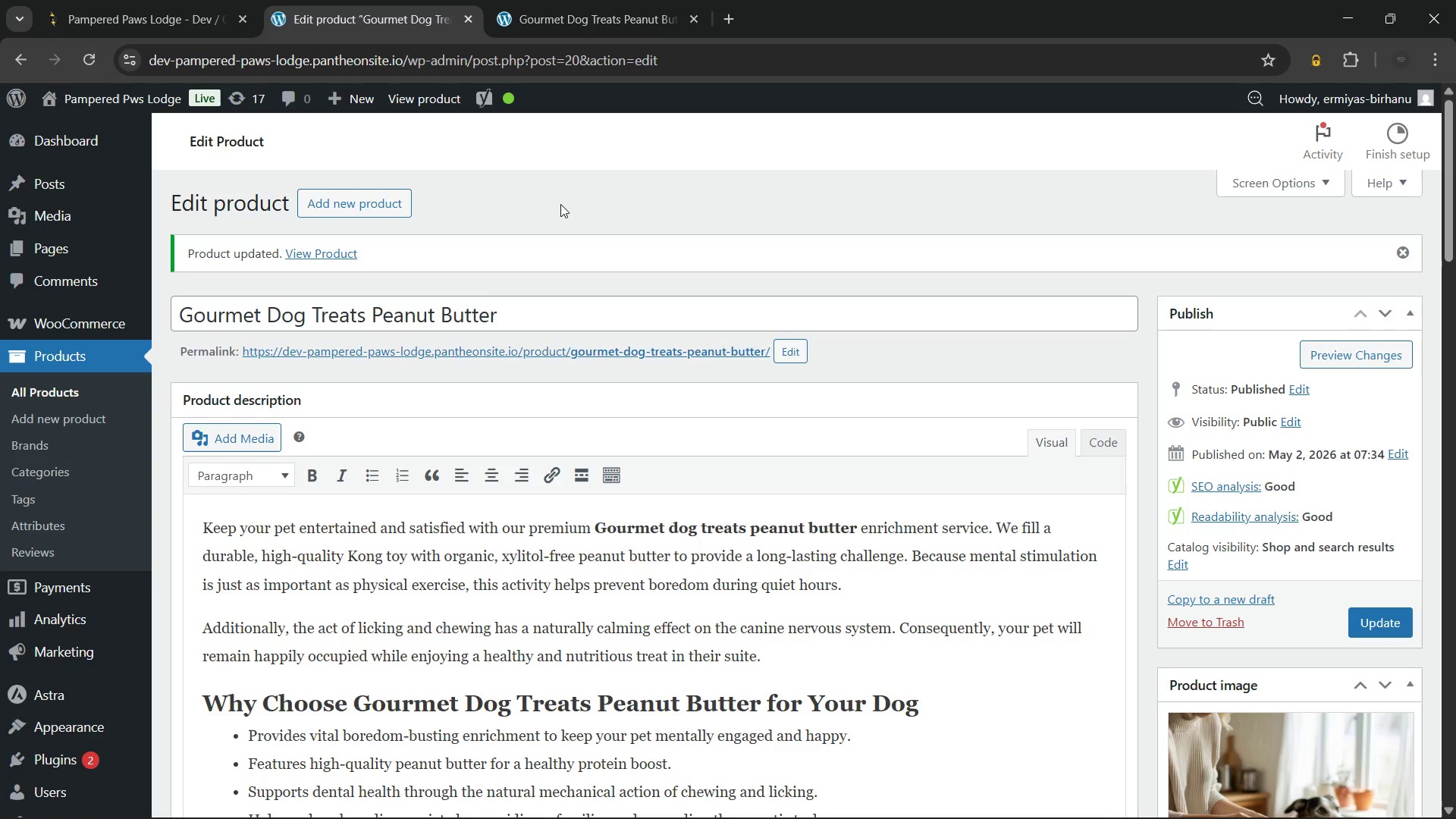 
wait(35.61)
 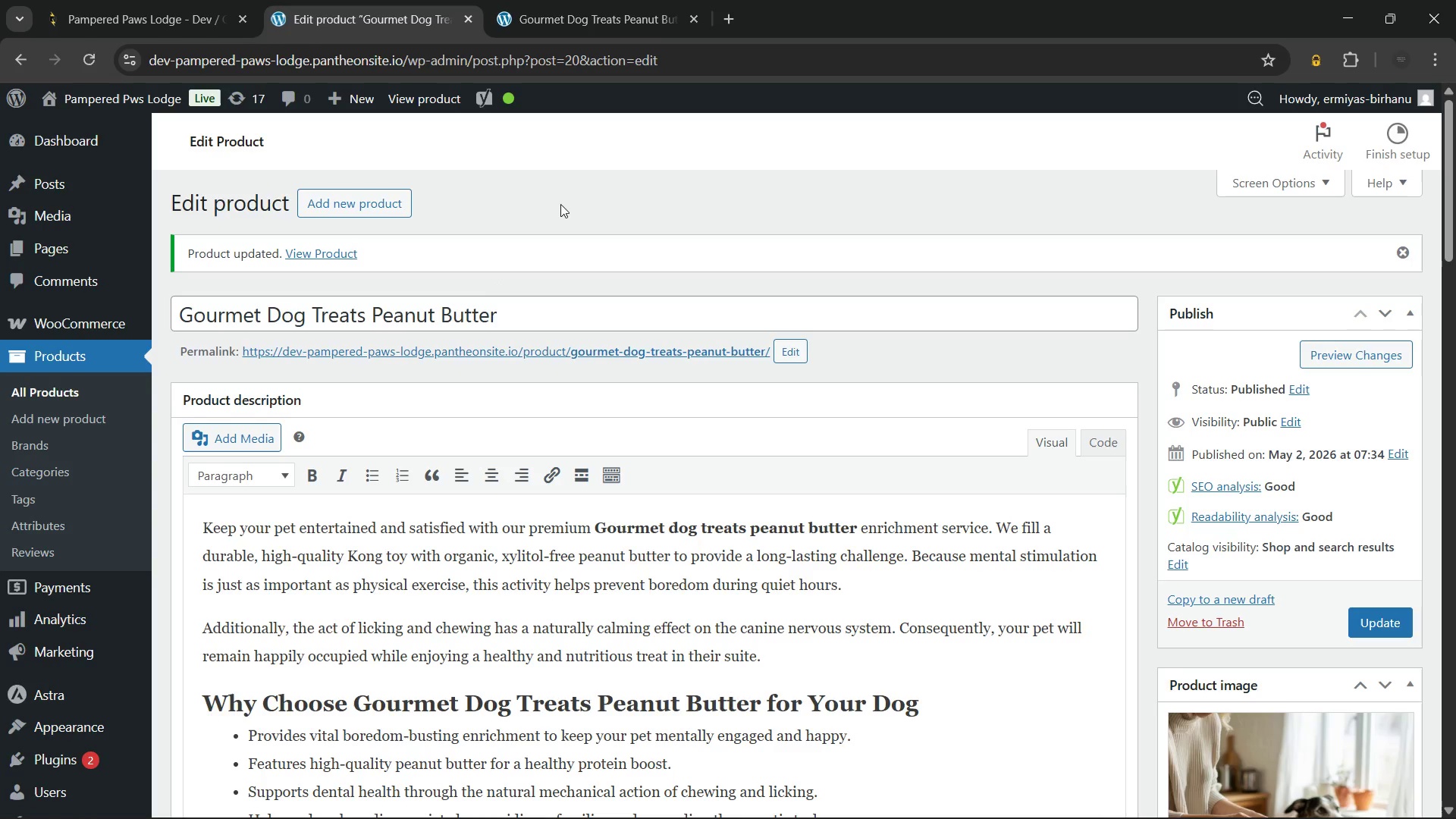 
scroll: coordinate [778, 435], scroll_direction: down, amount: 3.0
 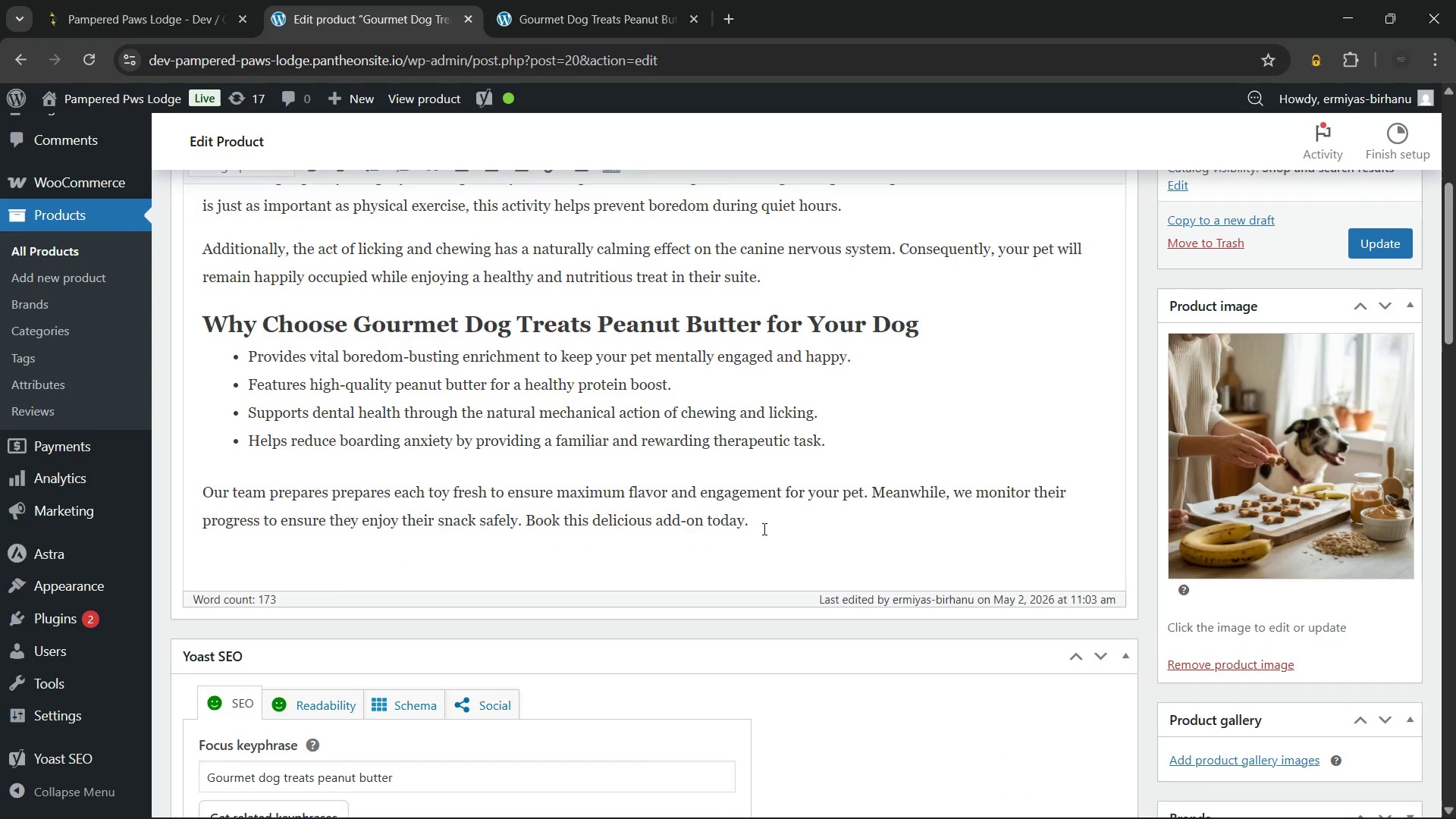 
left_click([783, 524])
 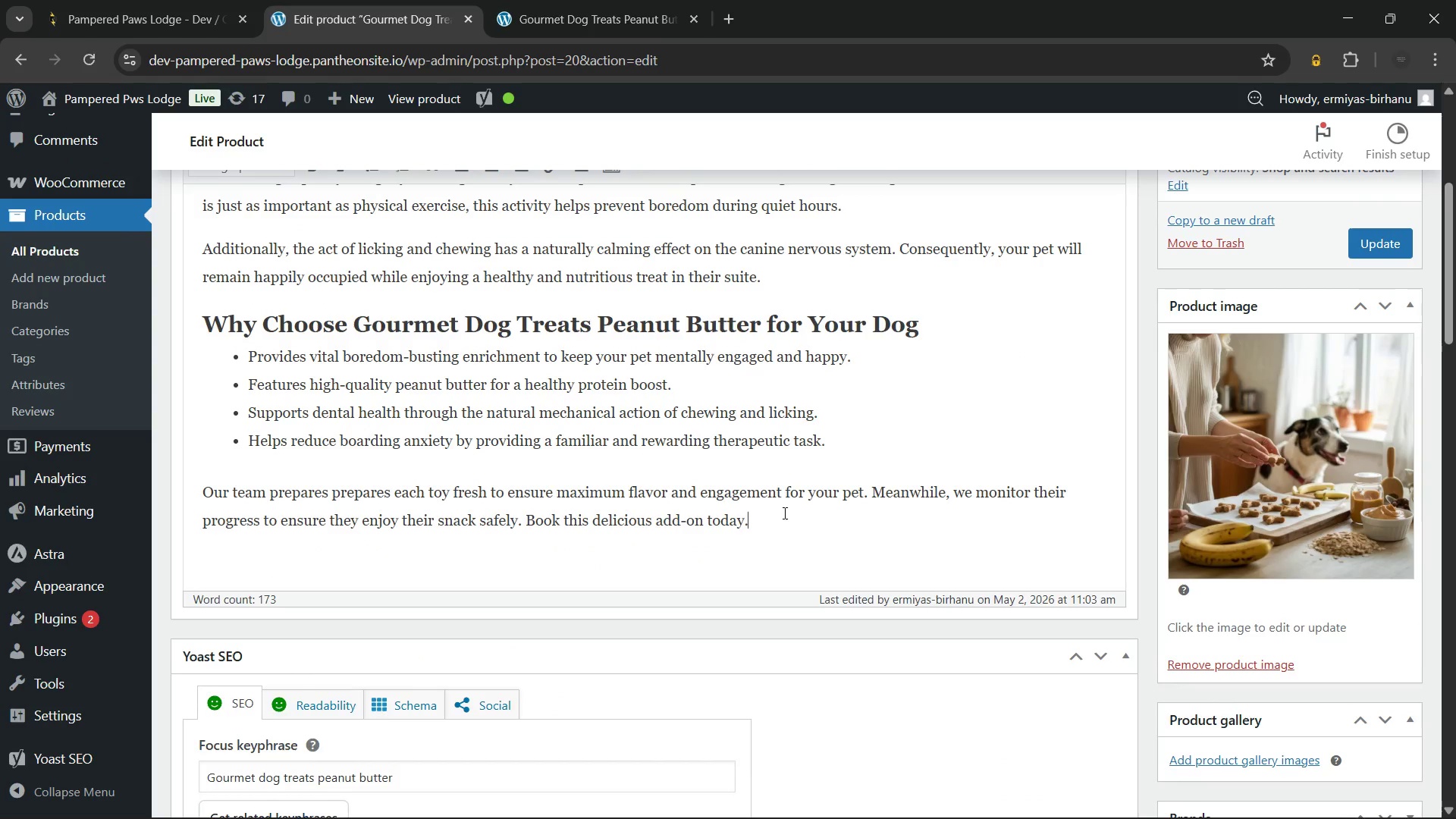 
scroll: coordinate [782, 510], scroll_direction: down, amount: 16.0
 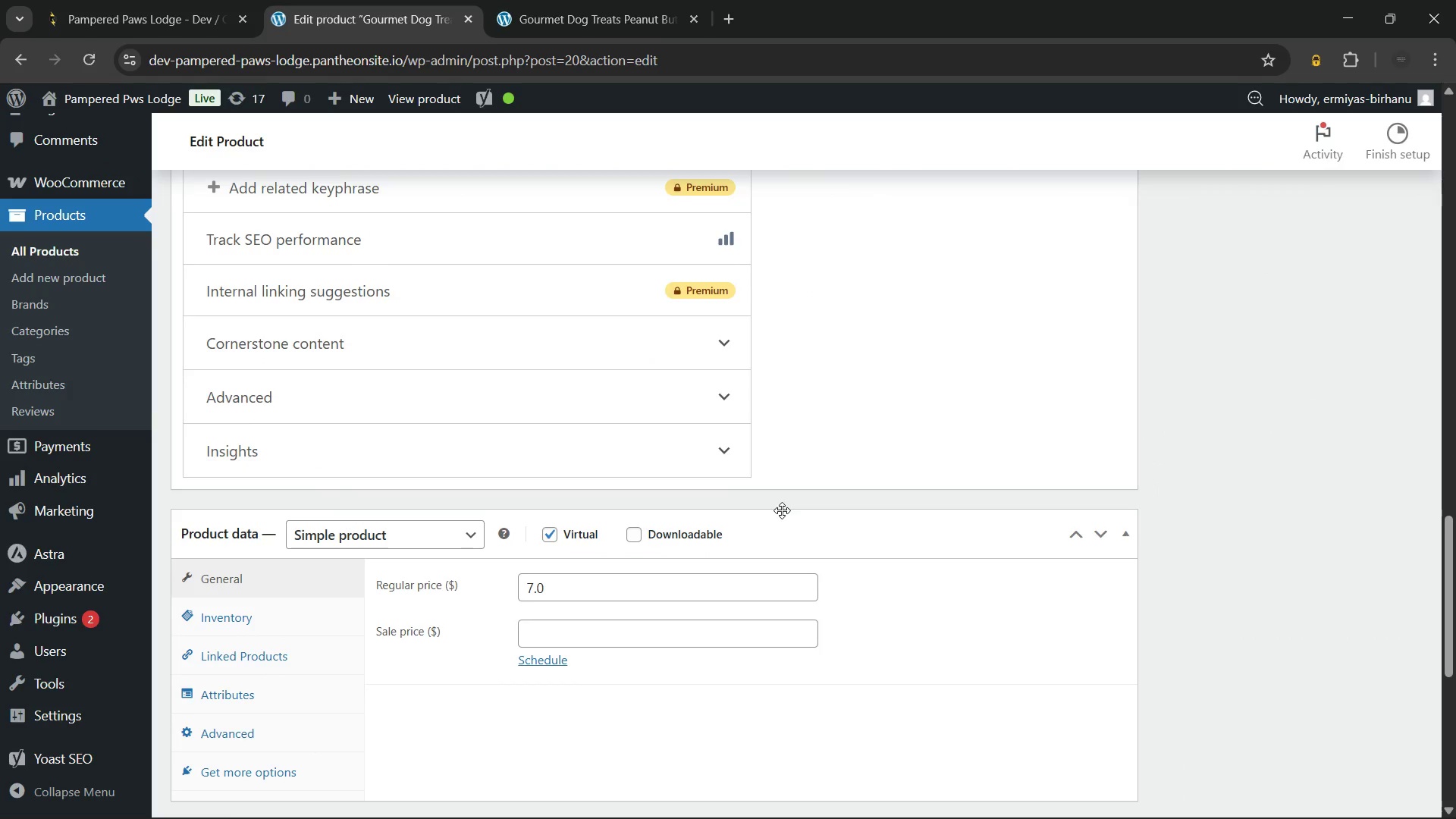 
scroll: coordinate [781, 510], scroll_direction: up, amount: 28.0
 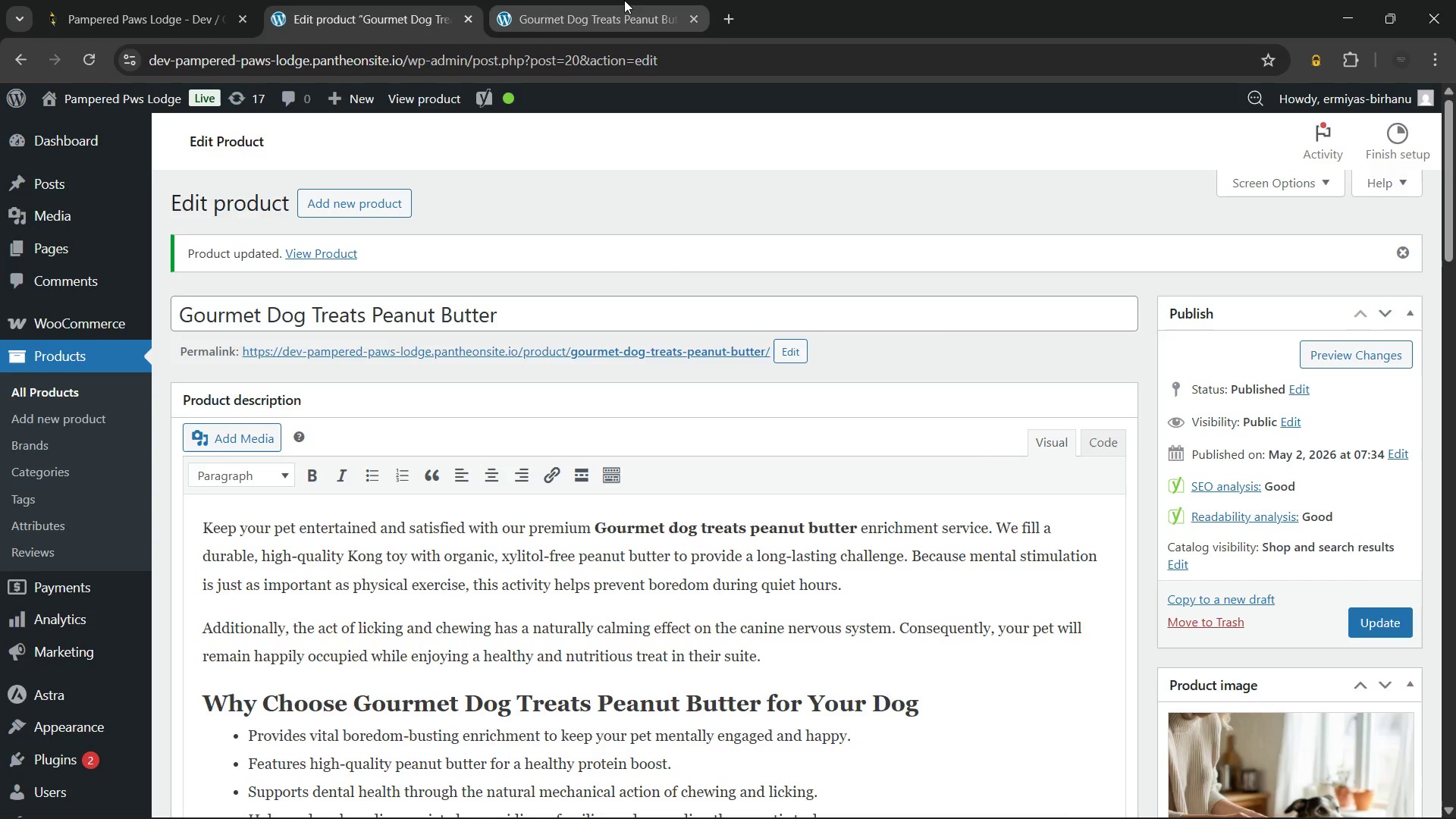 
left_click([618, 0])
 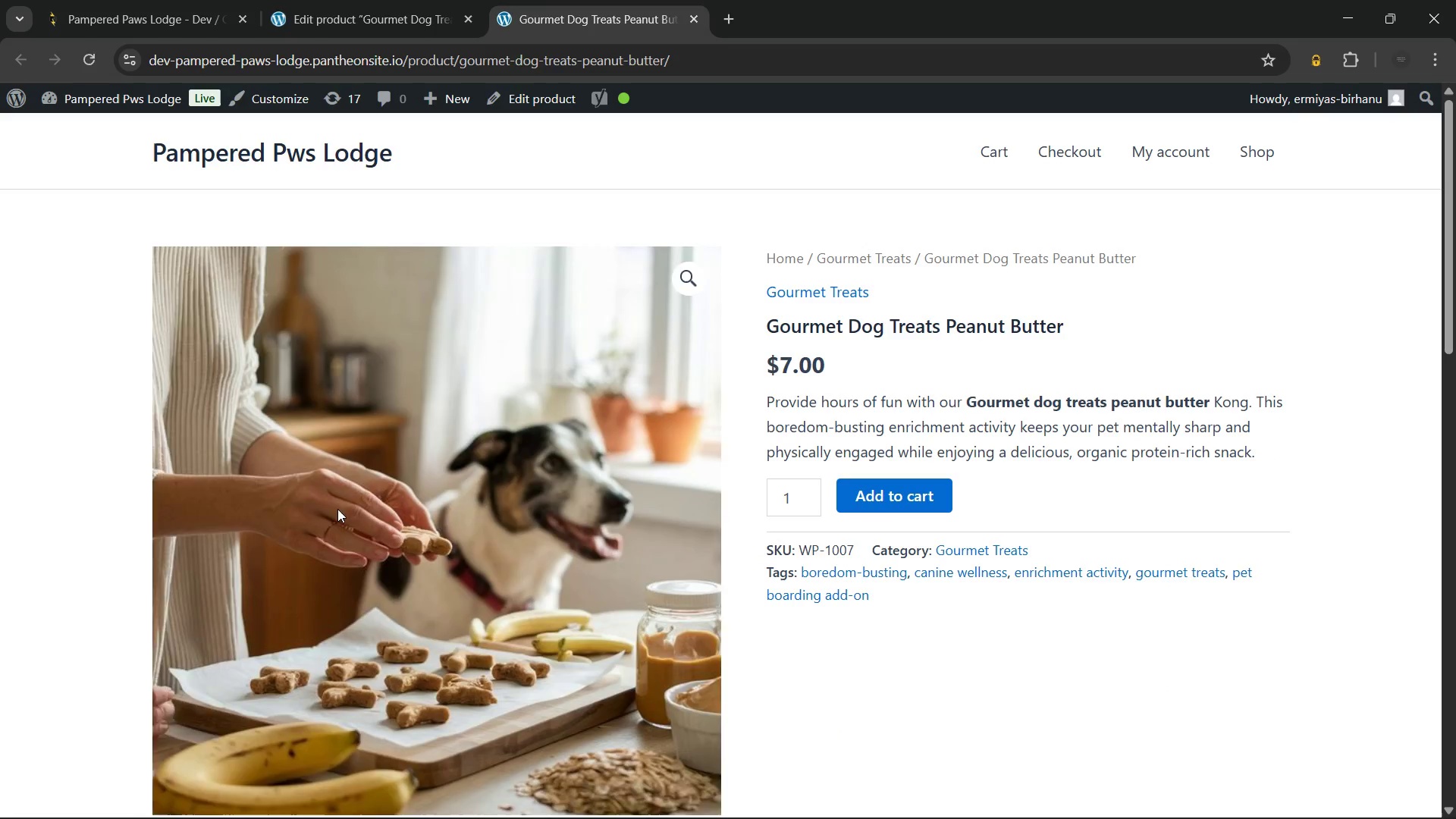 
scroll: coordinate [1056, 485], scroll_direction: down, amount: 3.0
 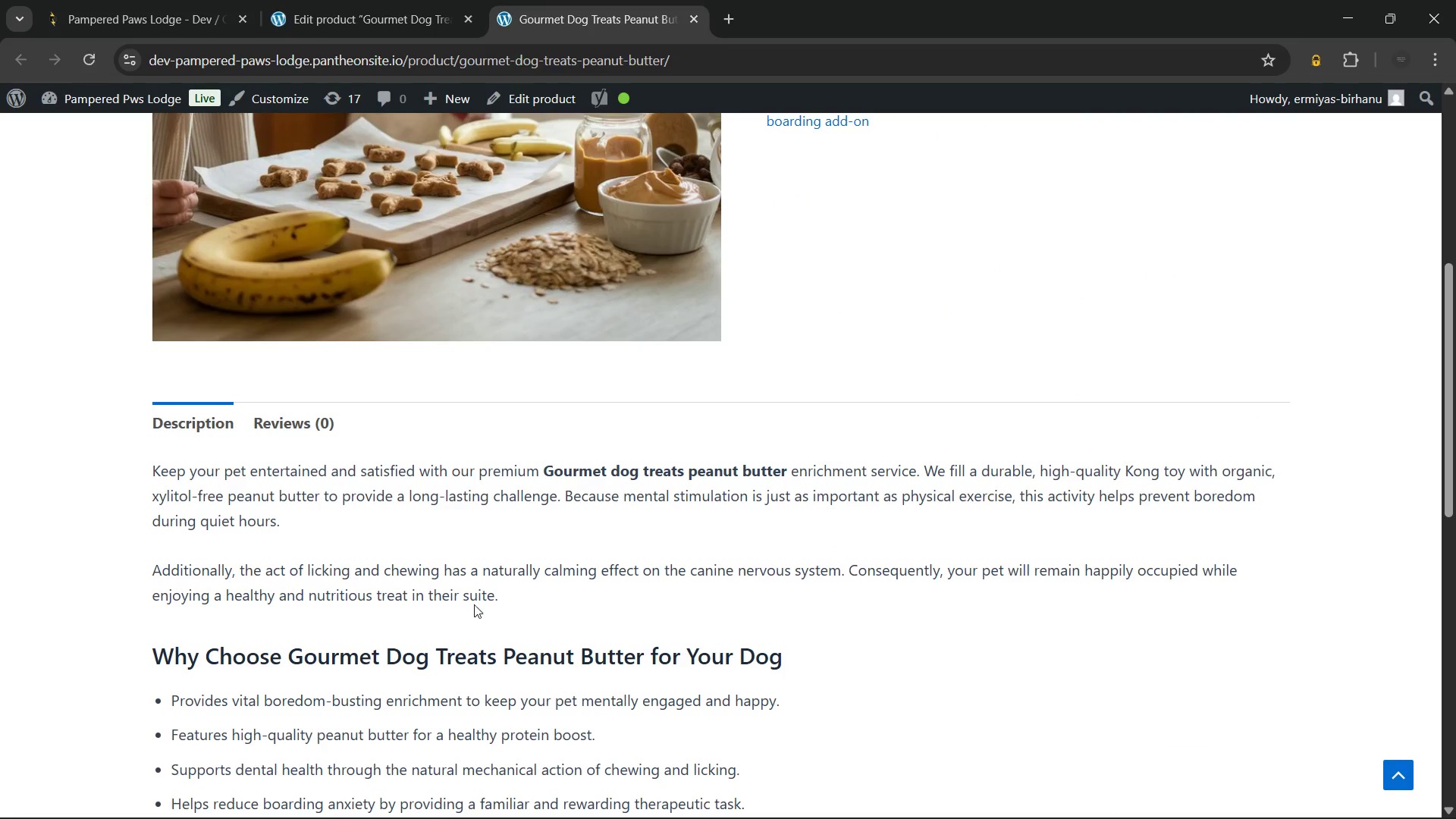 
left_click_drag(start_coordinate=[507, 598], to_coordinate=[134, 425])
 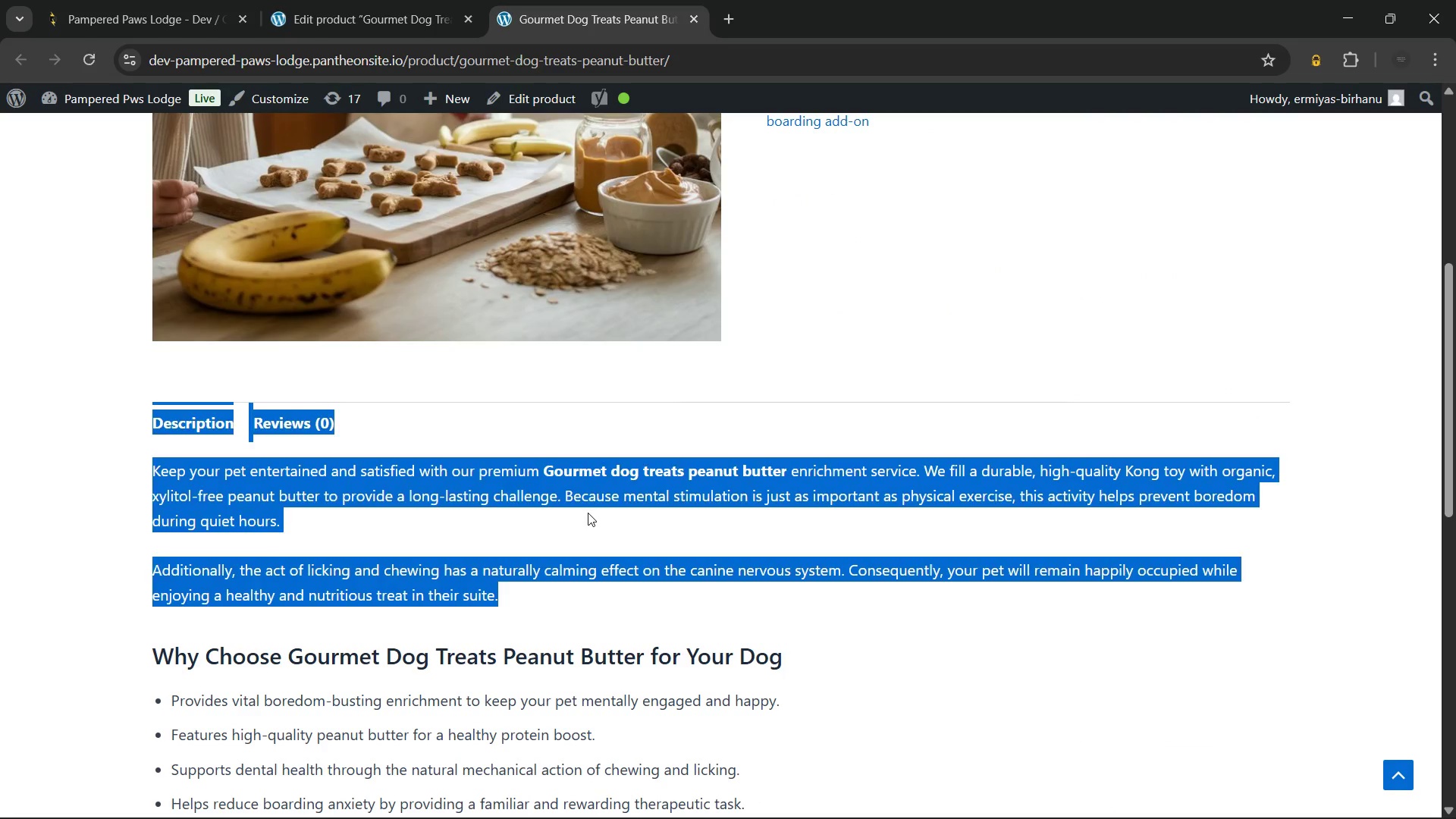 
left_click([588, 513])
 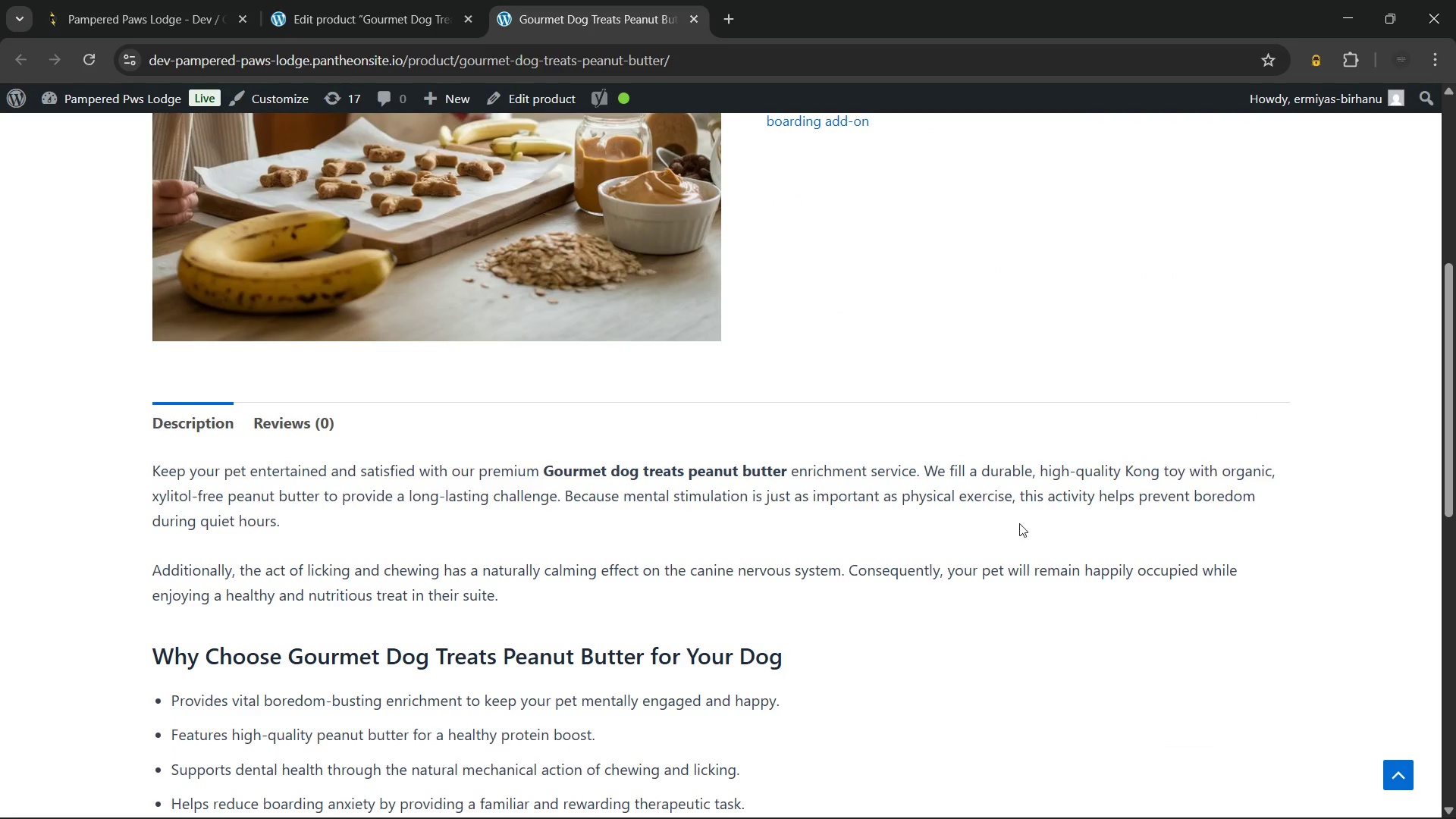 
scroll: coordinate [1019, 523], scroll_direction: up, amount: 3.0
 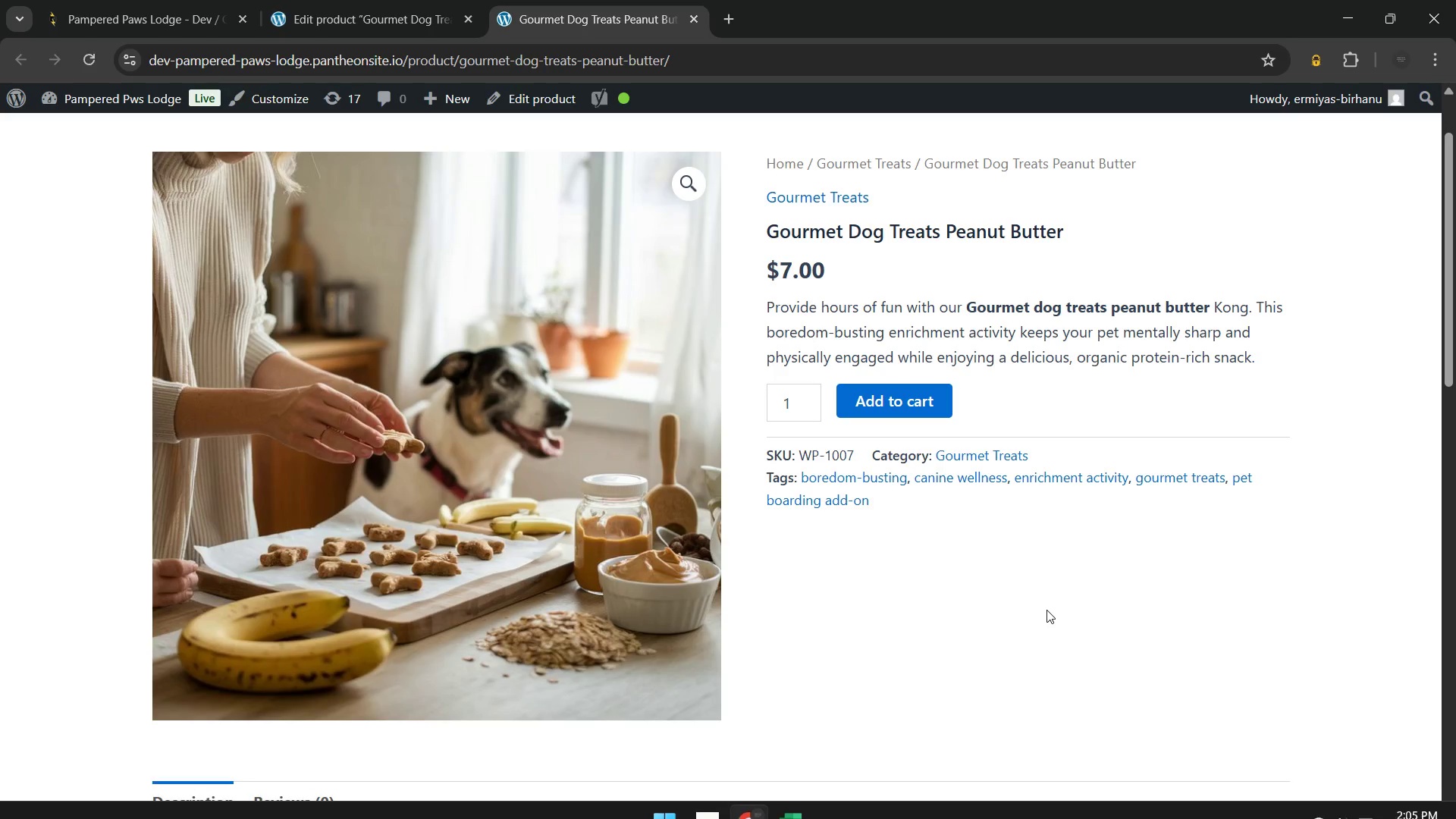 
scroll: coordinate [1043, 608], scroll_direction: down, amount: 7.0
 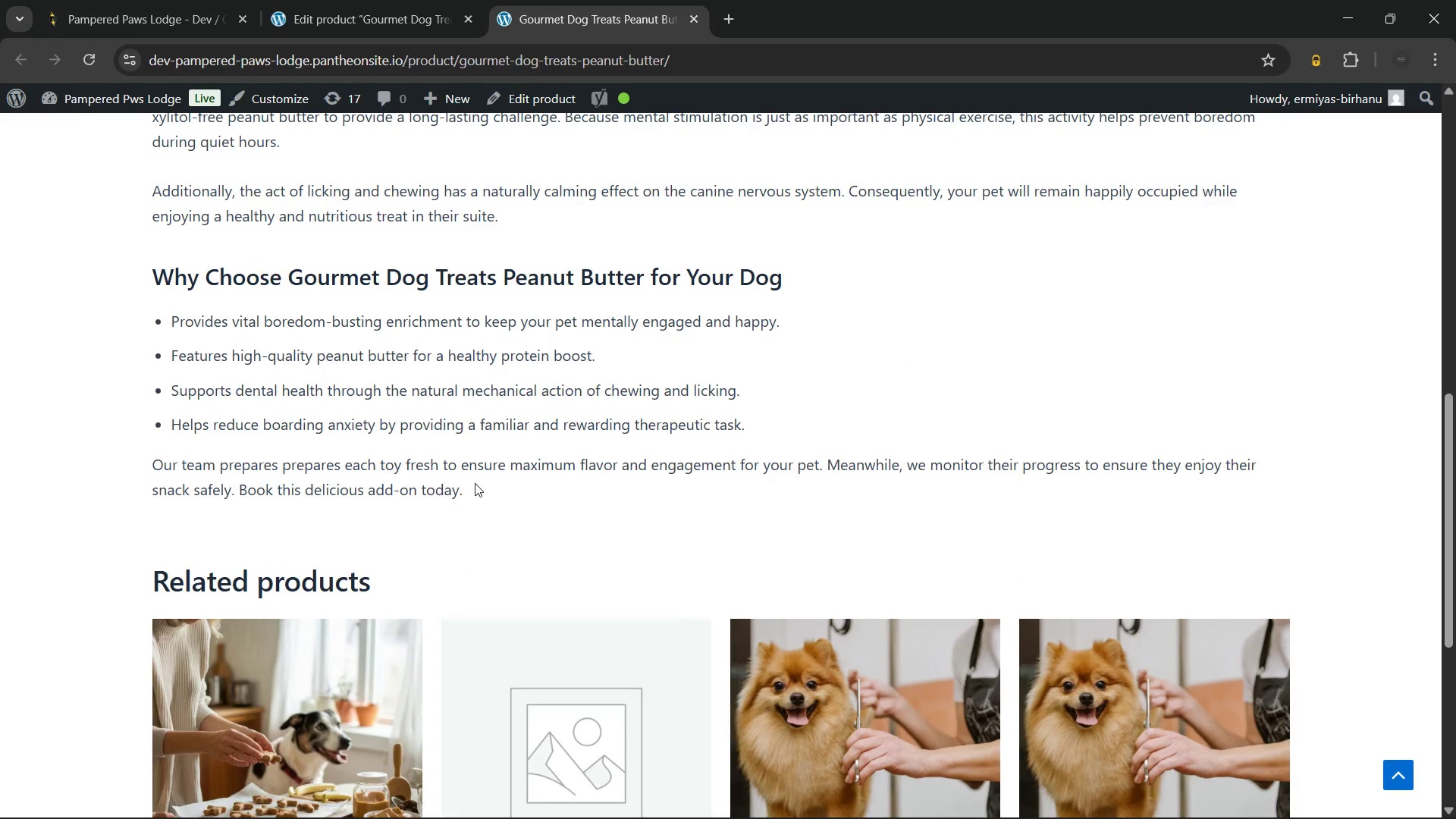 
left_click_drag(start_coordinate=[475, 483], to_coordinate=[121, 239])
 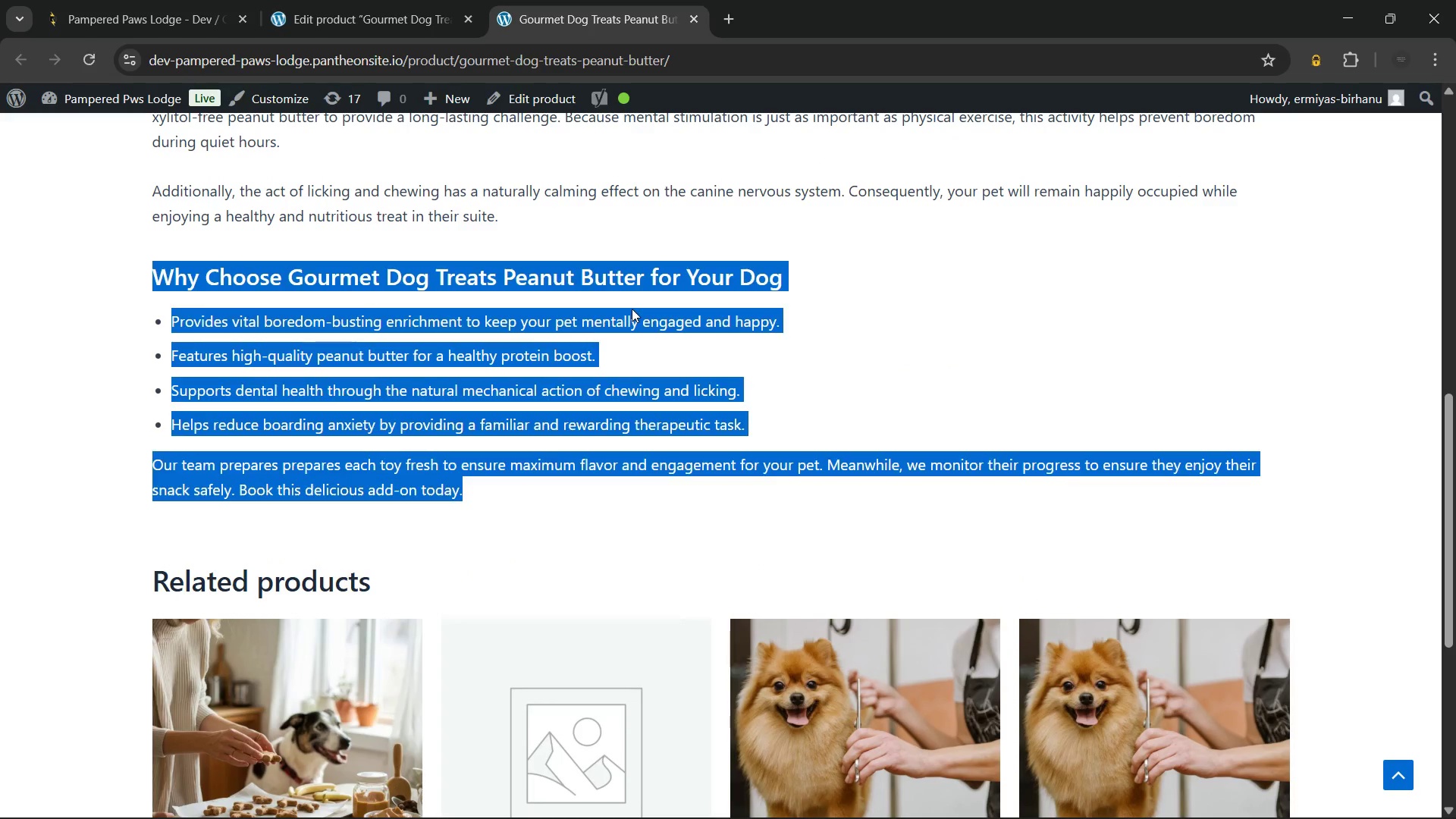 
left_click([632, 309])
 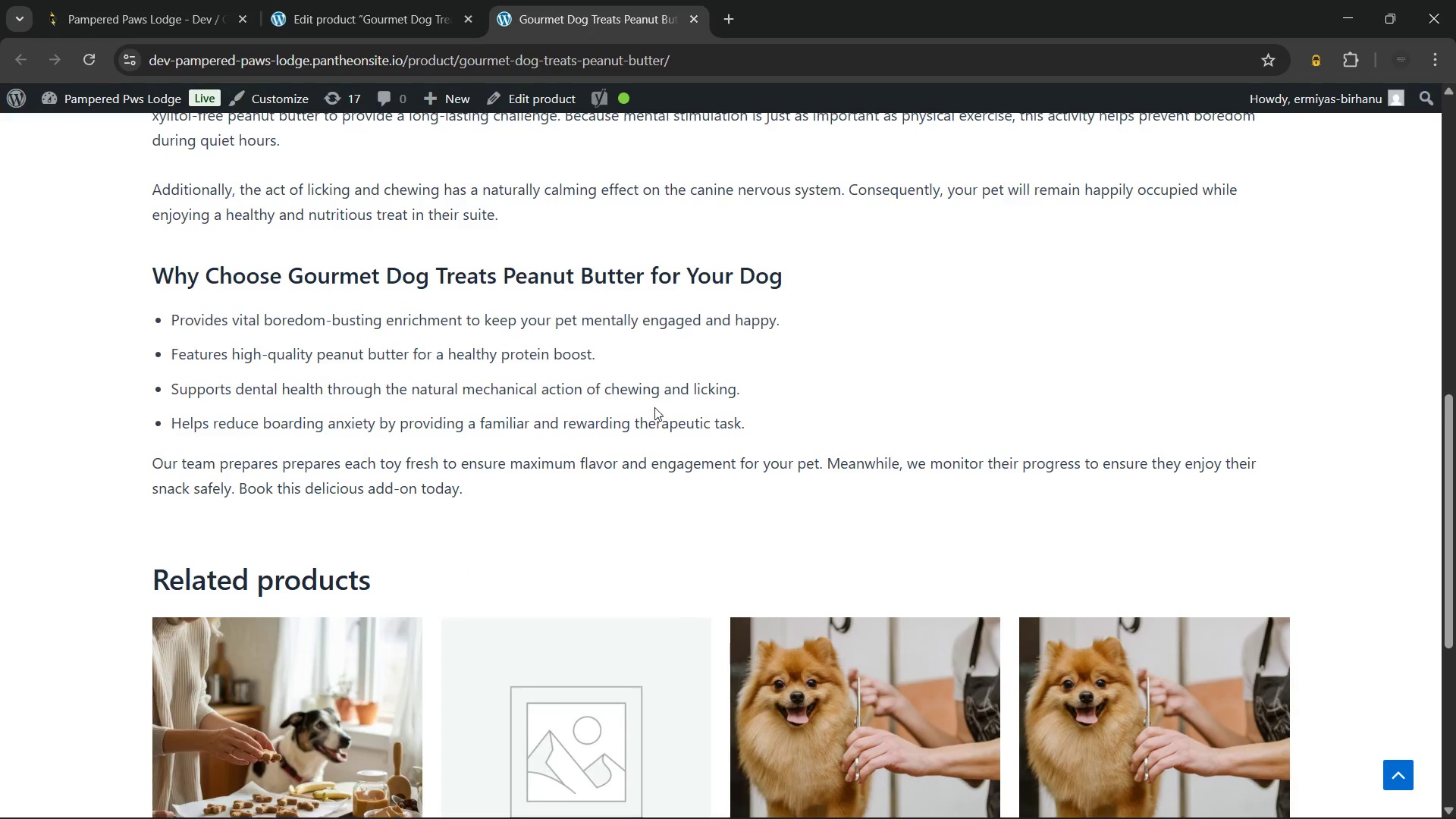 
scroll: coordinate [654, 409], scroll_direction: down, amount: 9.0
 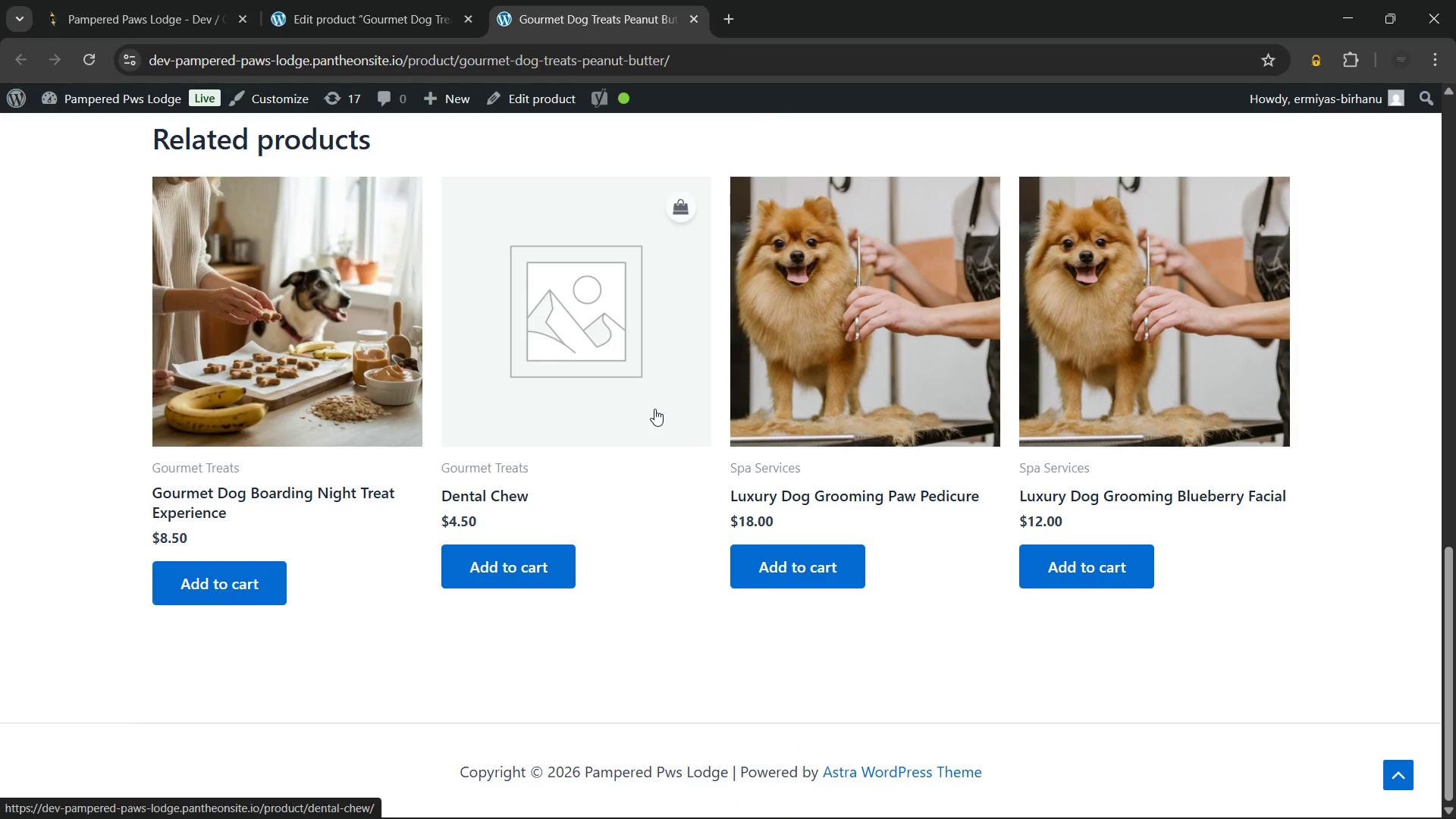 
scroll: coordinate [654, 409], scroll_direction: up, amount: 18.0
 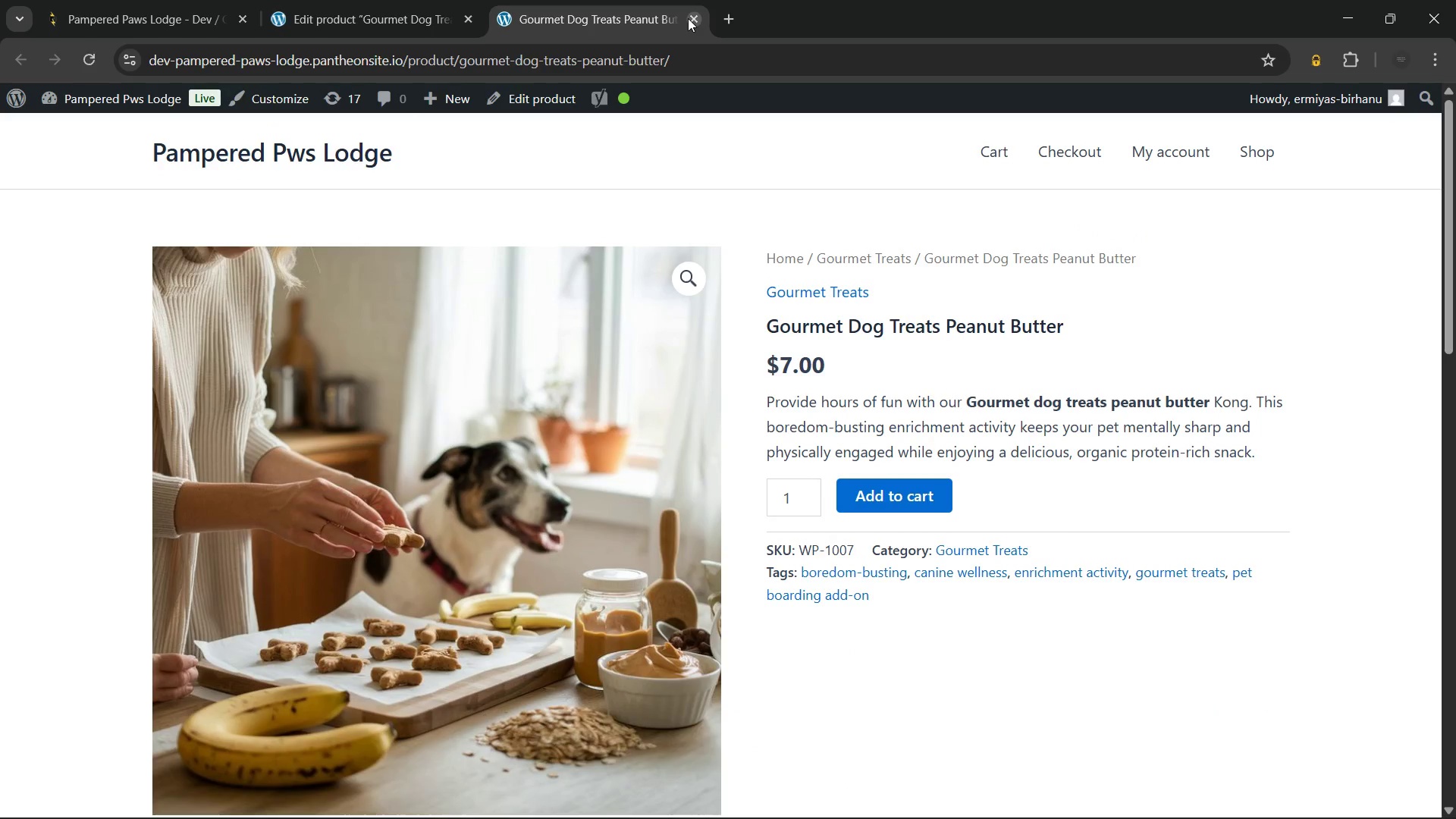 
left_click([688, 18])
 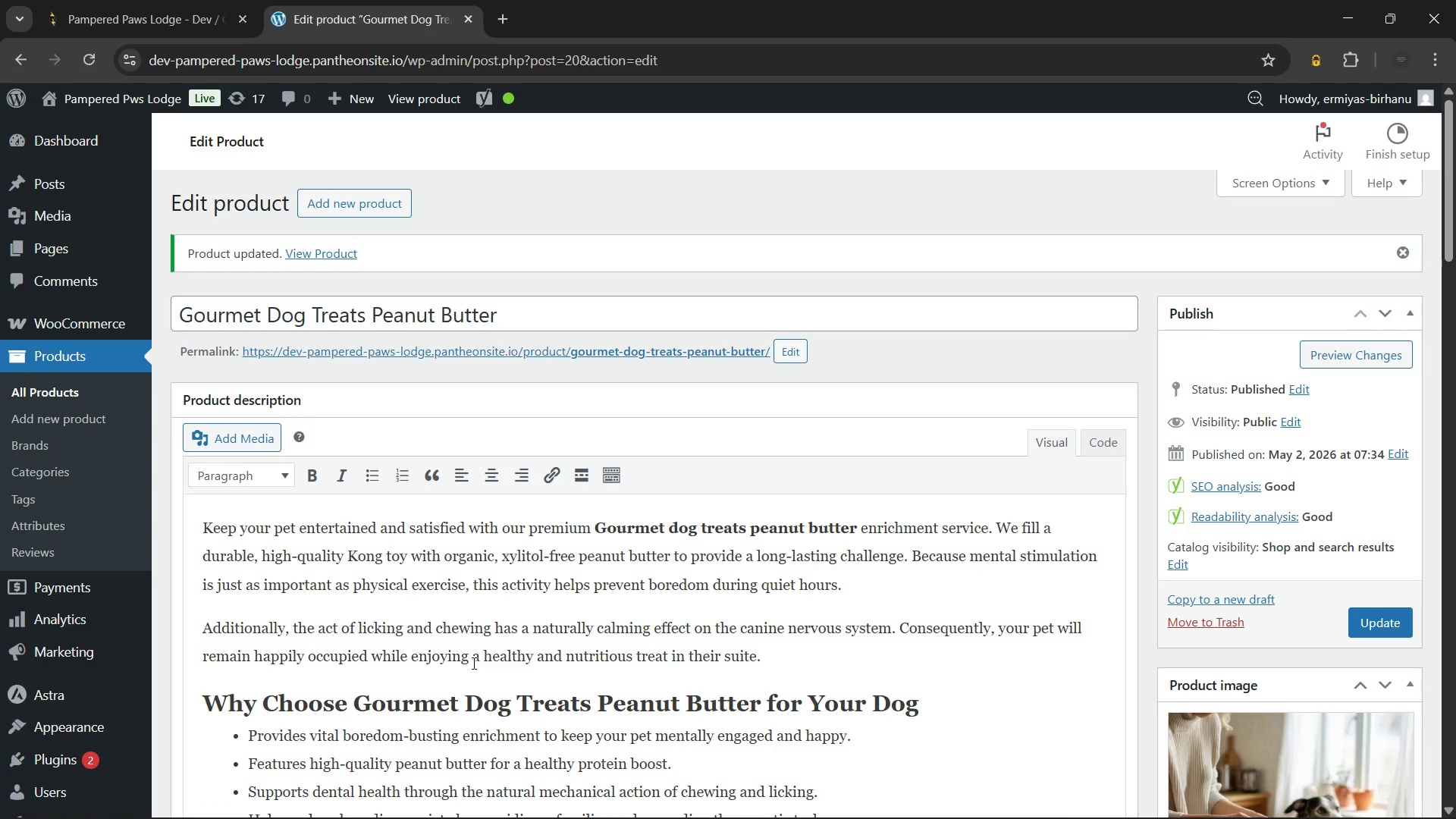 
wait(5.44)
 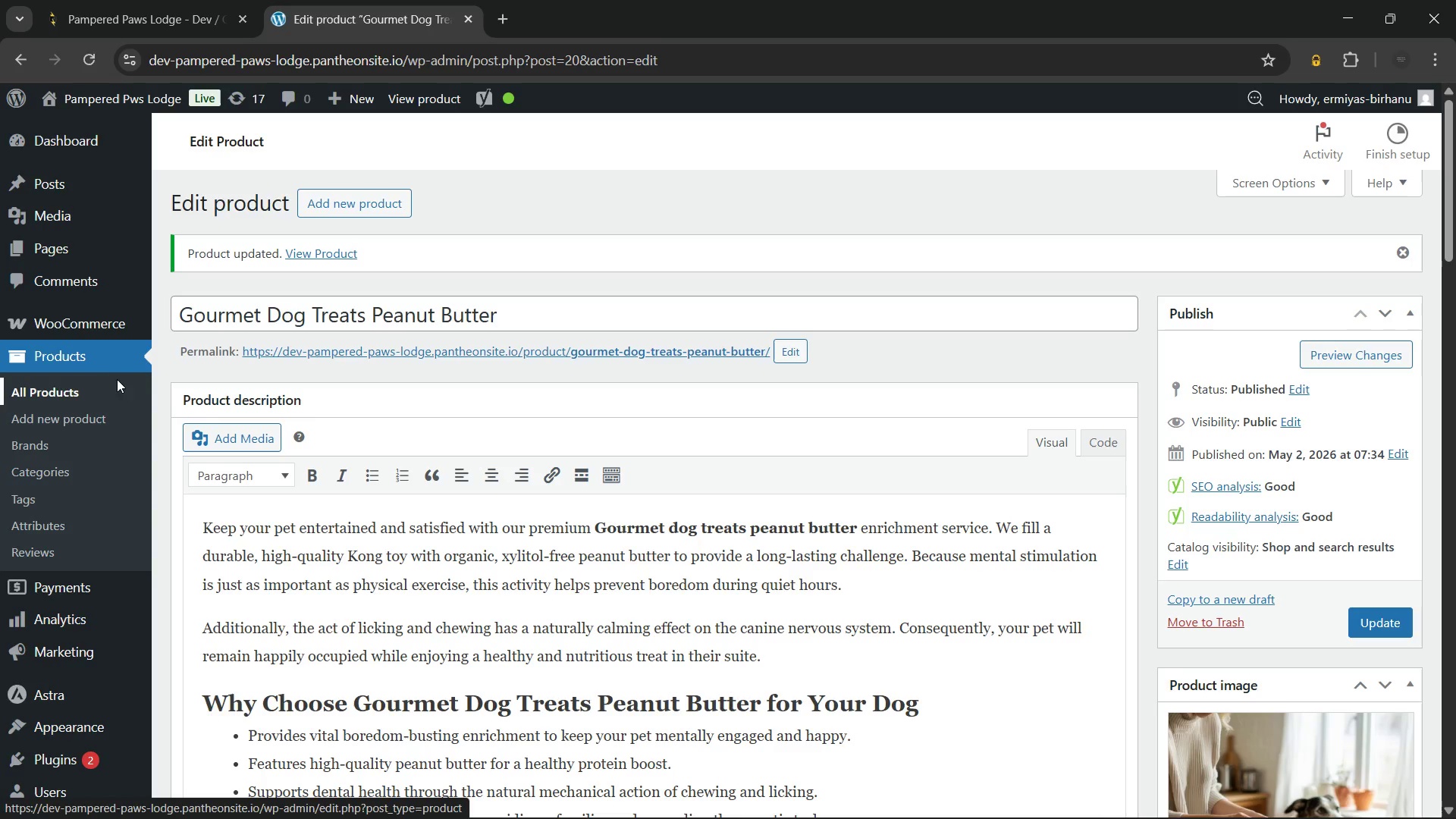 
left_click([53, 381])
 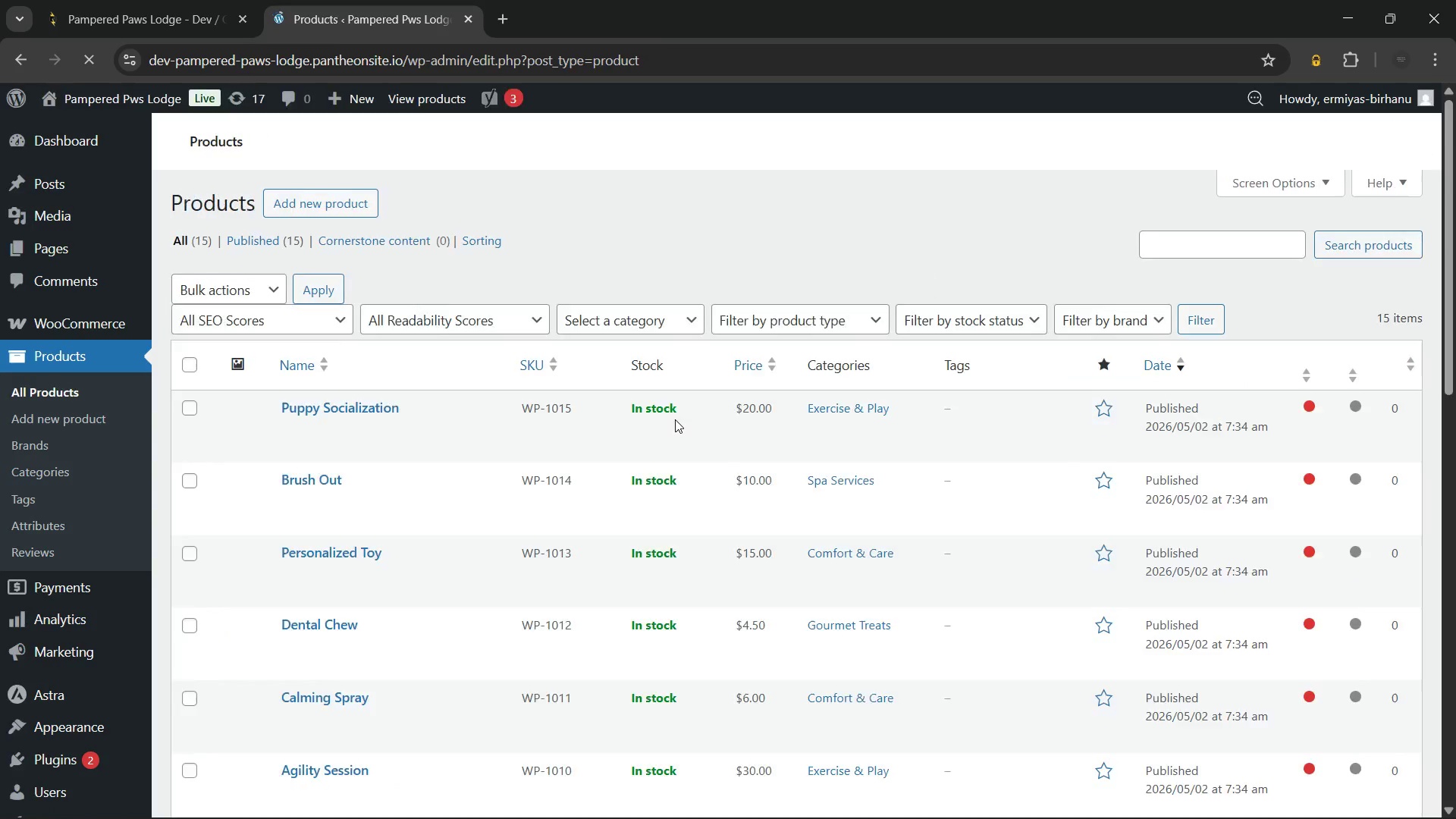 
scroll: coordinate [697, 416], scroll_direction: down, amount: 15.0
 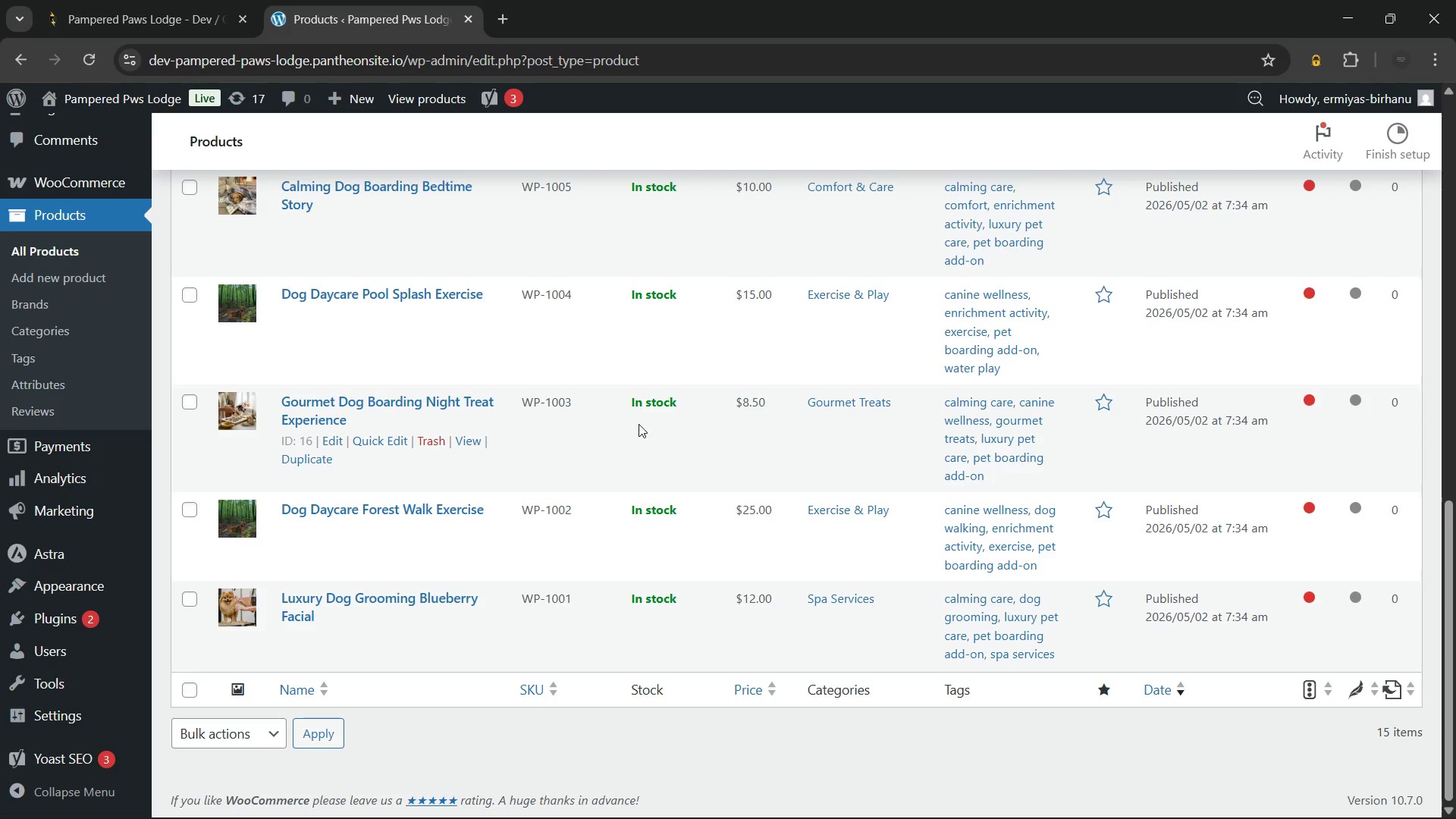 
wait(7.1)
 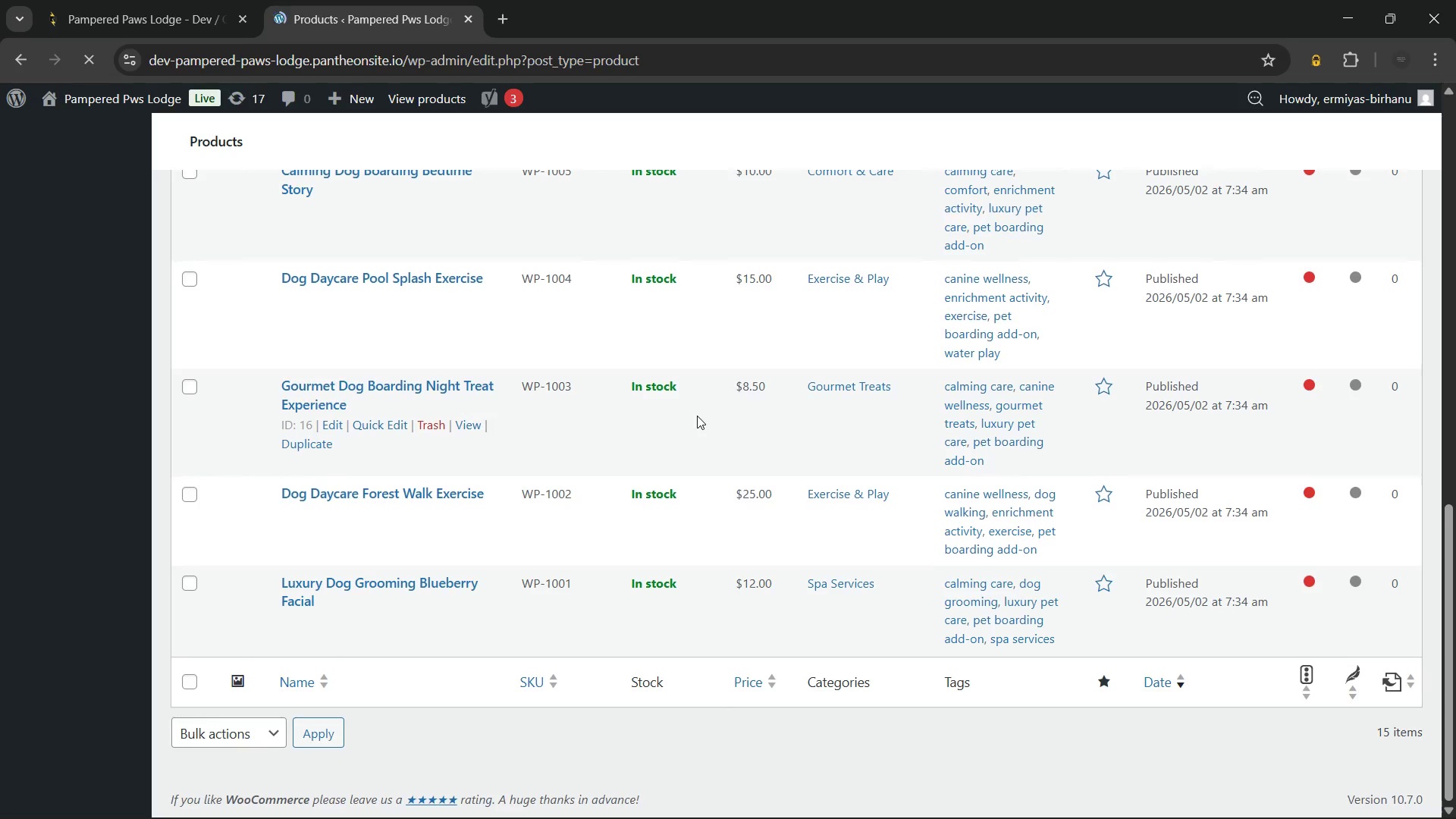 
left_click([354, 595])
 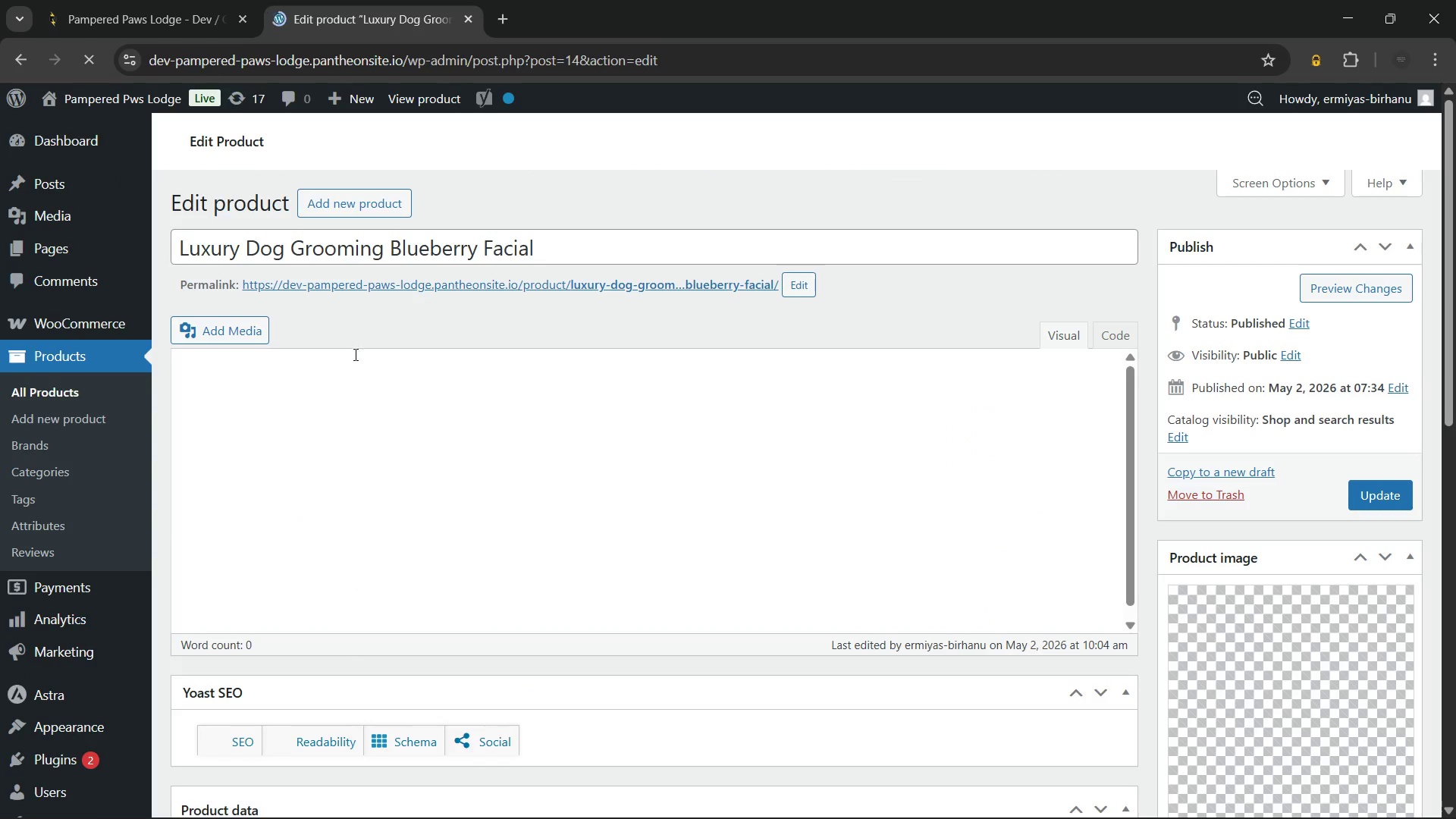 
wait(11.26)
 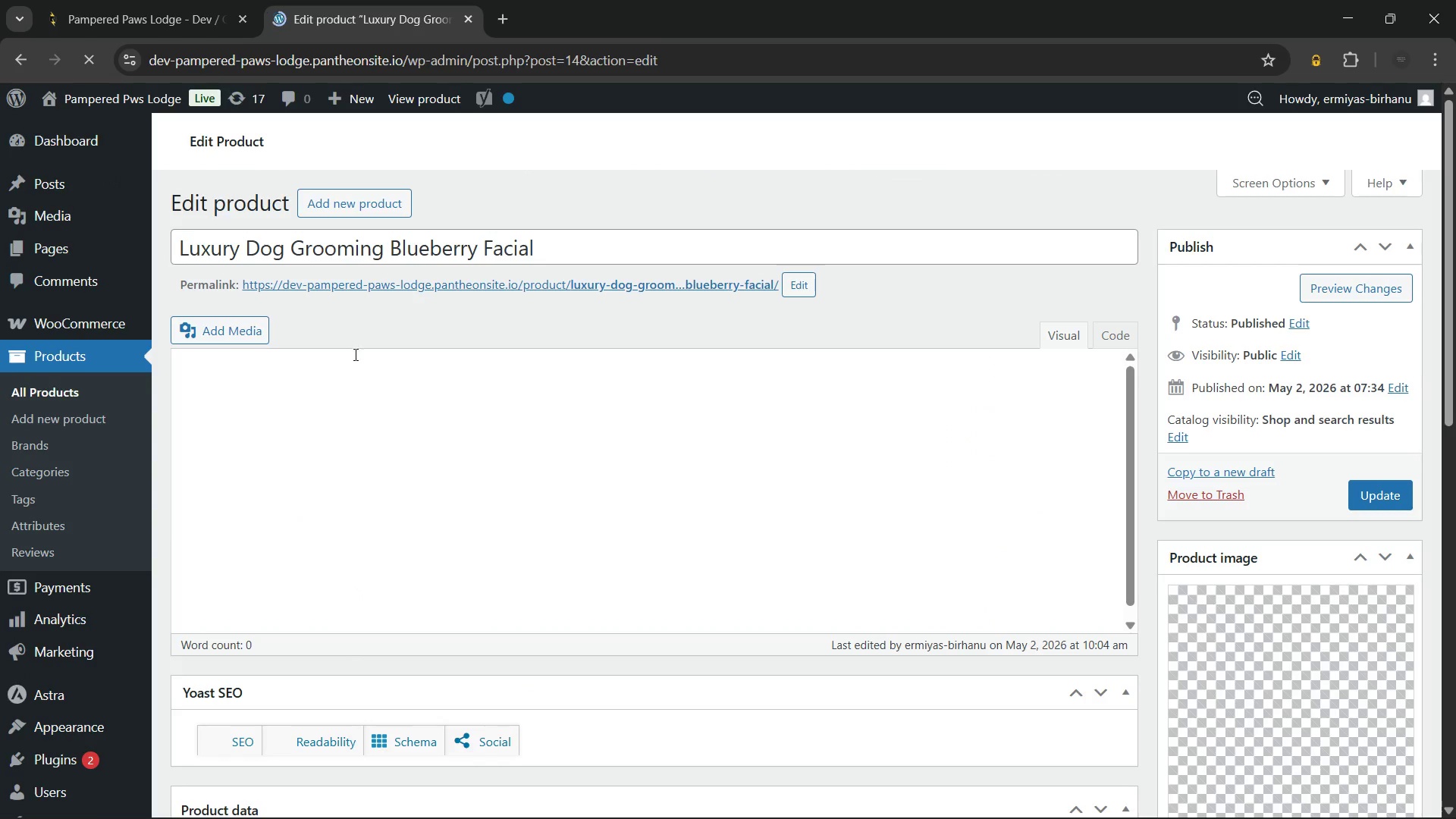 
double_click([475, 470])
 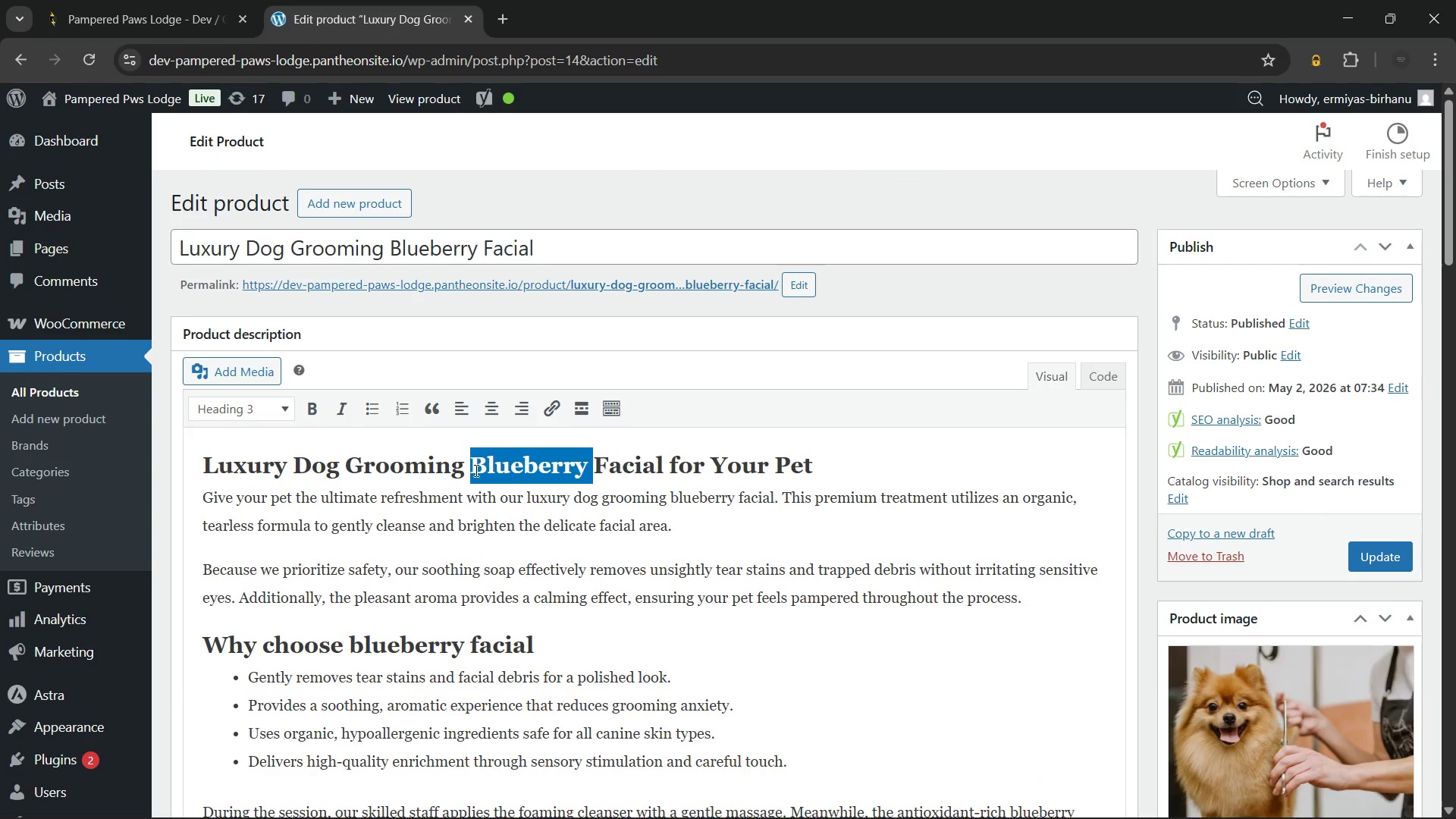 
triple_click([475, 470])
 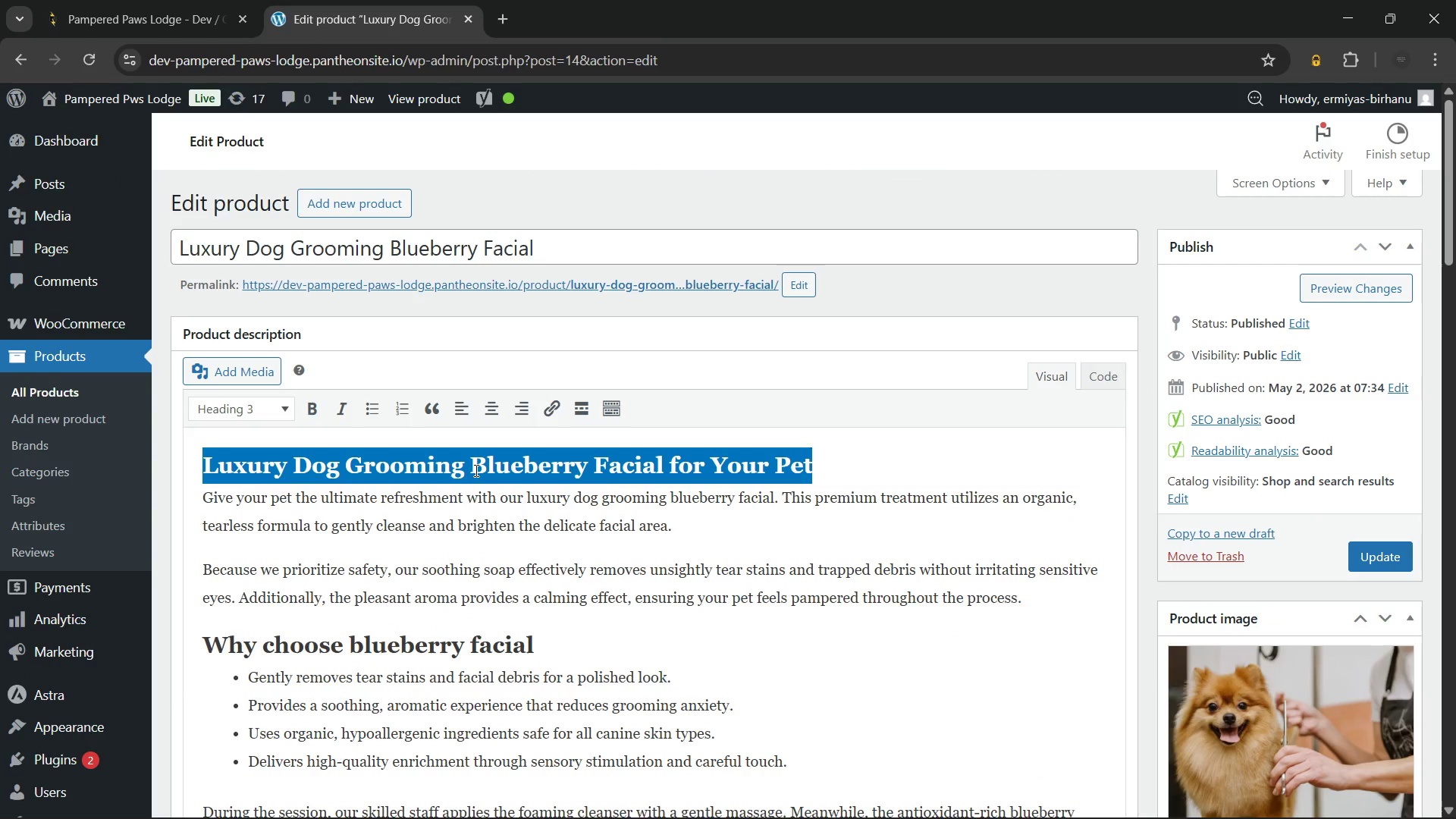 
key(Backspace)
 